 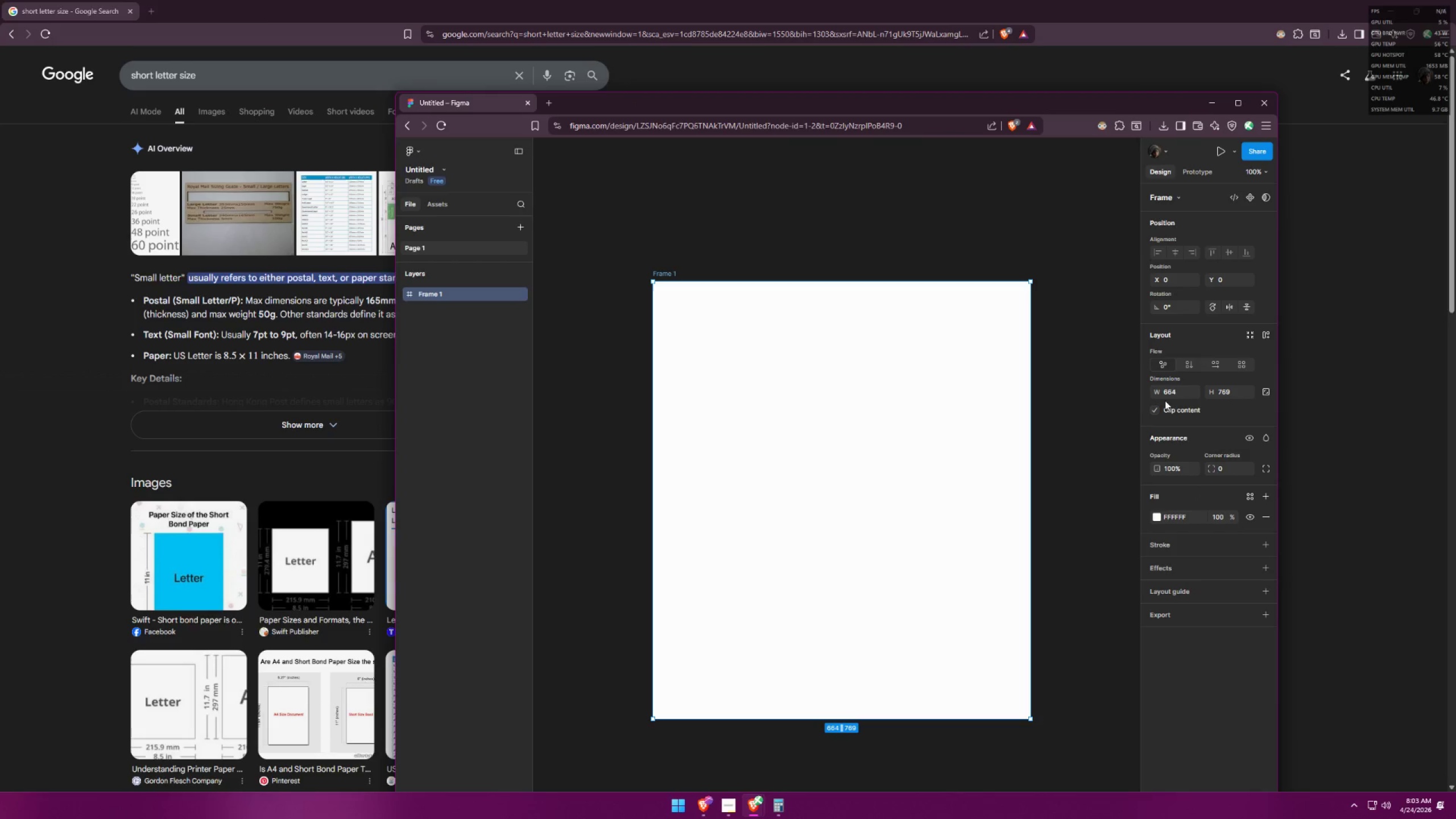 
left_click([1262, 390])
 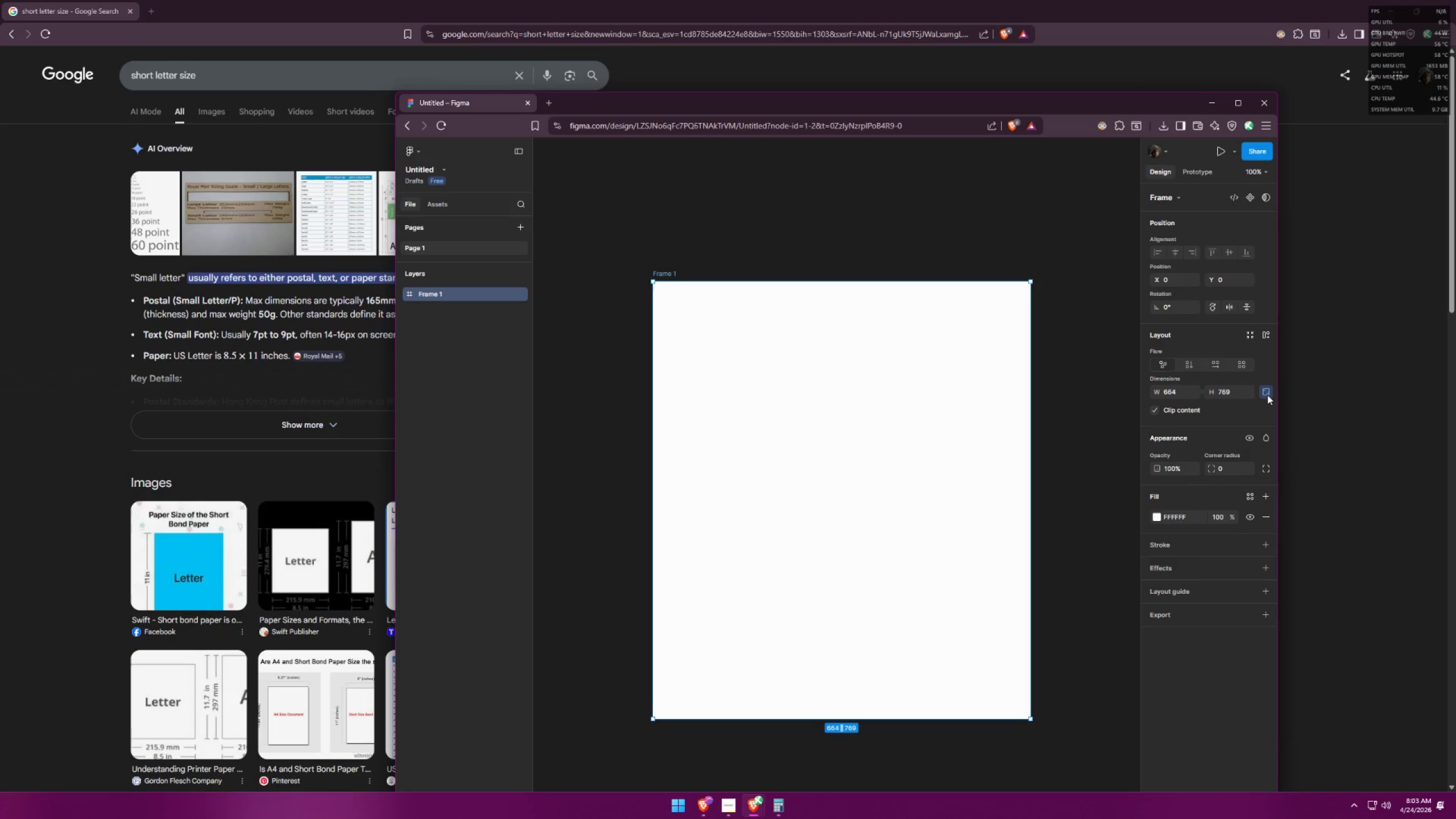 
left_click([1268, 392])
 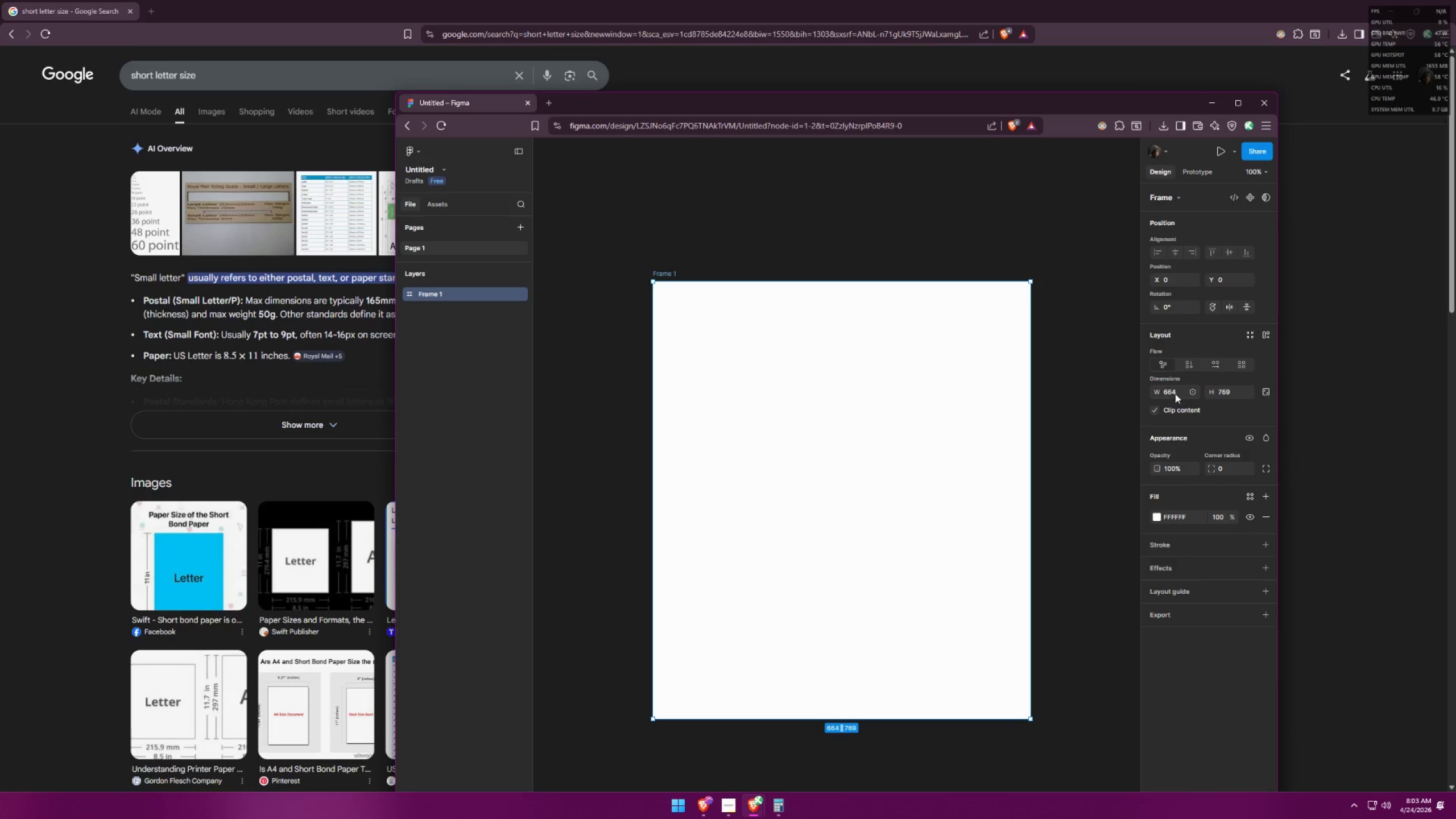 
left_click([43, 317])
 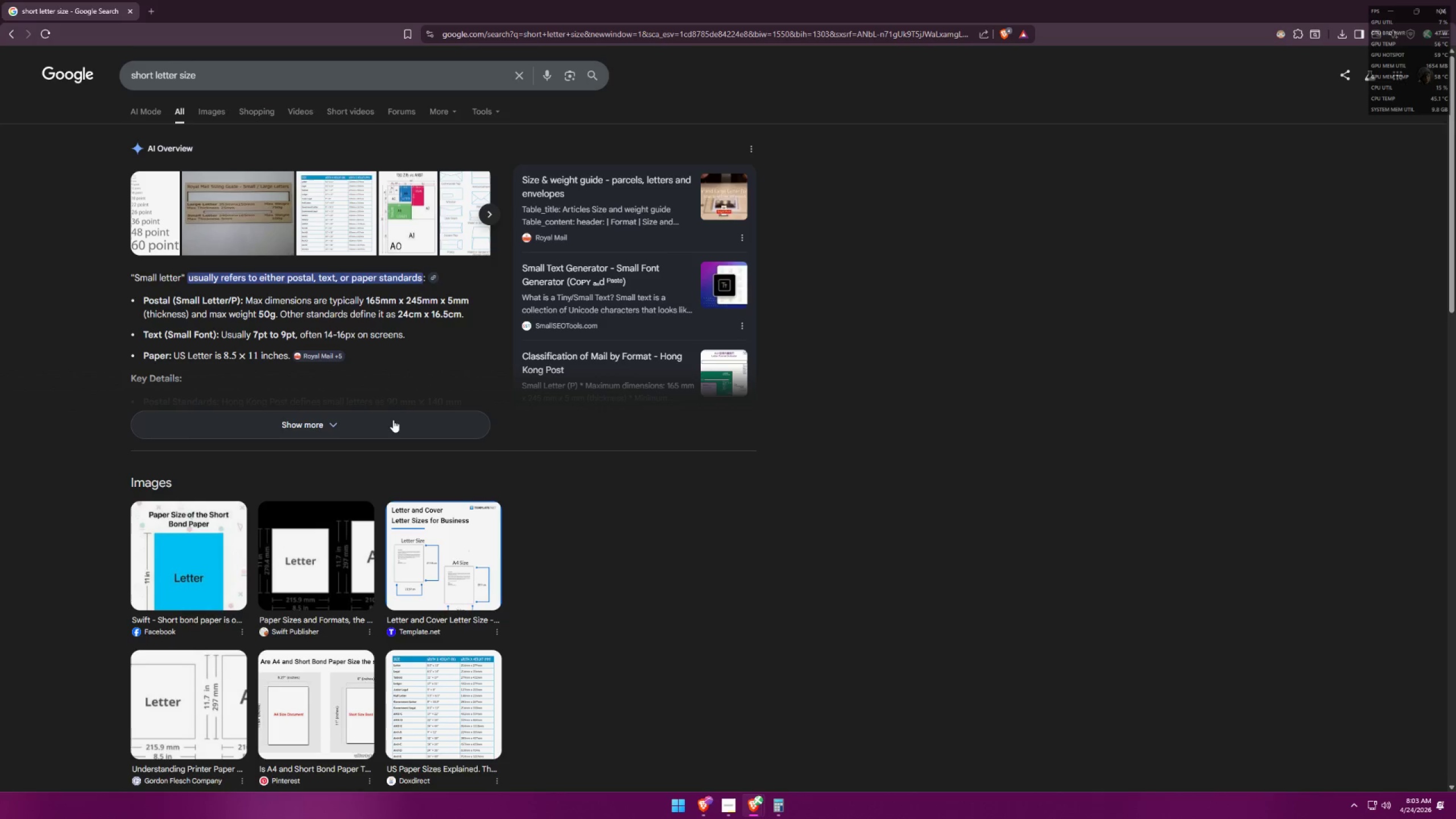 
key(Alt+AltLeft)
 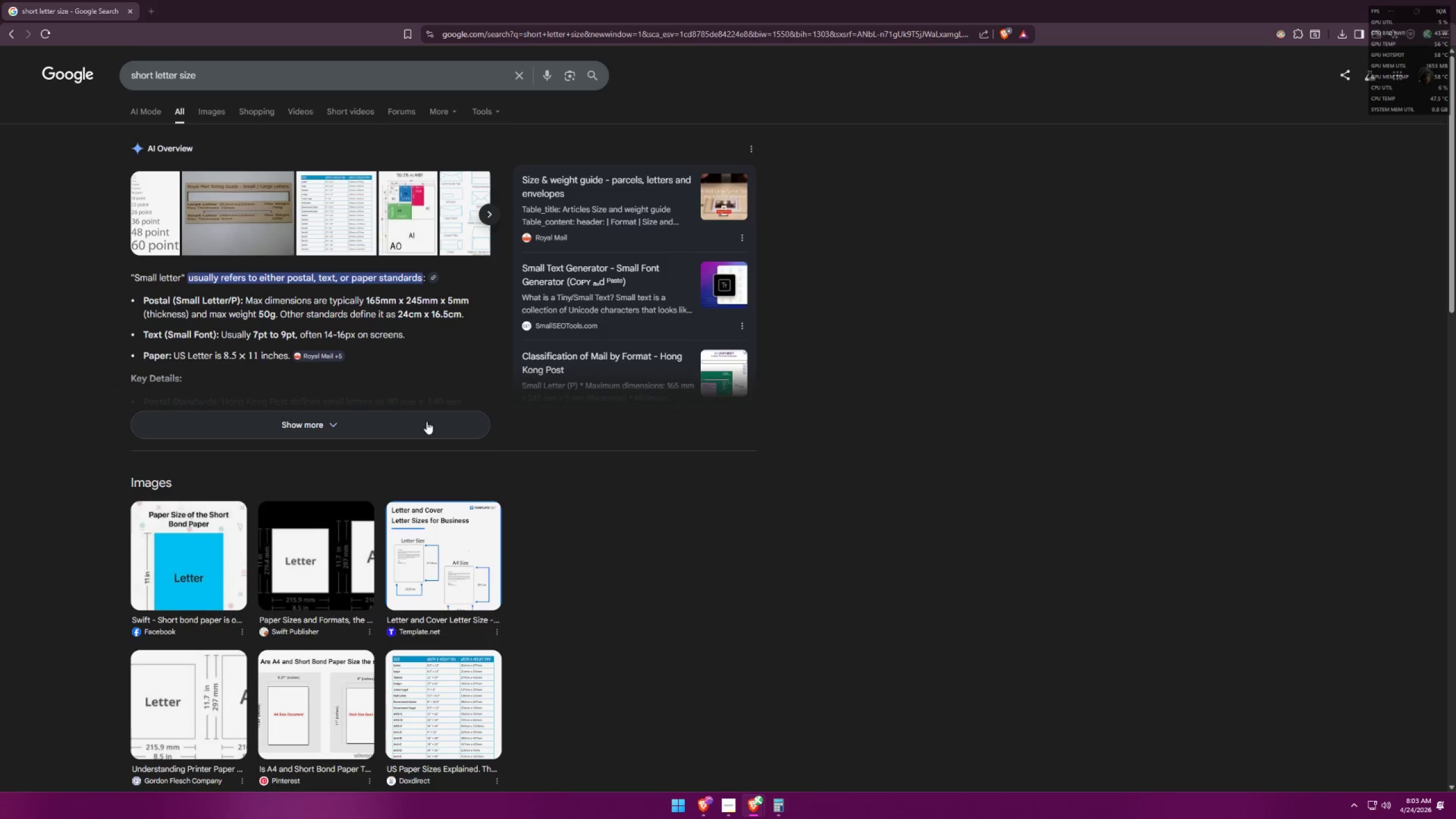 
key(Alt+Tab)
 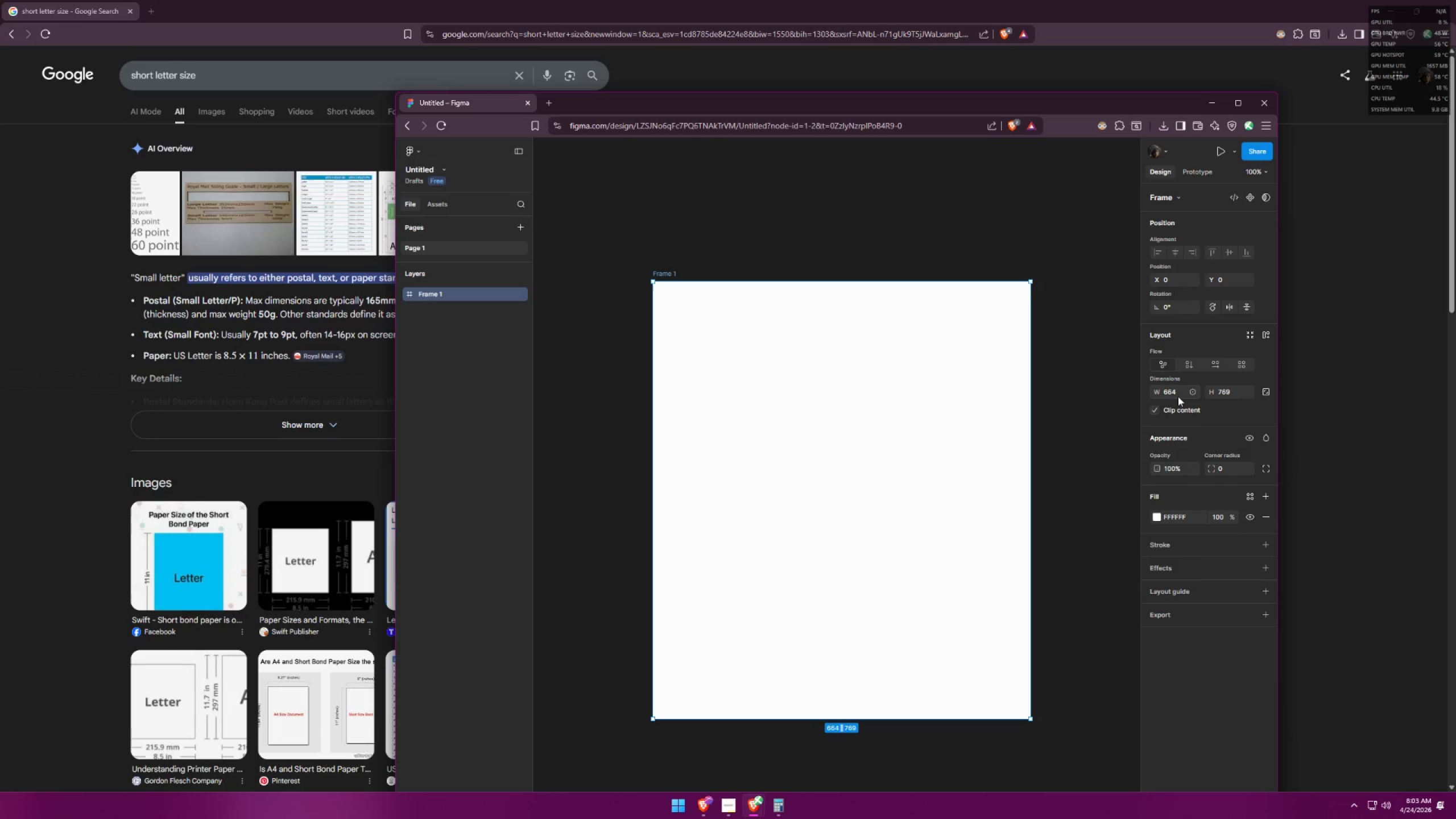 
right_click([1177, 392])
 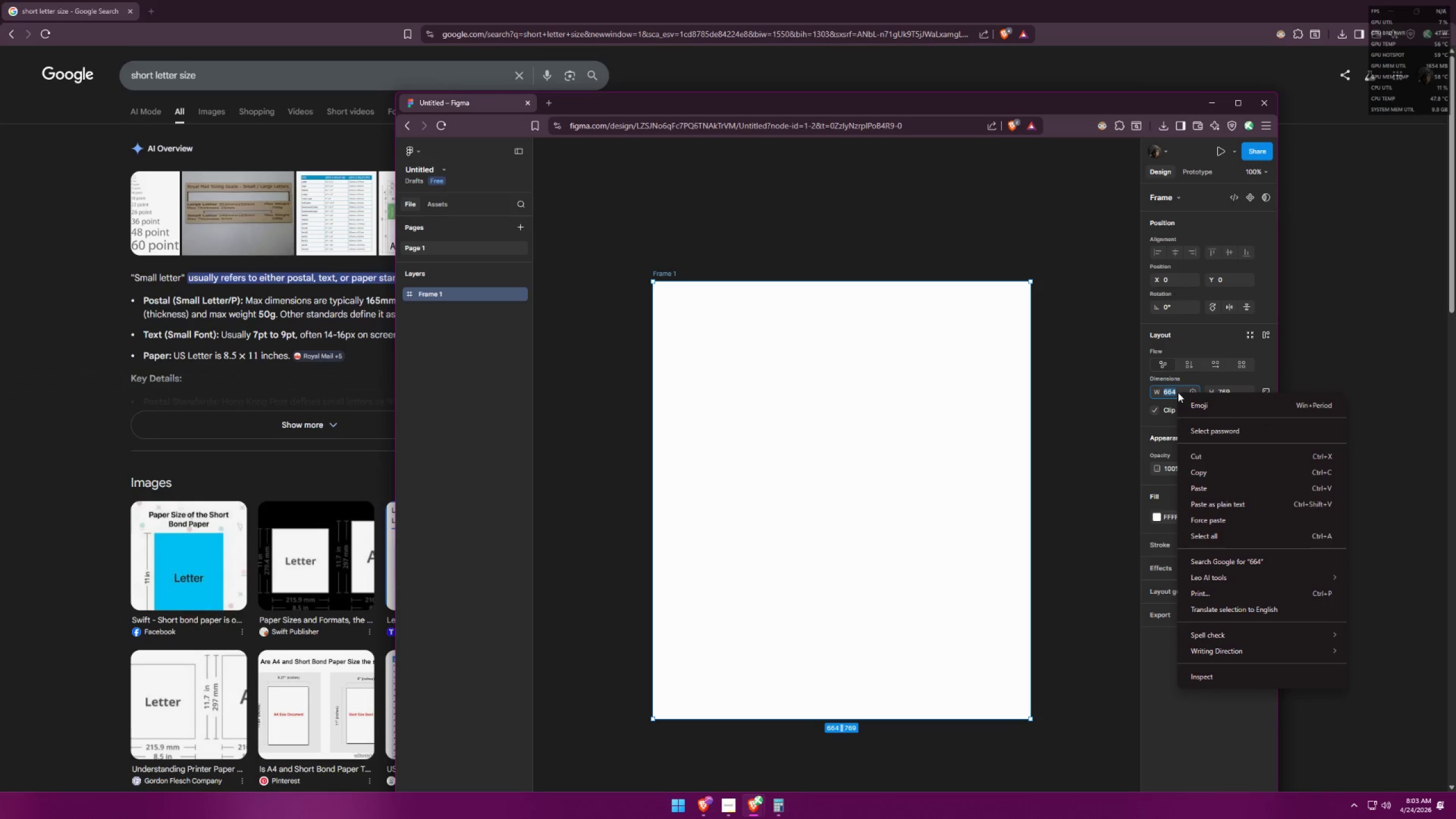 
left_click([1177, 392])
 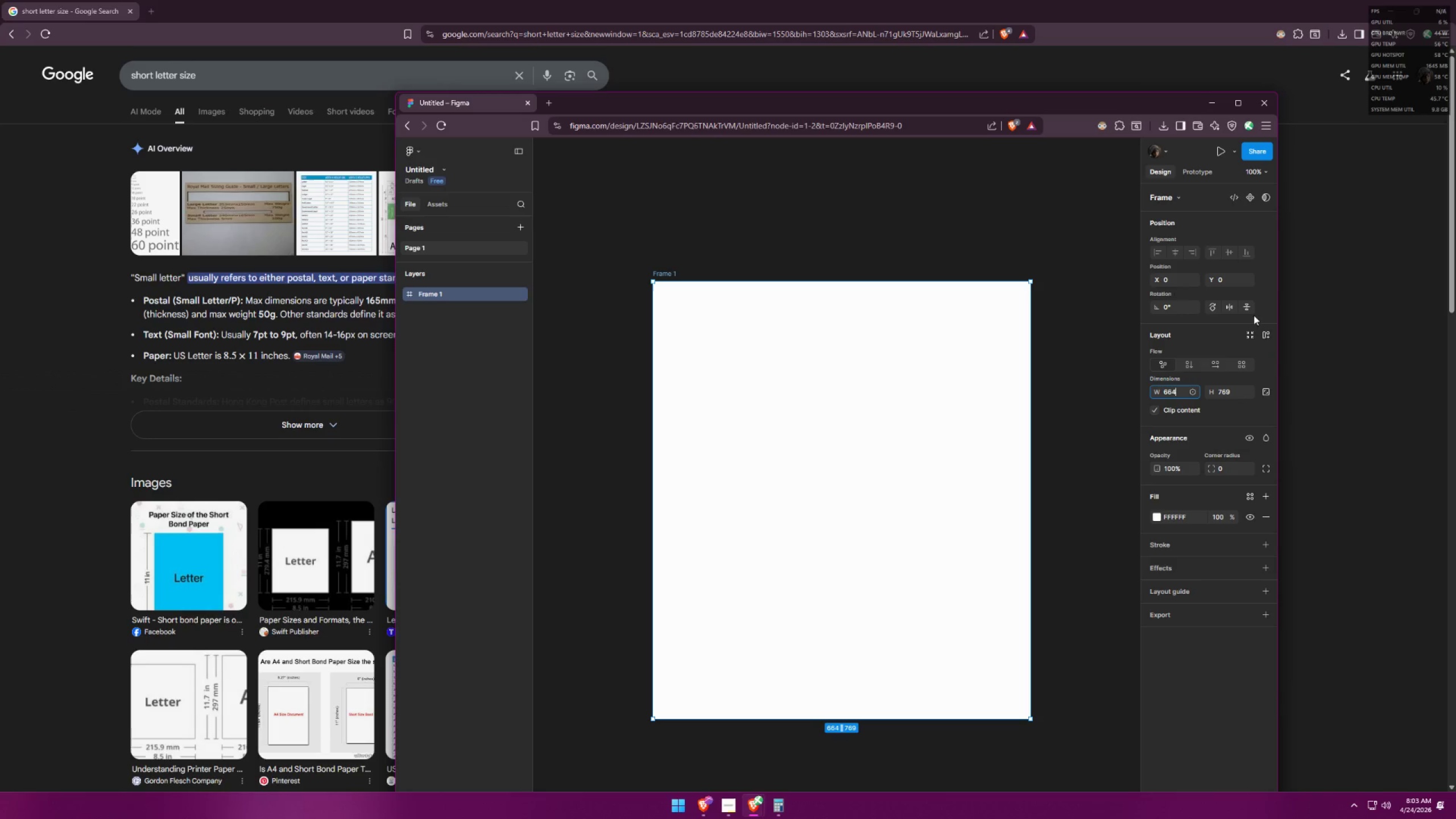 
left_click([1265, 338])
 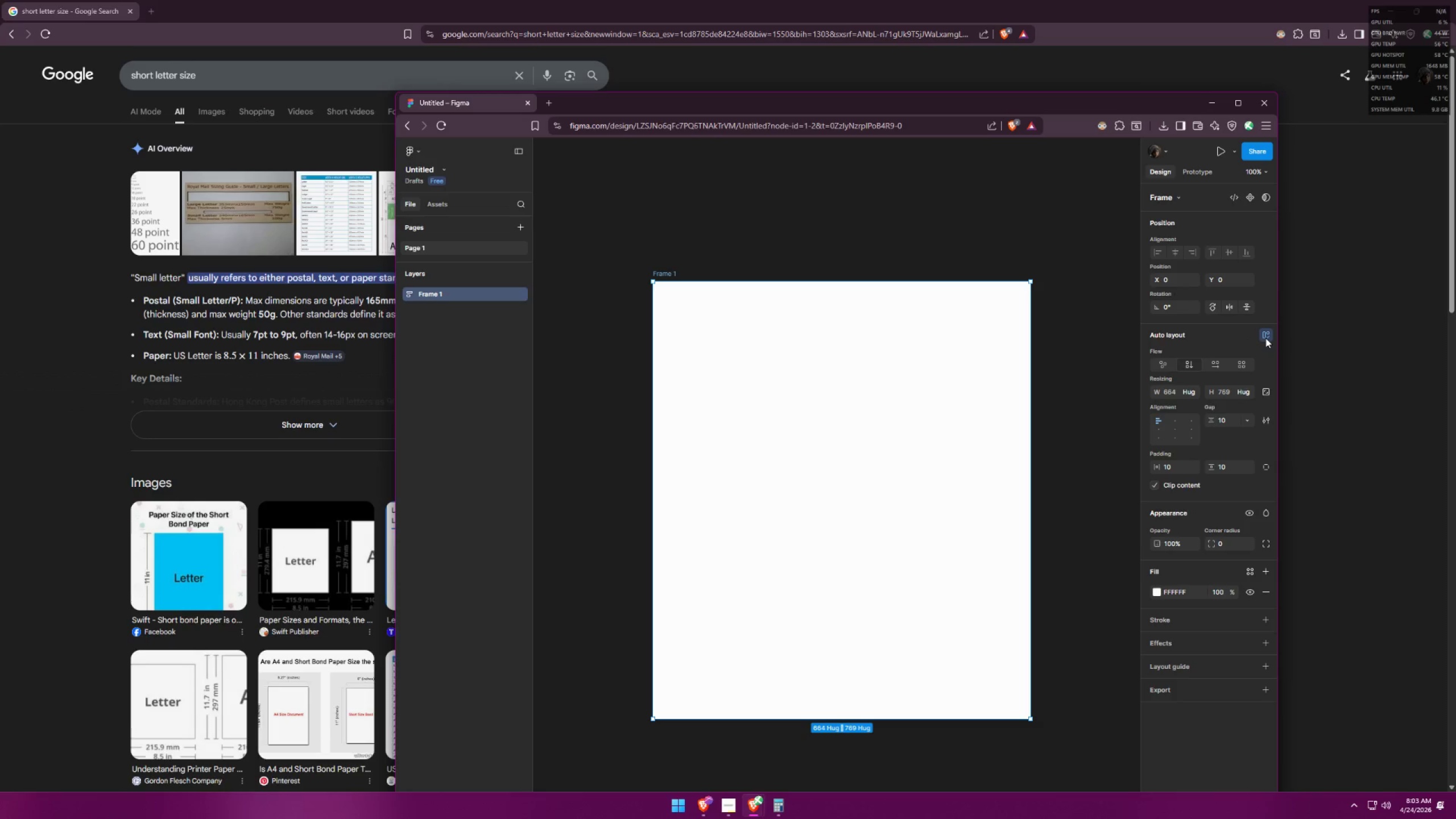 
left_click([1265, 338])
 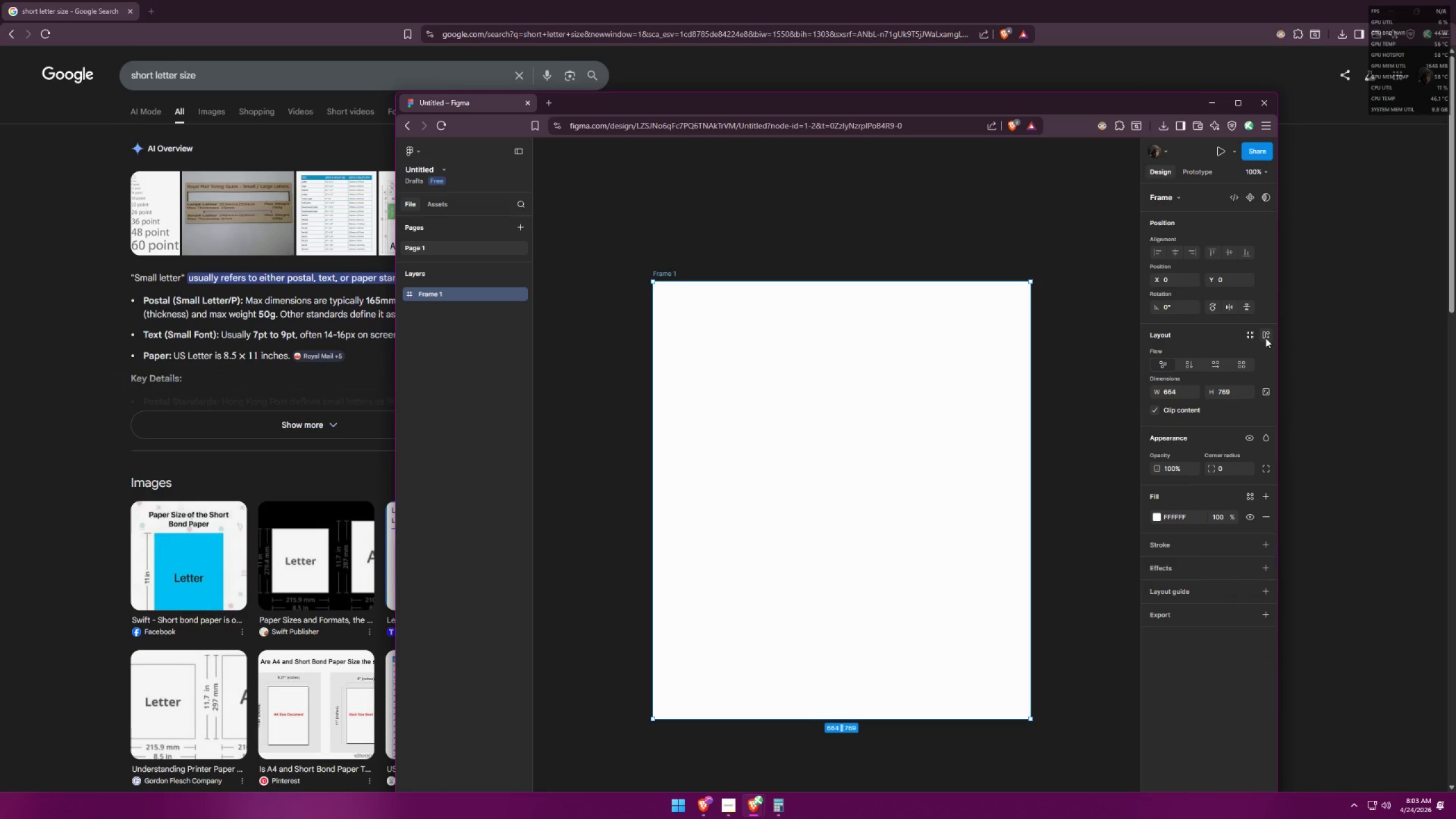 
left_click([1265, 338])
 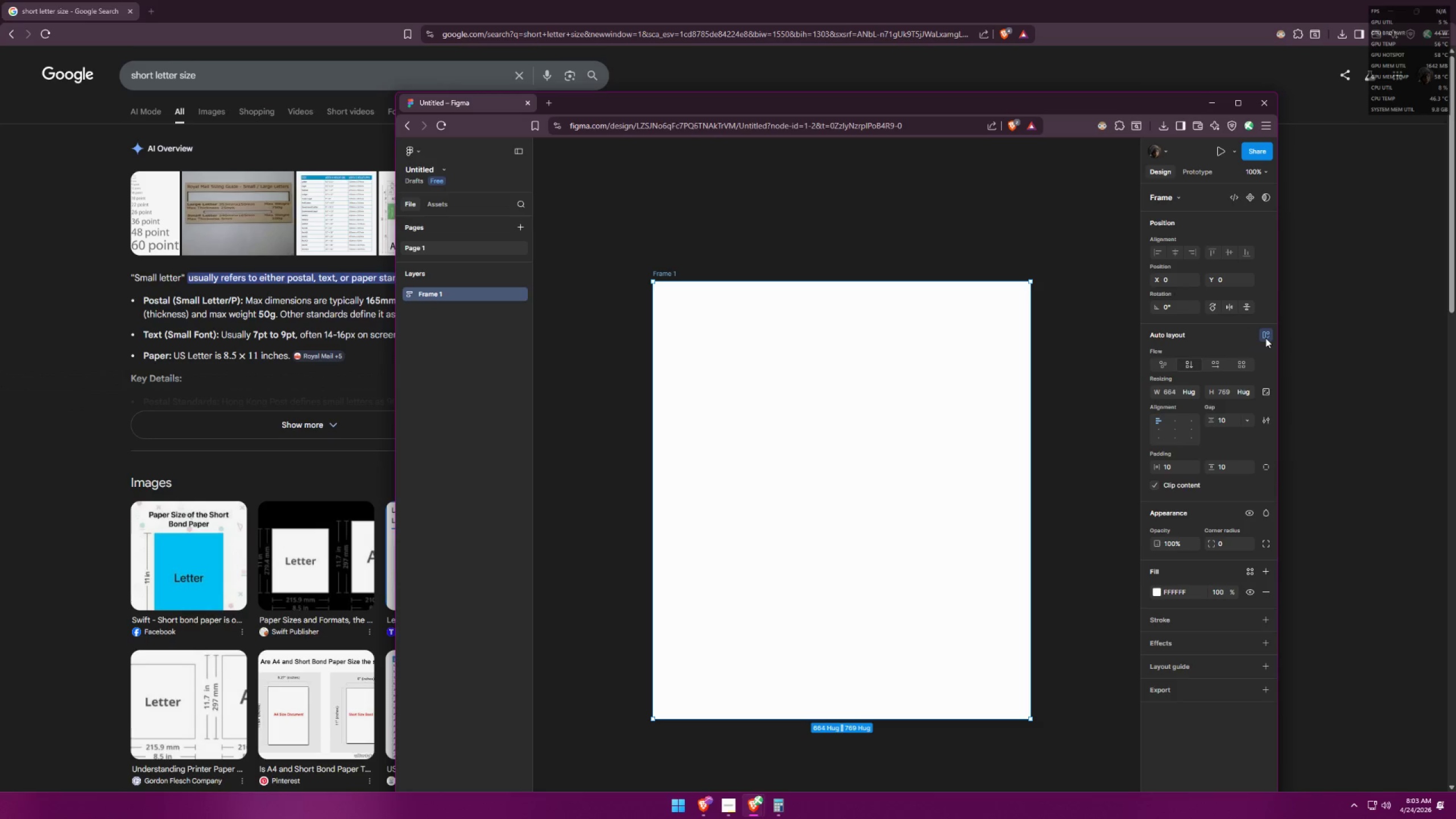 
left_click([1265, 338])
 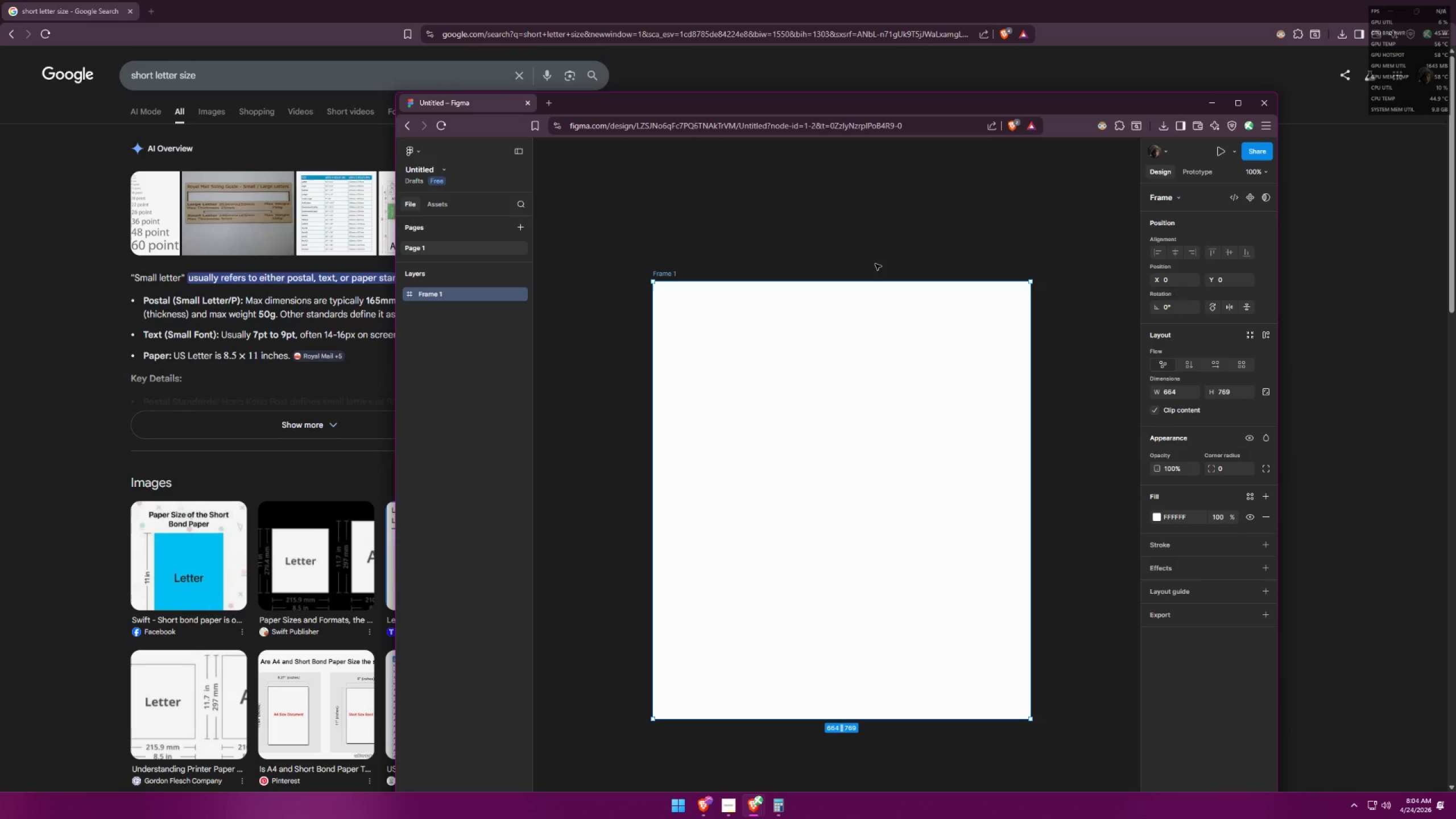 
left_click([441, 175])
 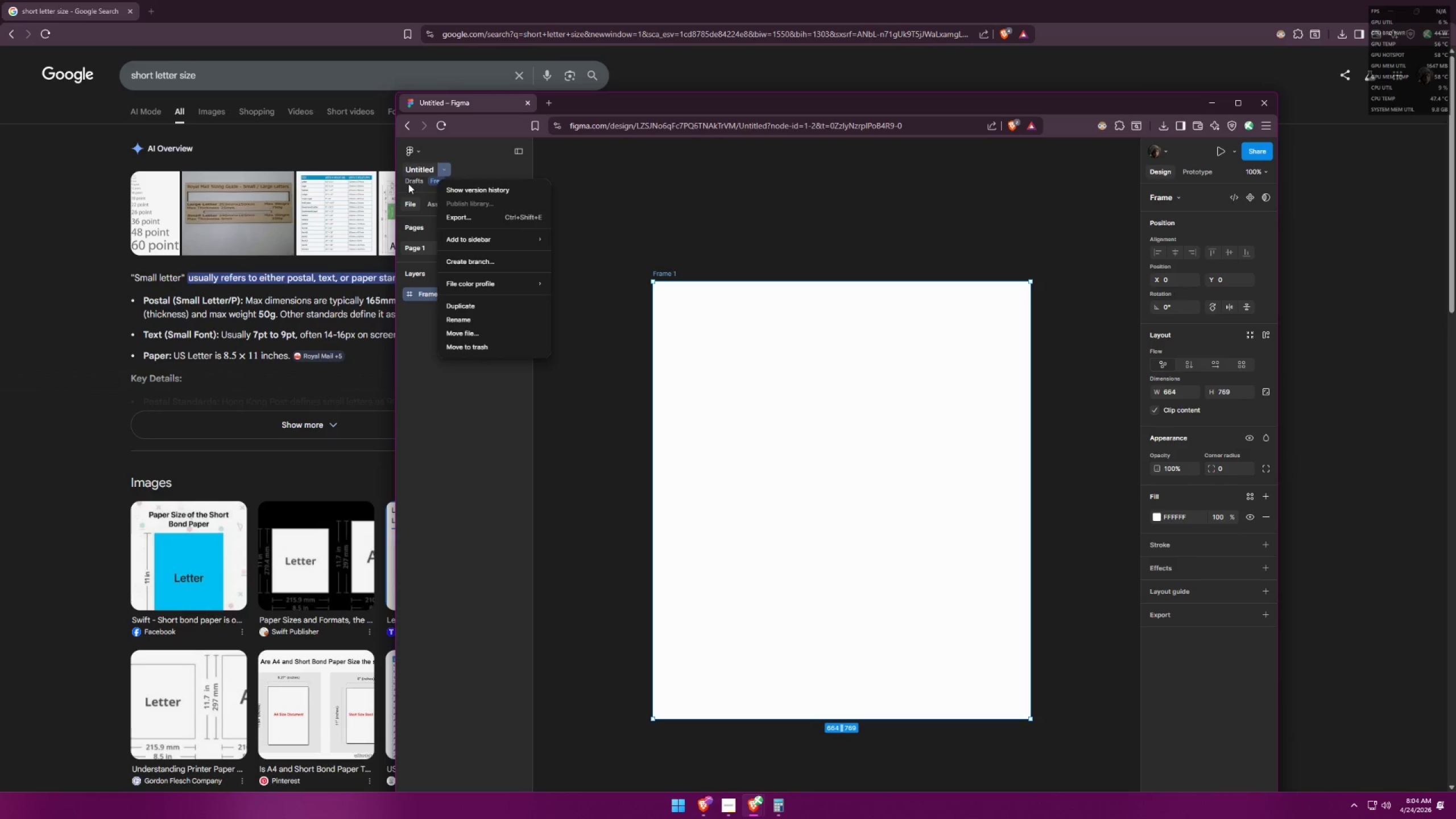 
double_click([420, 154])
 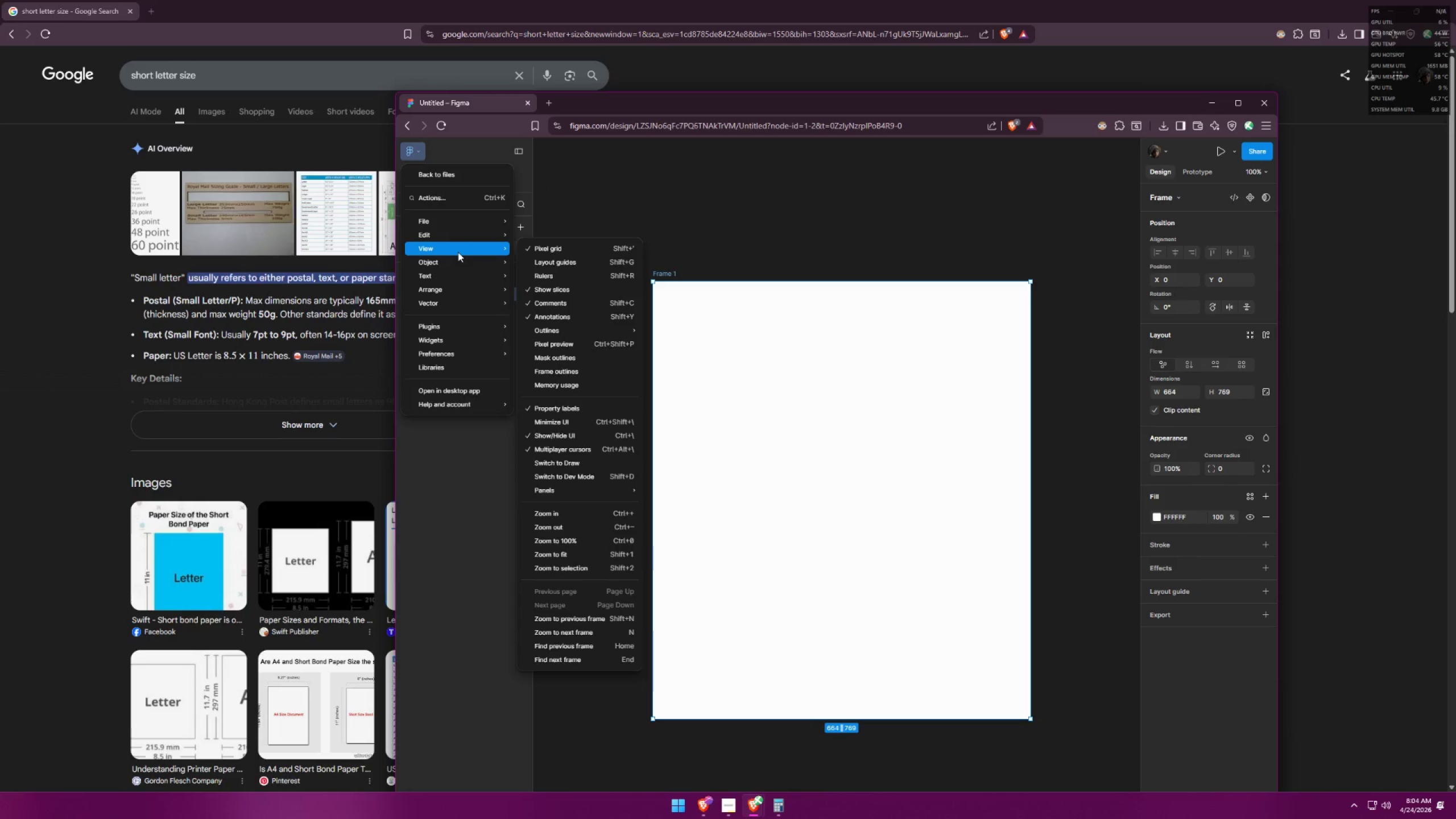 
left_click([1198, 682])
 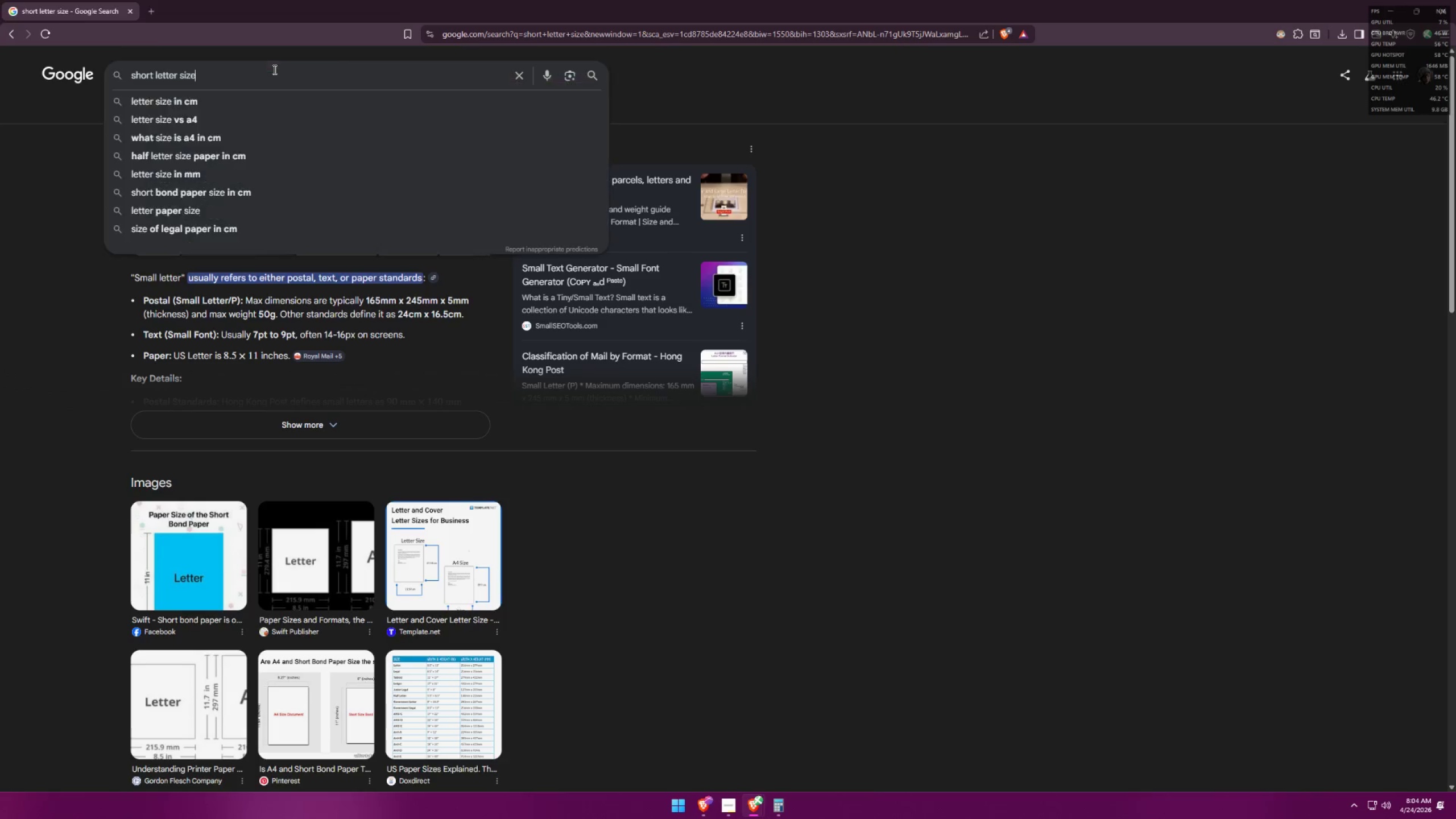 
type( in px)
 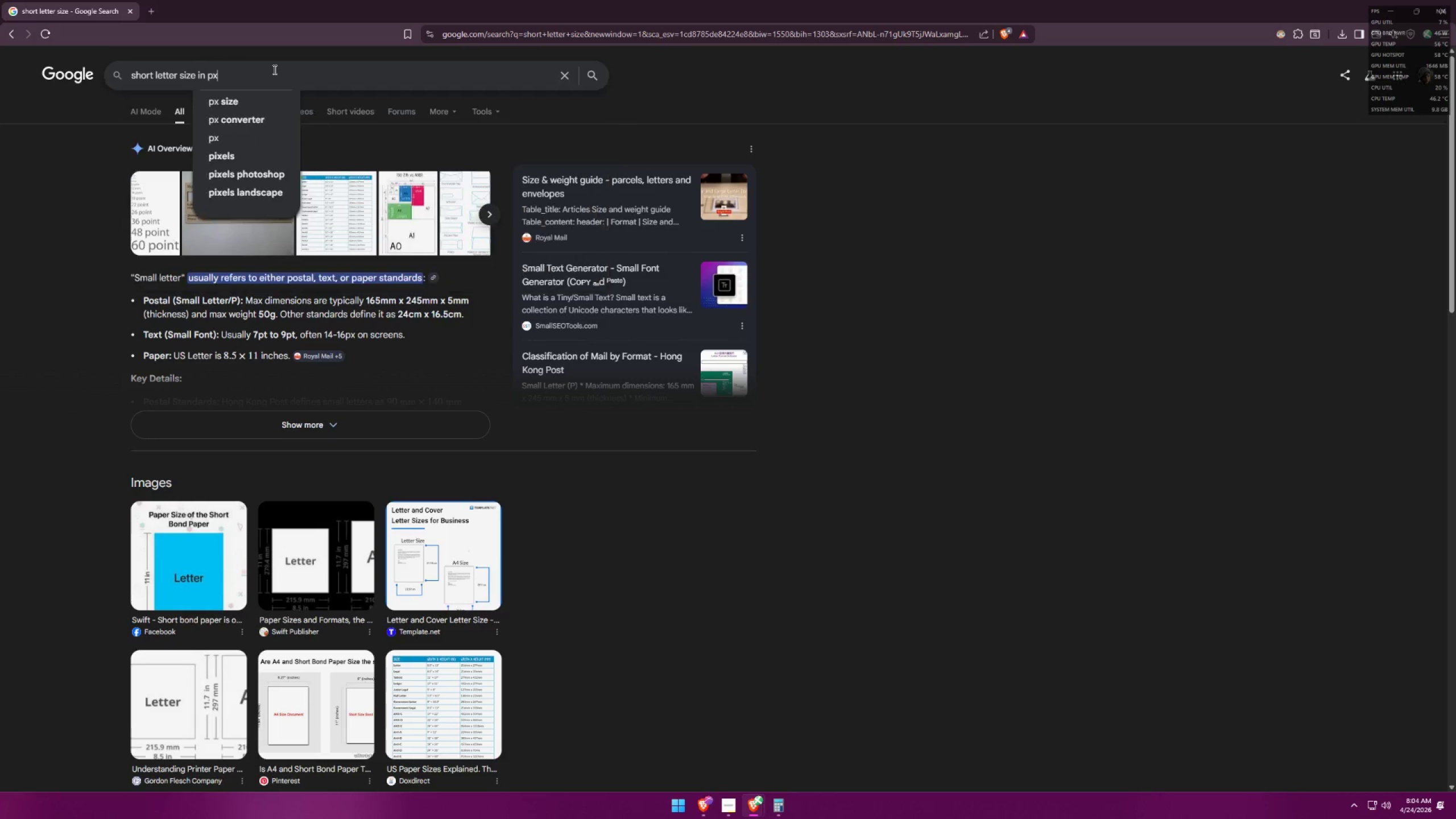 
key(Enter)
 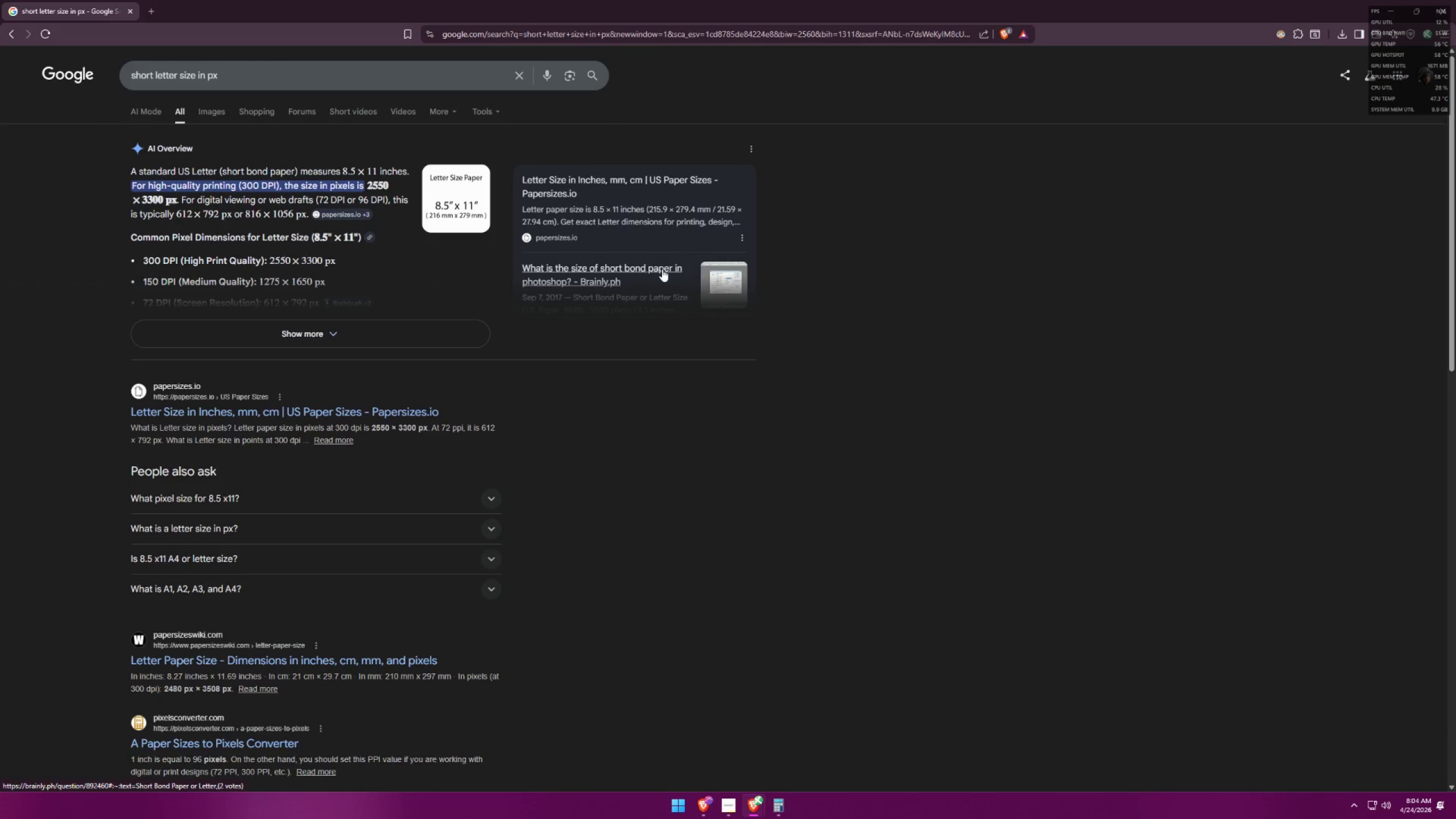 
key(Alt+AltLeft)
 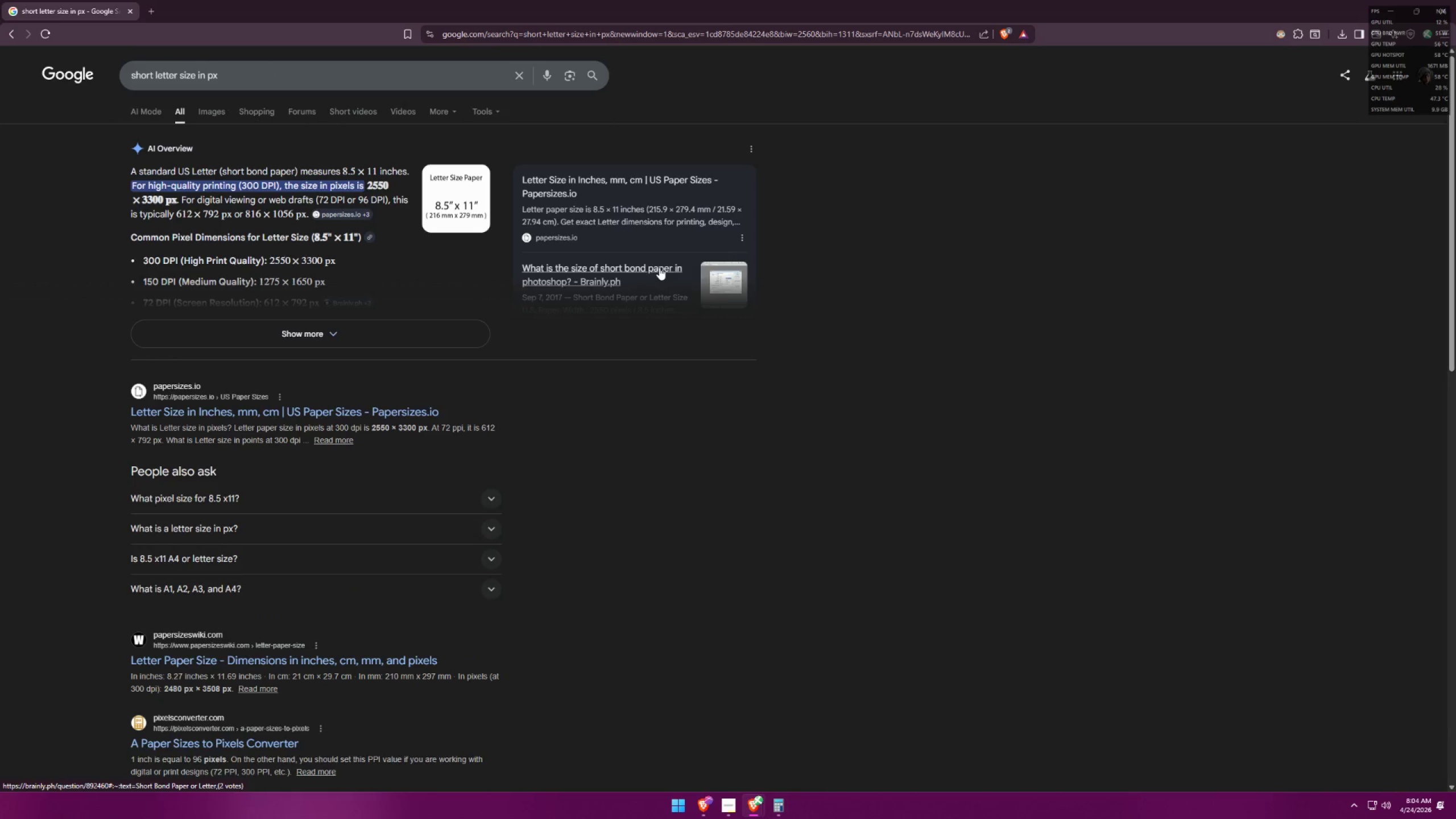 
key(Alt+Tab)
 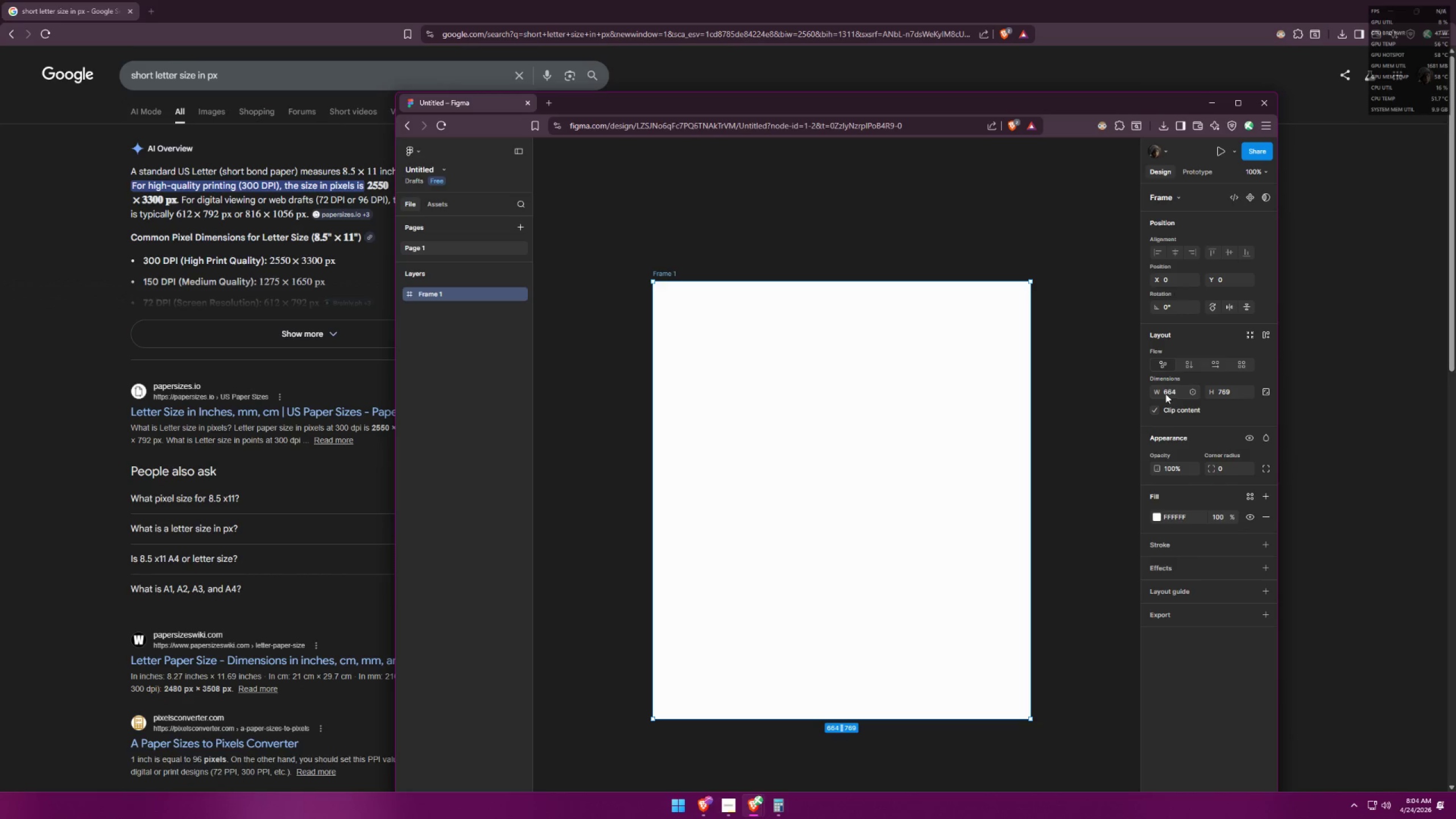 
left_click_drag(start_coordinate=[1177, 393], to_coordinate=[1149, 391])
 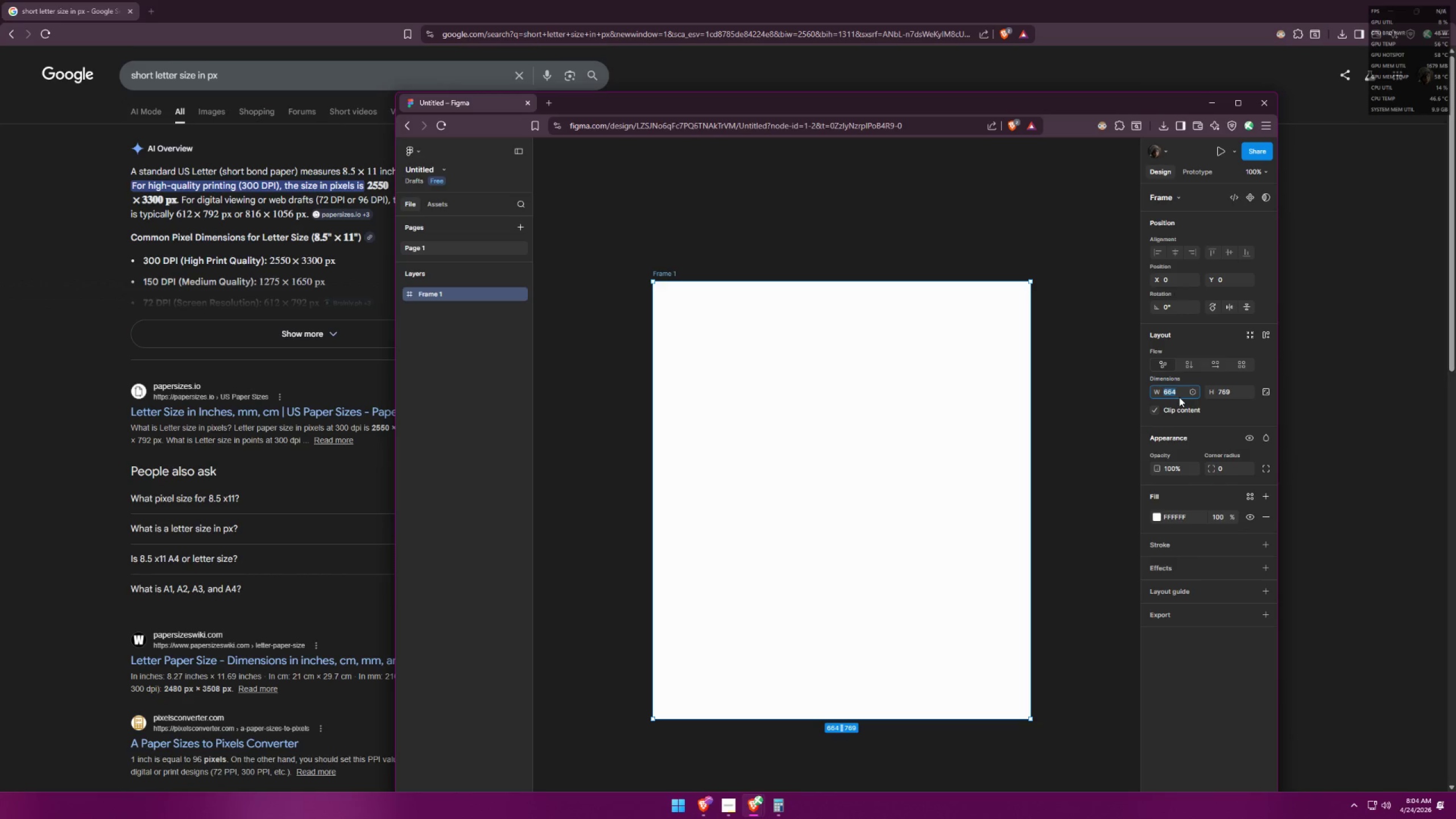 
key(2)
 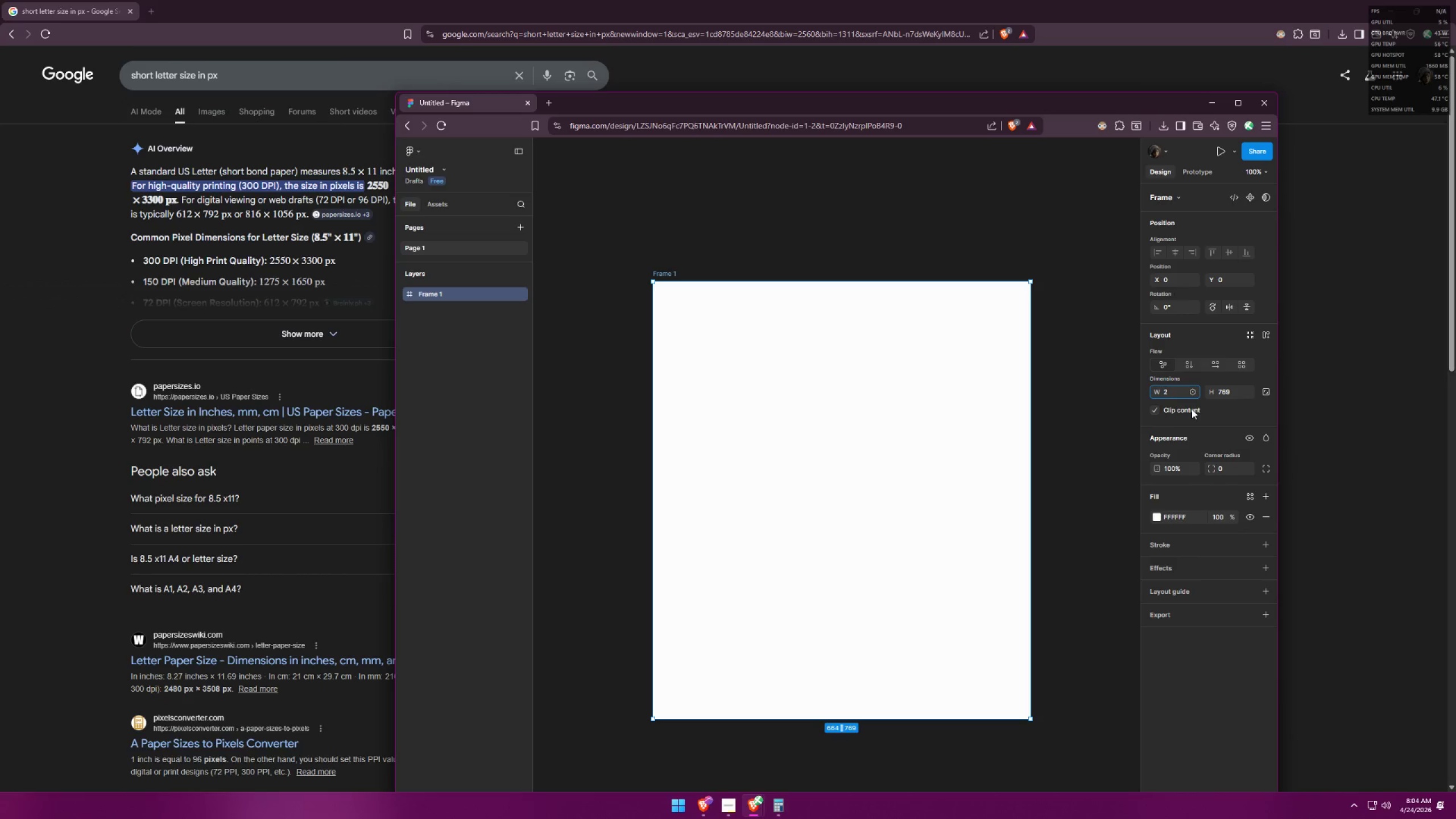 
type(550)
 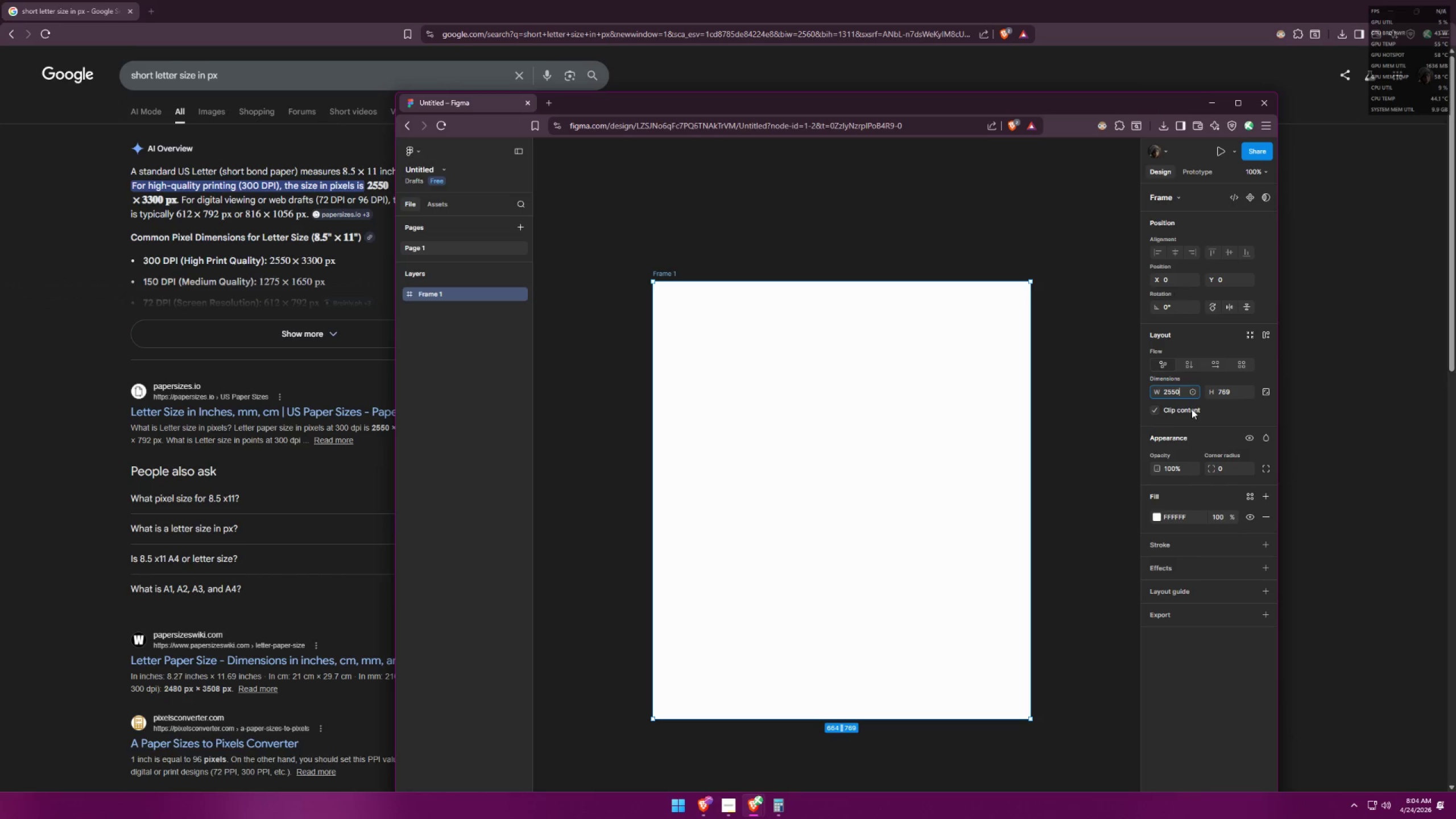 
key(Enter)
 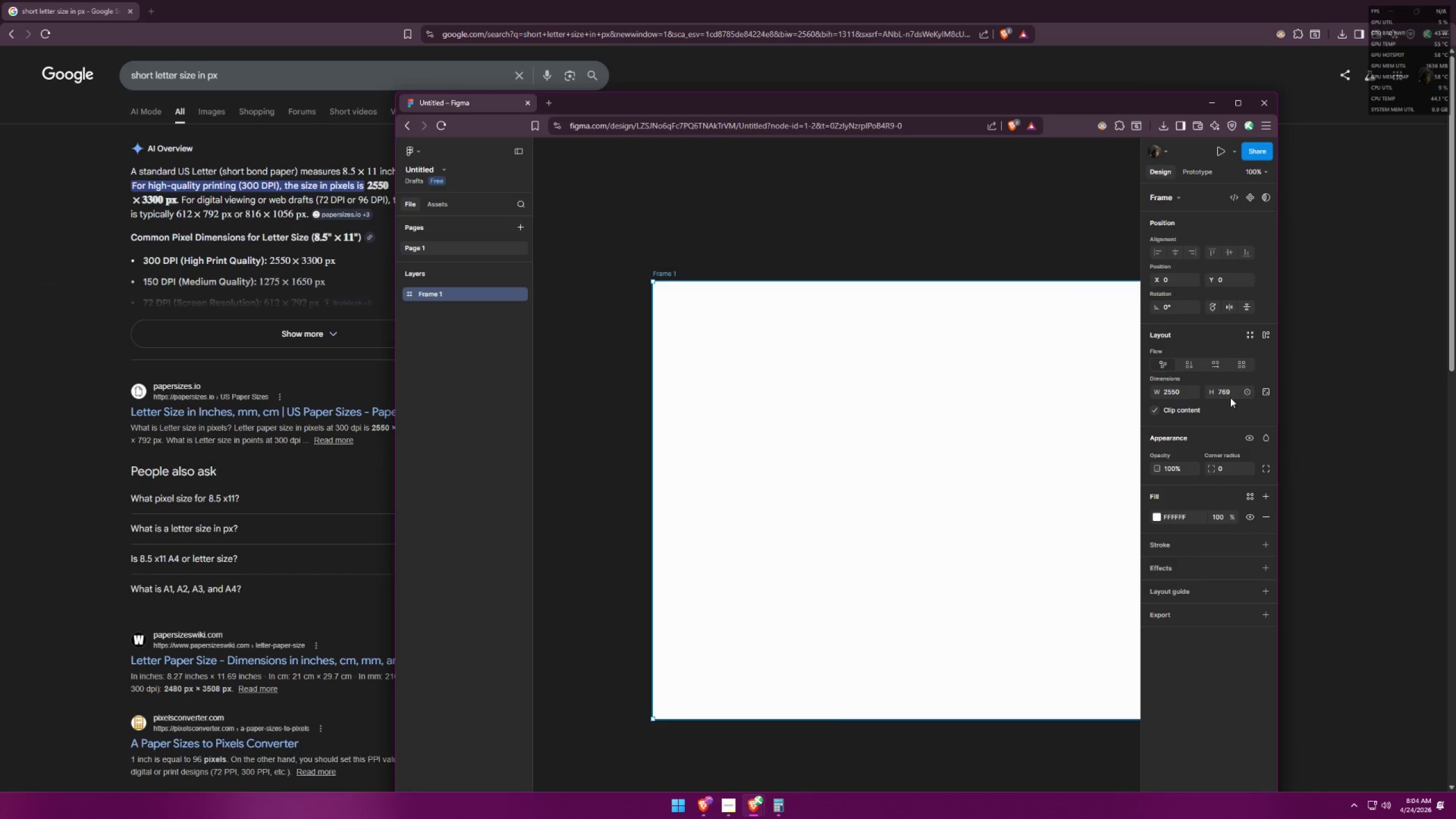 
left_click_drag(start_coordinate=[1230, 396], to_coordinate=[1217, 394])
 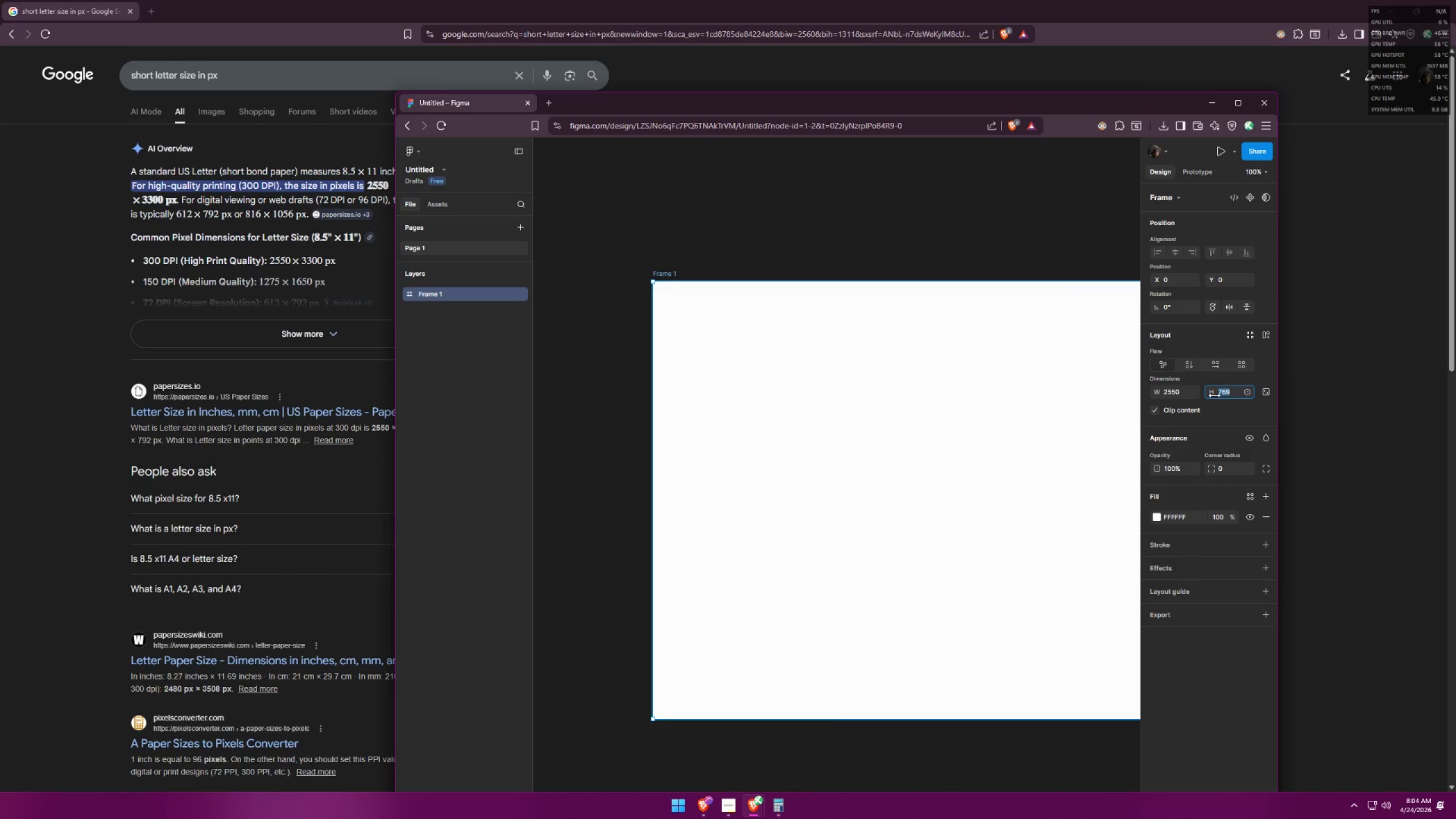 
type(3300)
 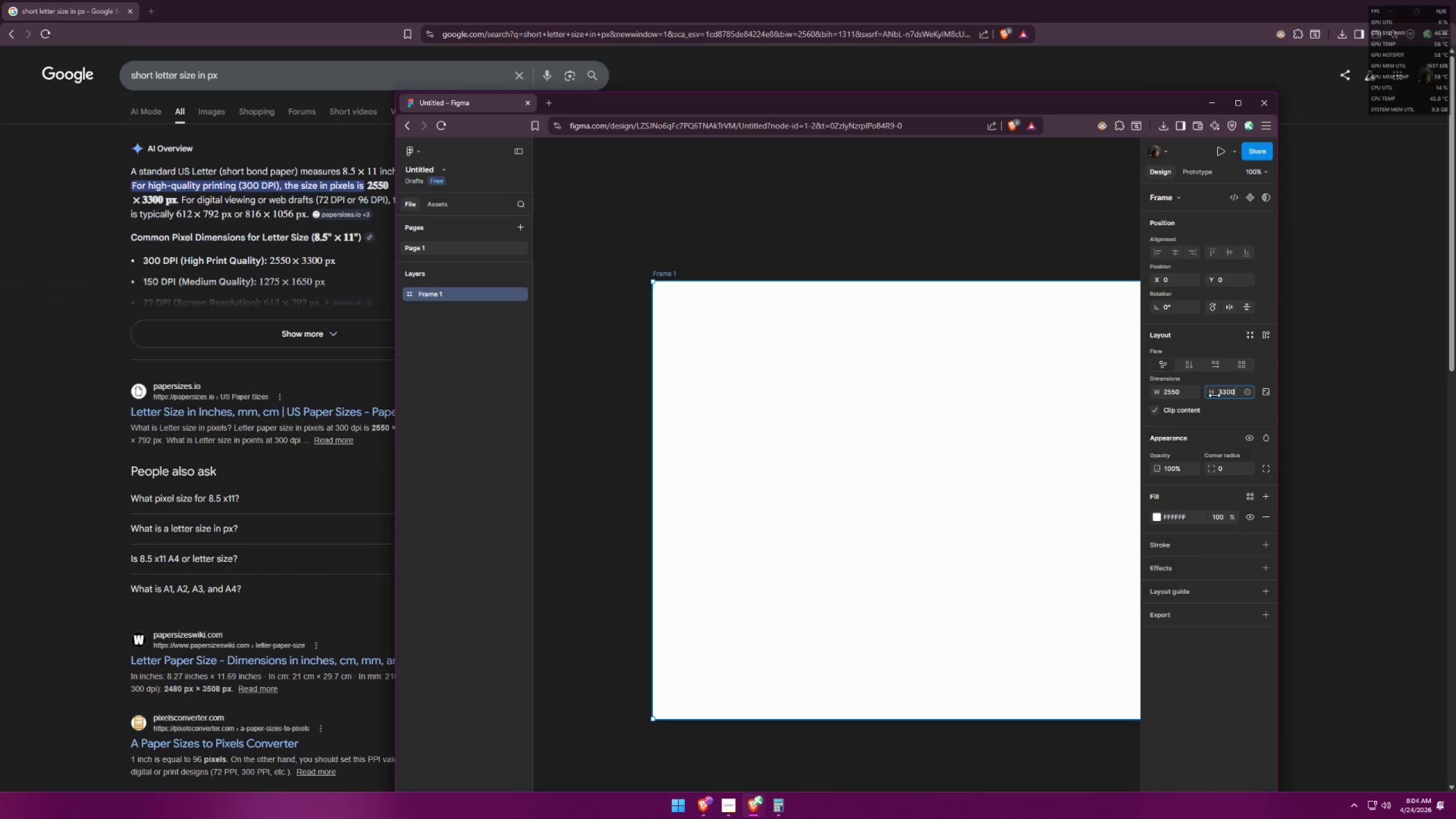 
key(Enter)
 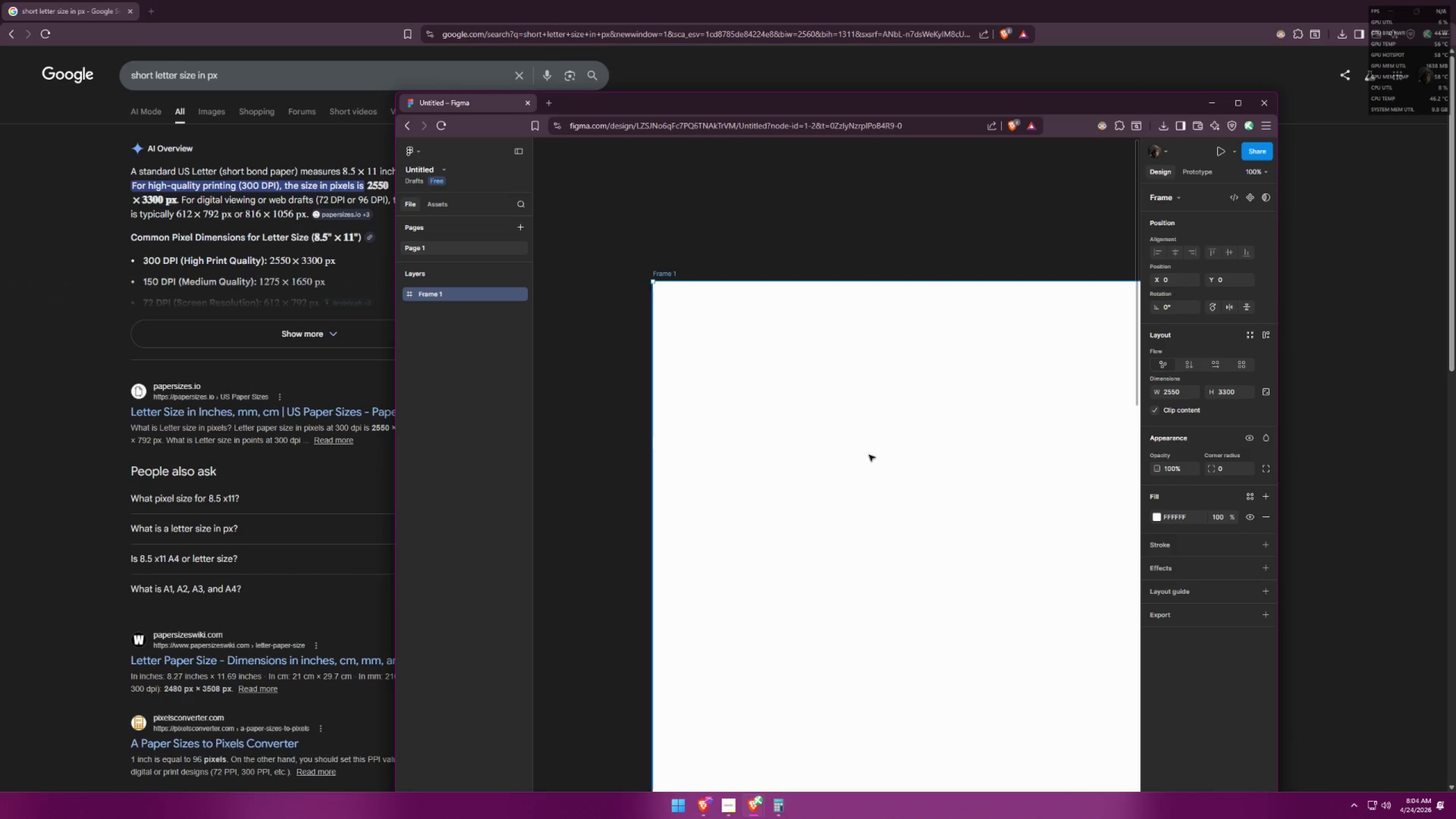 
hold_key(key=ControlLeft, duration=1.5)
scroll: coordinate [741, 378], scroll_direction: down, amount: 18.0
 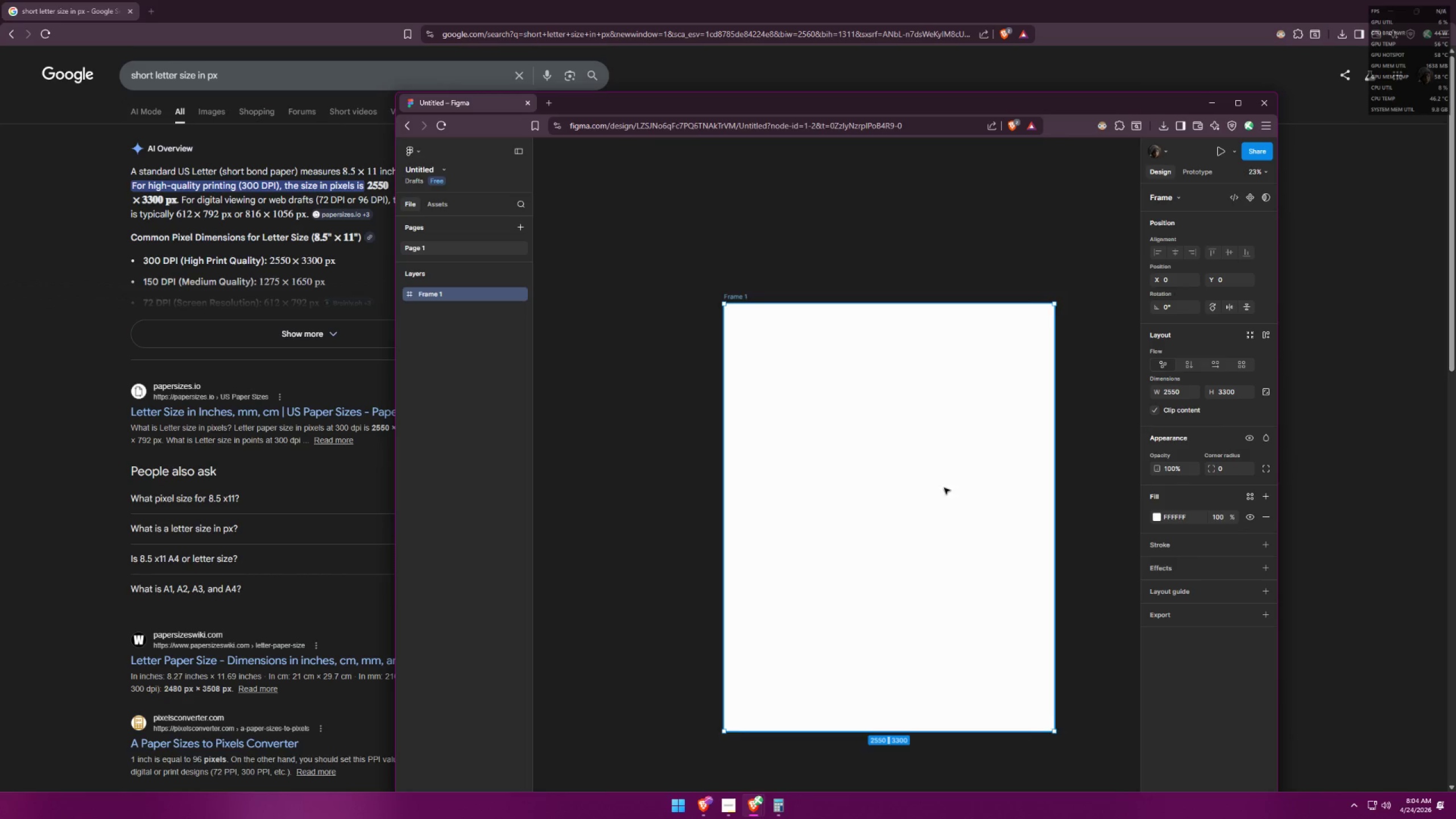 
key(Control+ControlLeft)
 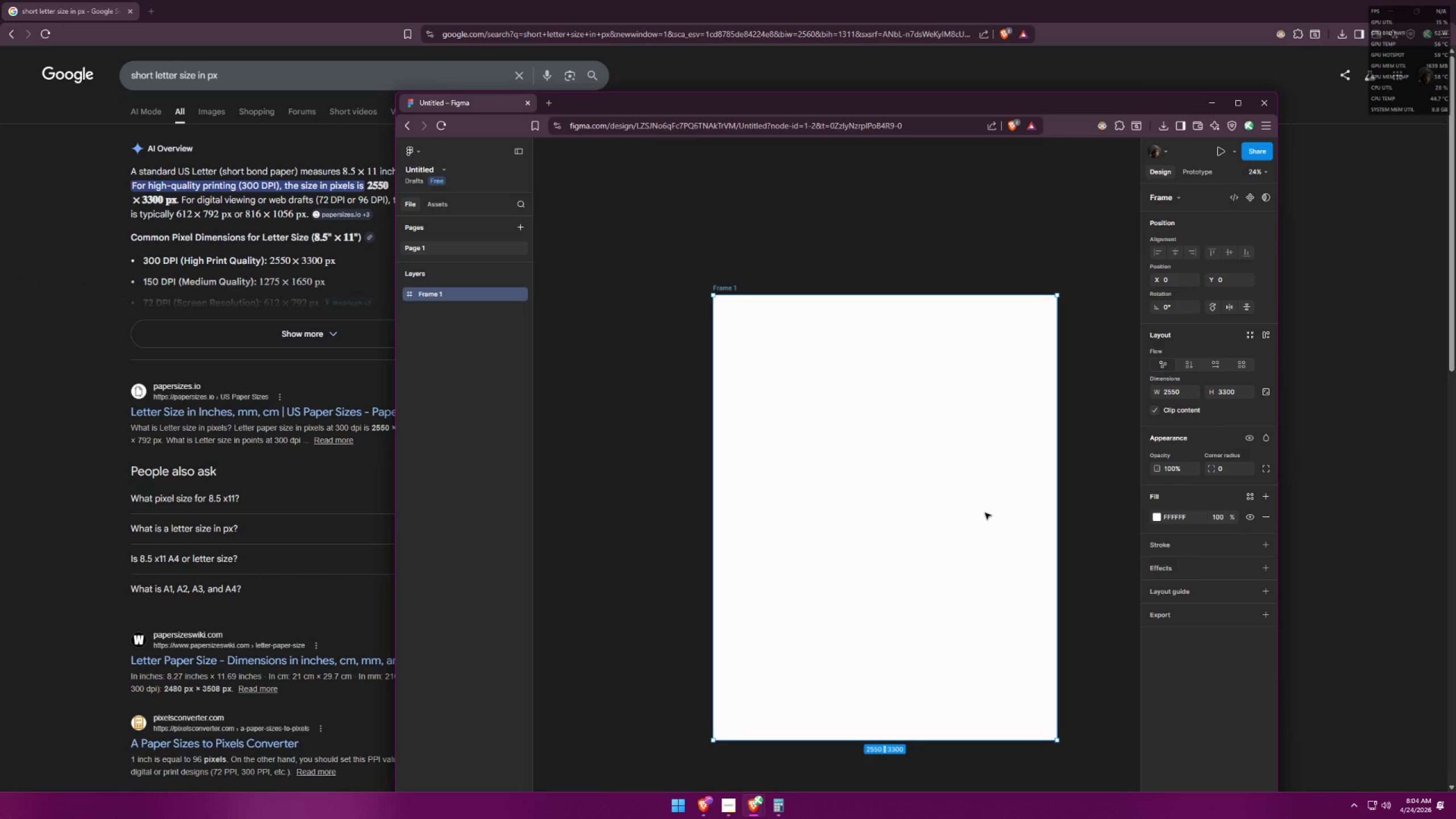 
key(Control+ControlLeft)
 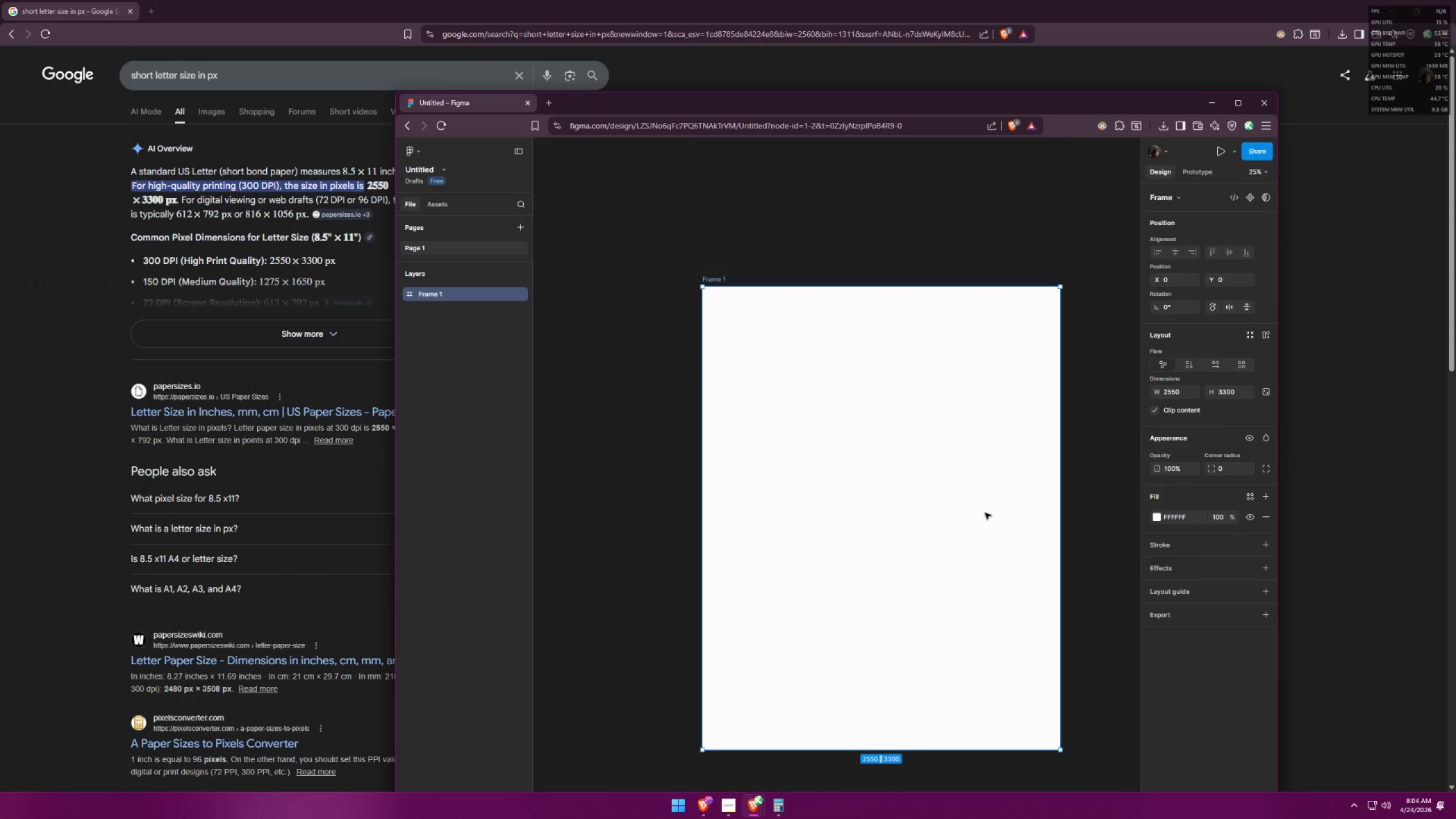 
key(Control+ControlLeft)
 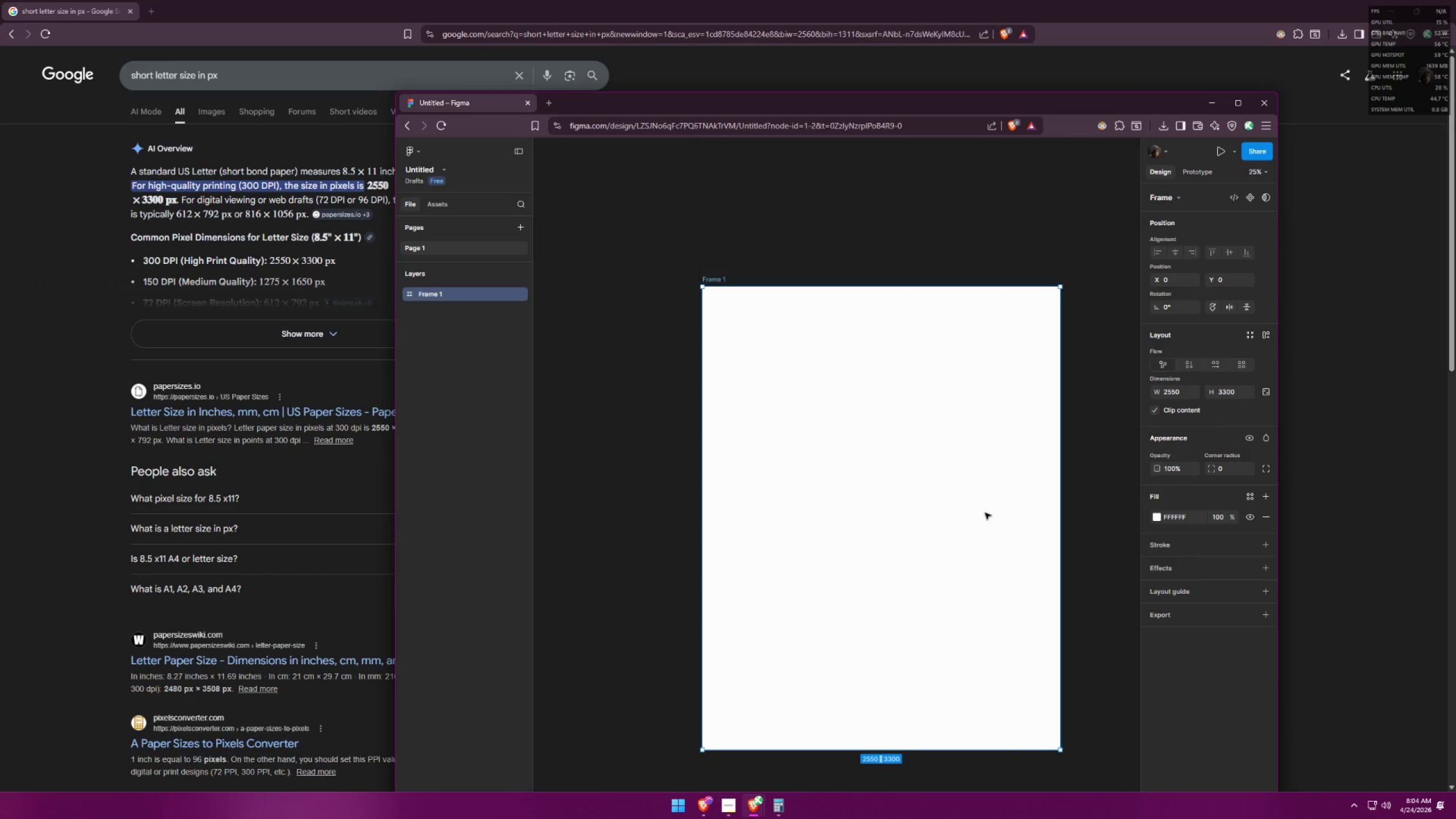 
key(Control+ControlLeft)
 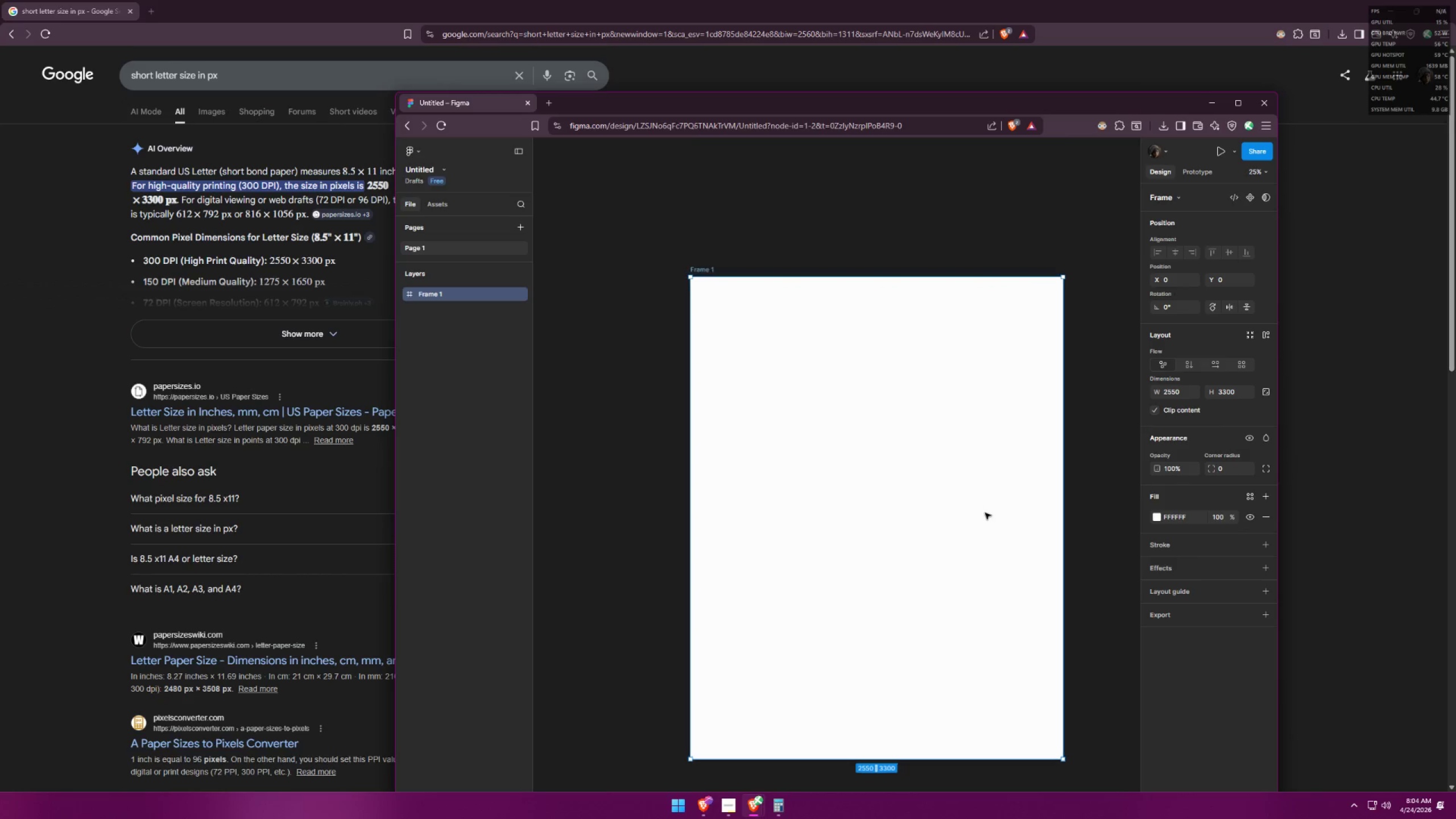 
key(Control+ControlLeft)
 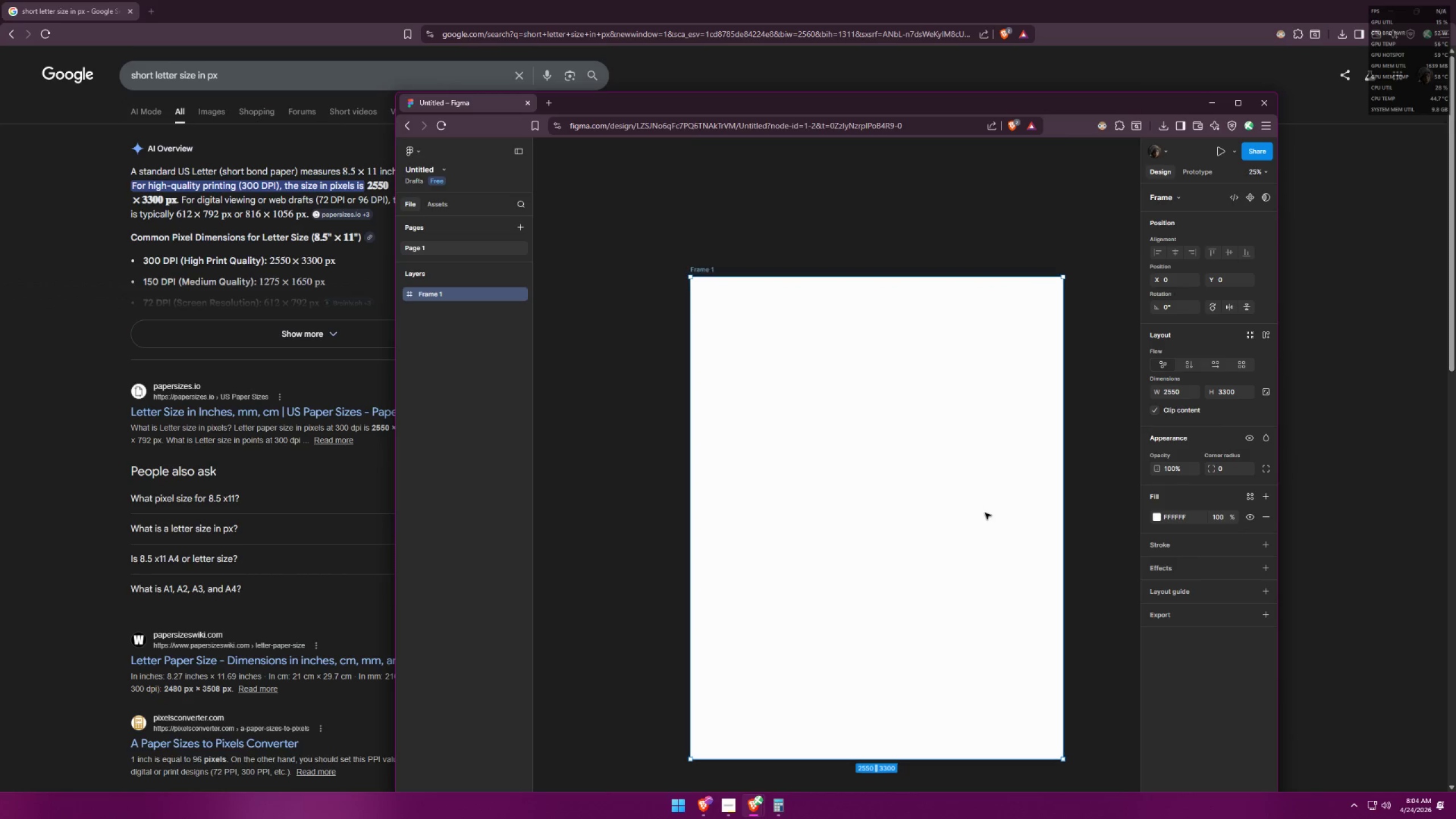 
key(Control+ControlLeft)
 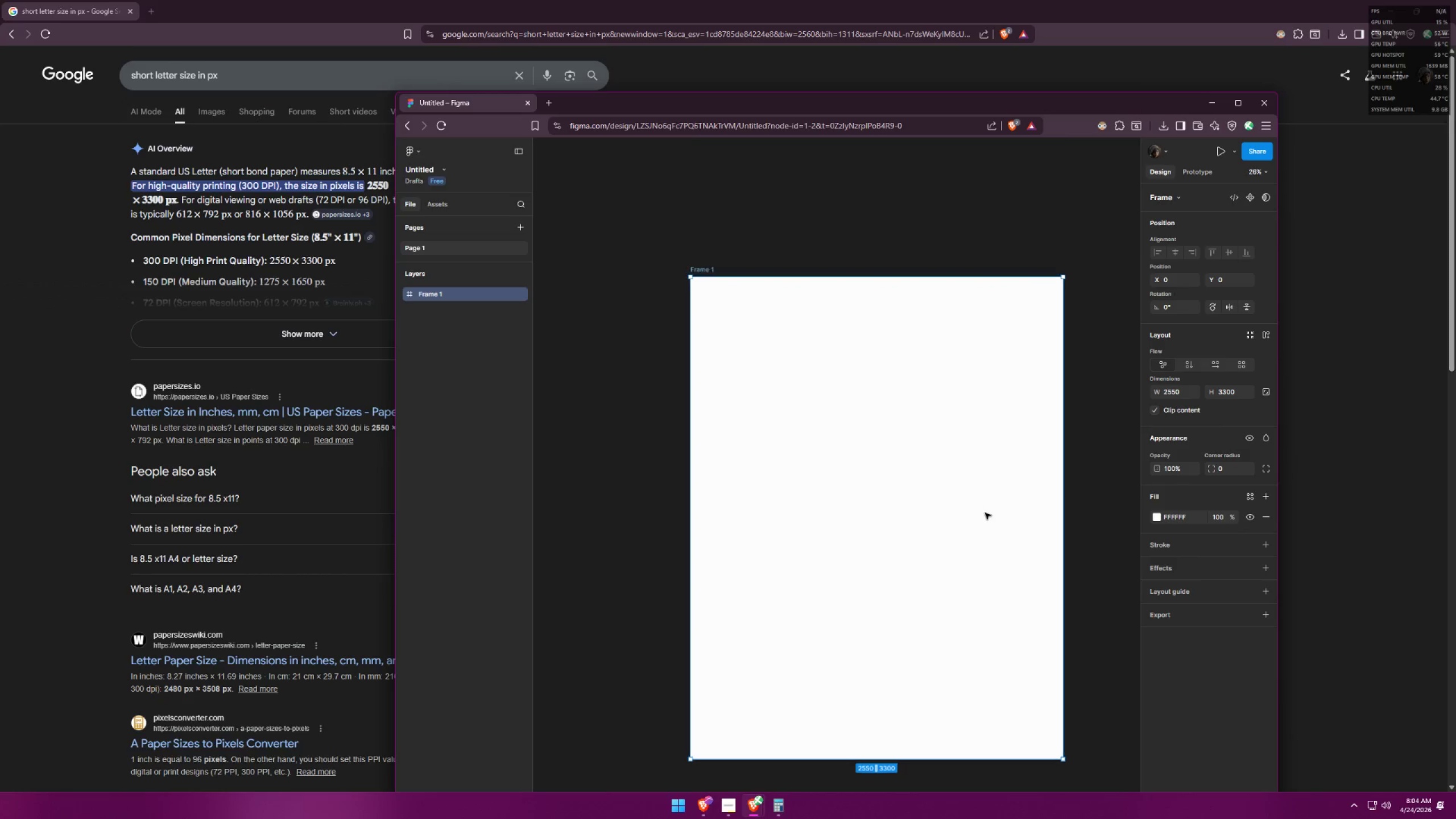 
key(Control+ControlLeft)
 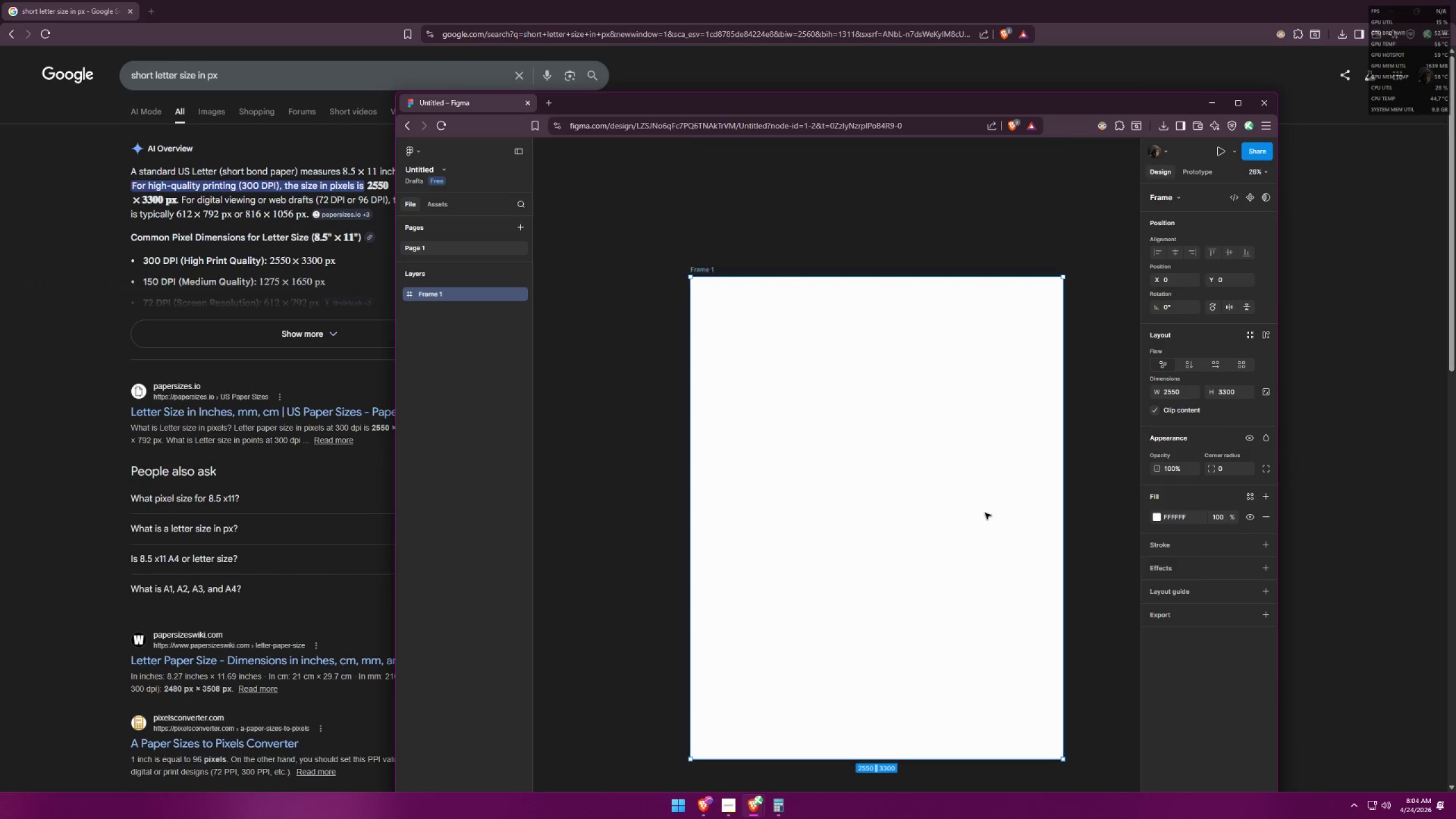 
key(Control+ControlLeft)
 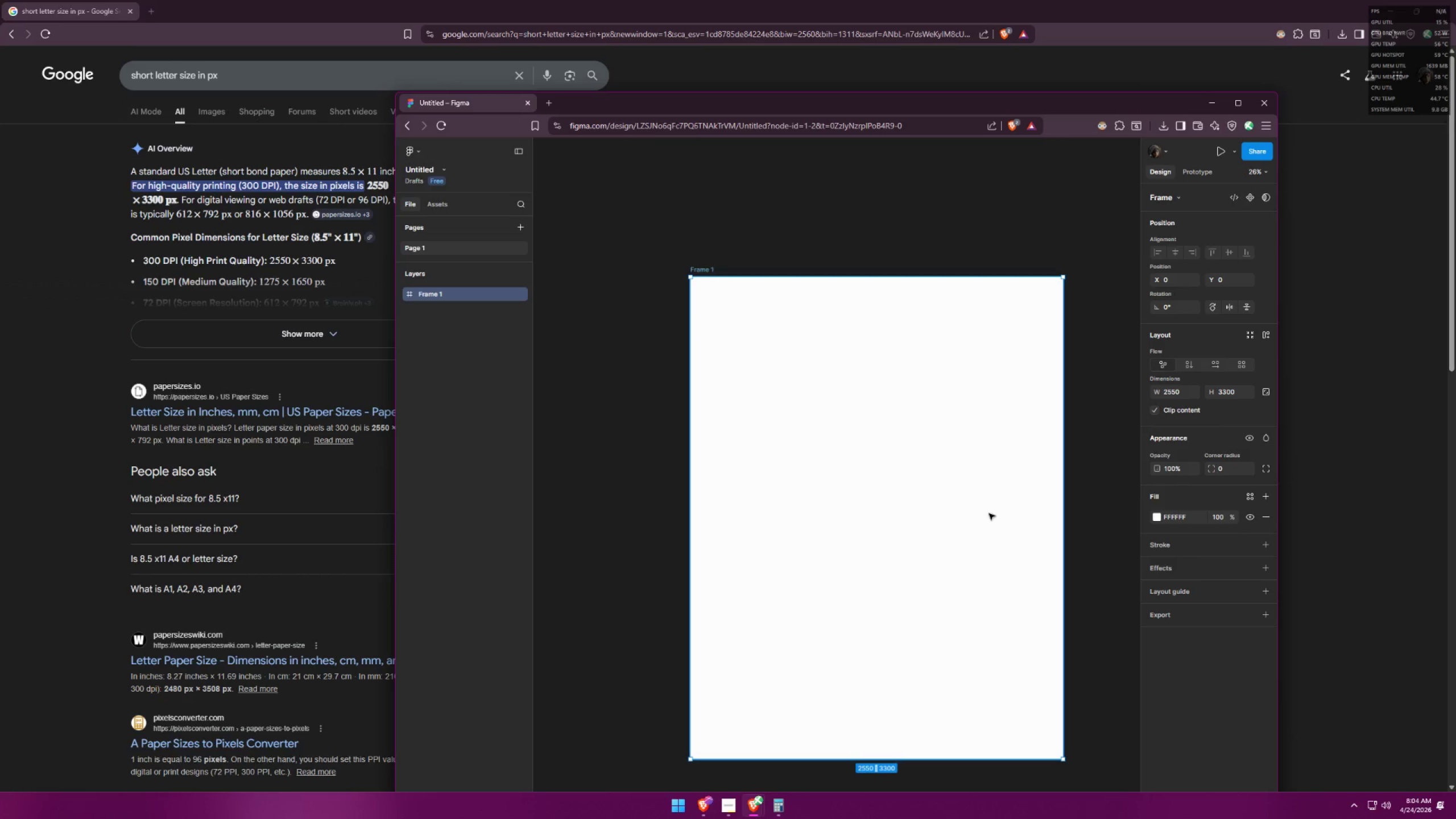 
hold_key(key=ControlLeft, duration=24.17)
 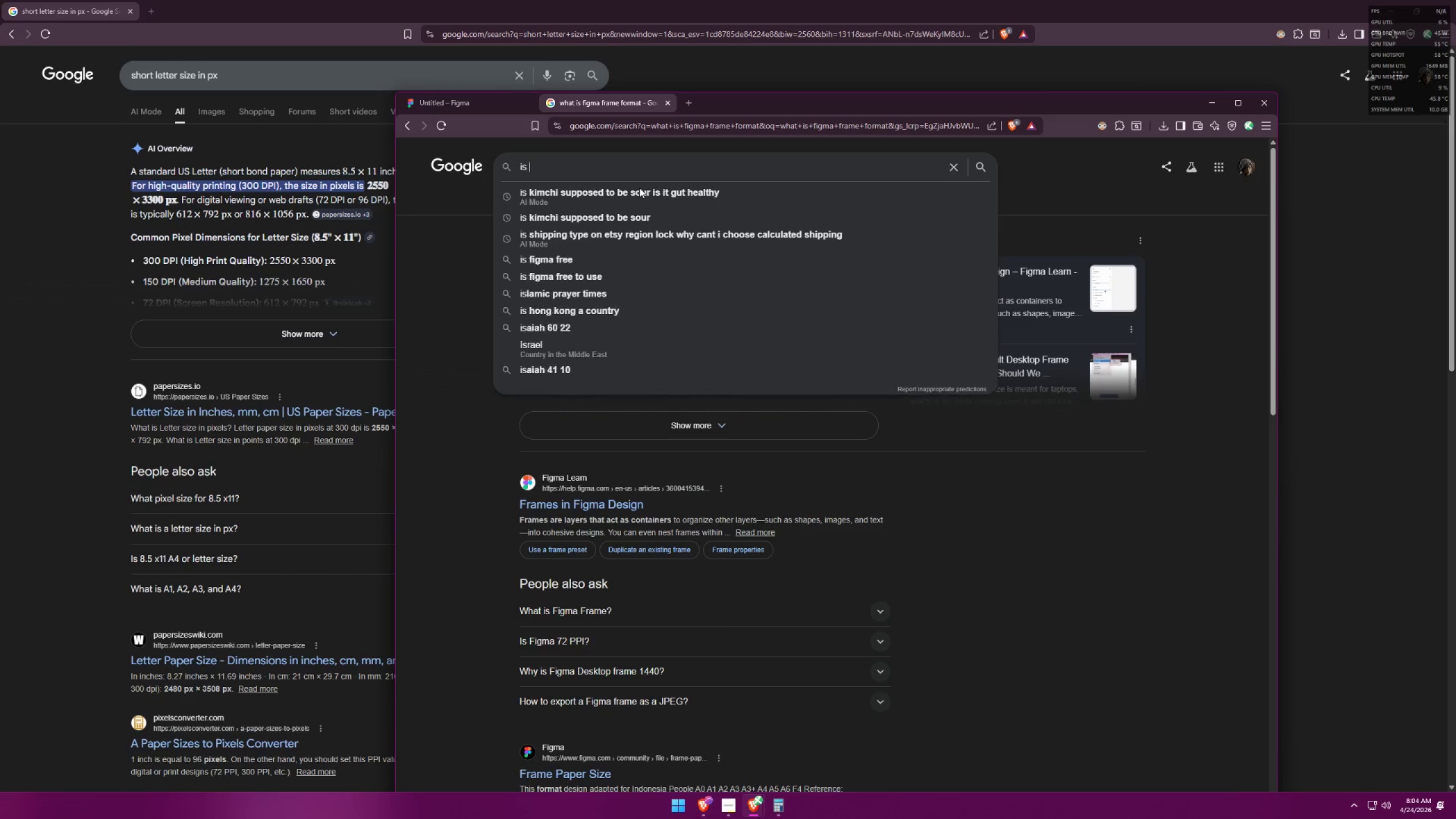 
scroll: coordinate [985, 513], scroll_direction: up, amount: 3.0
 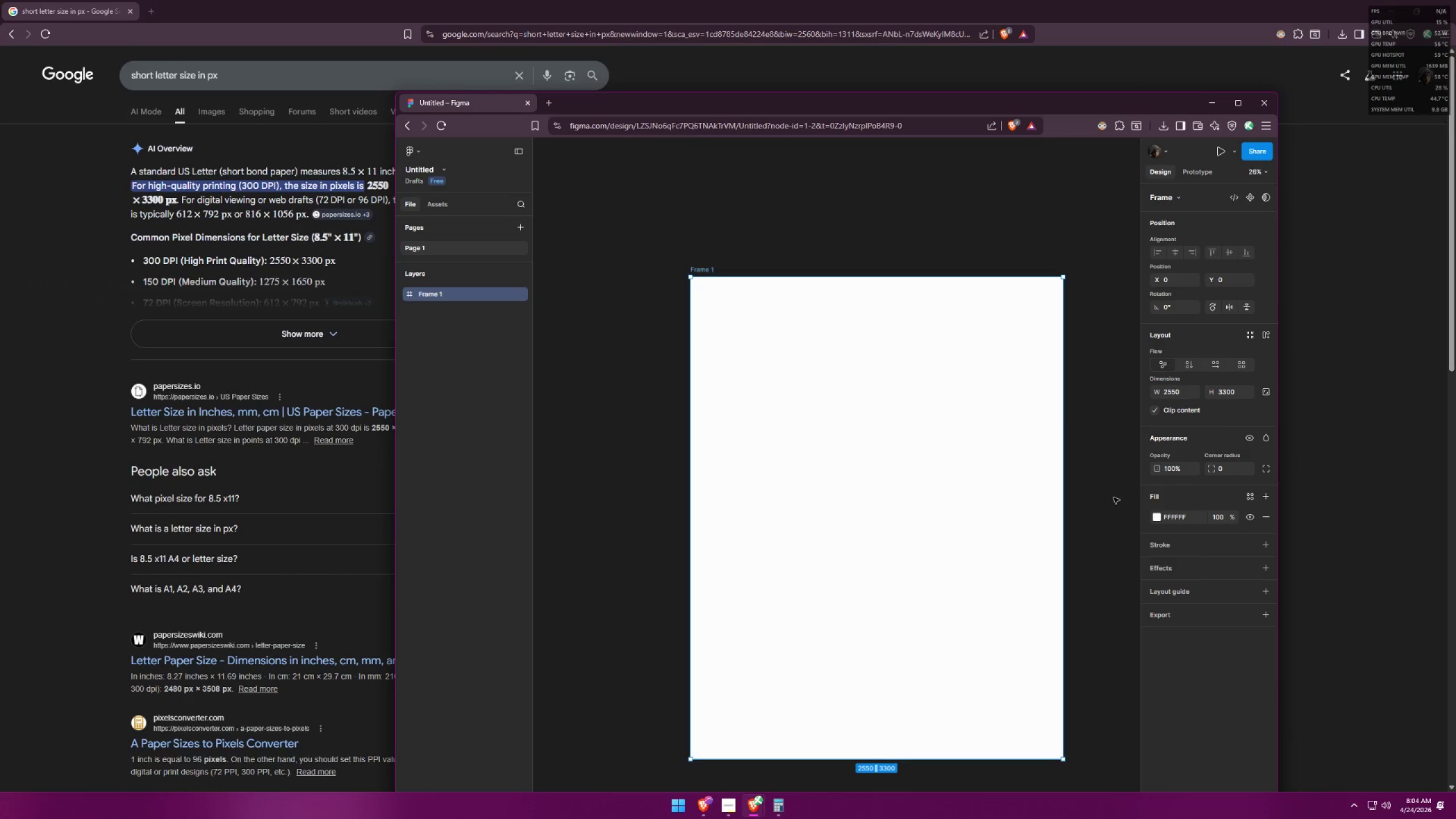 
left_click([1110, 490])
 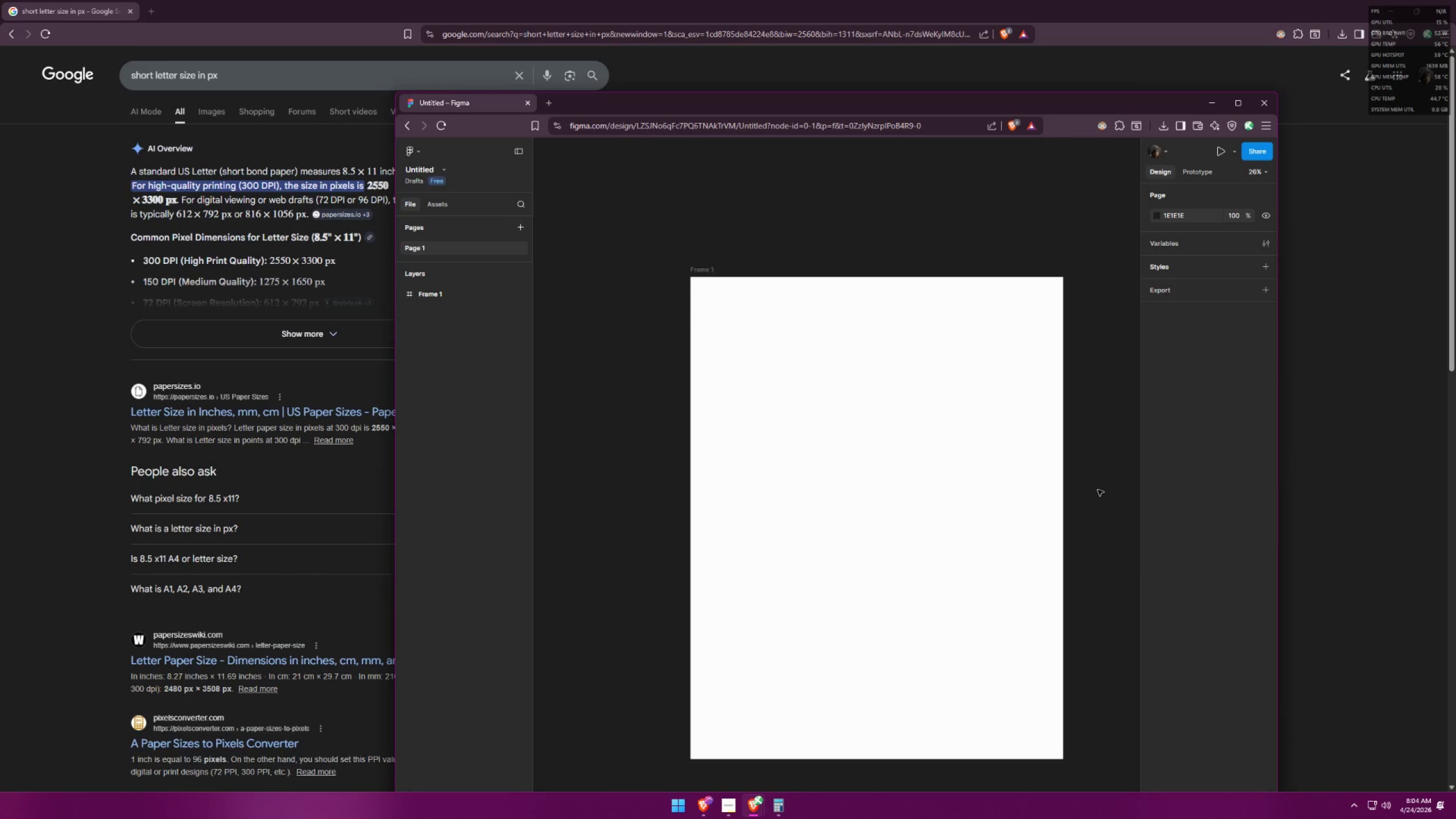 
left_click([1023, 470])
 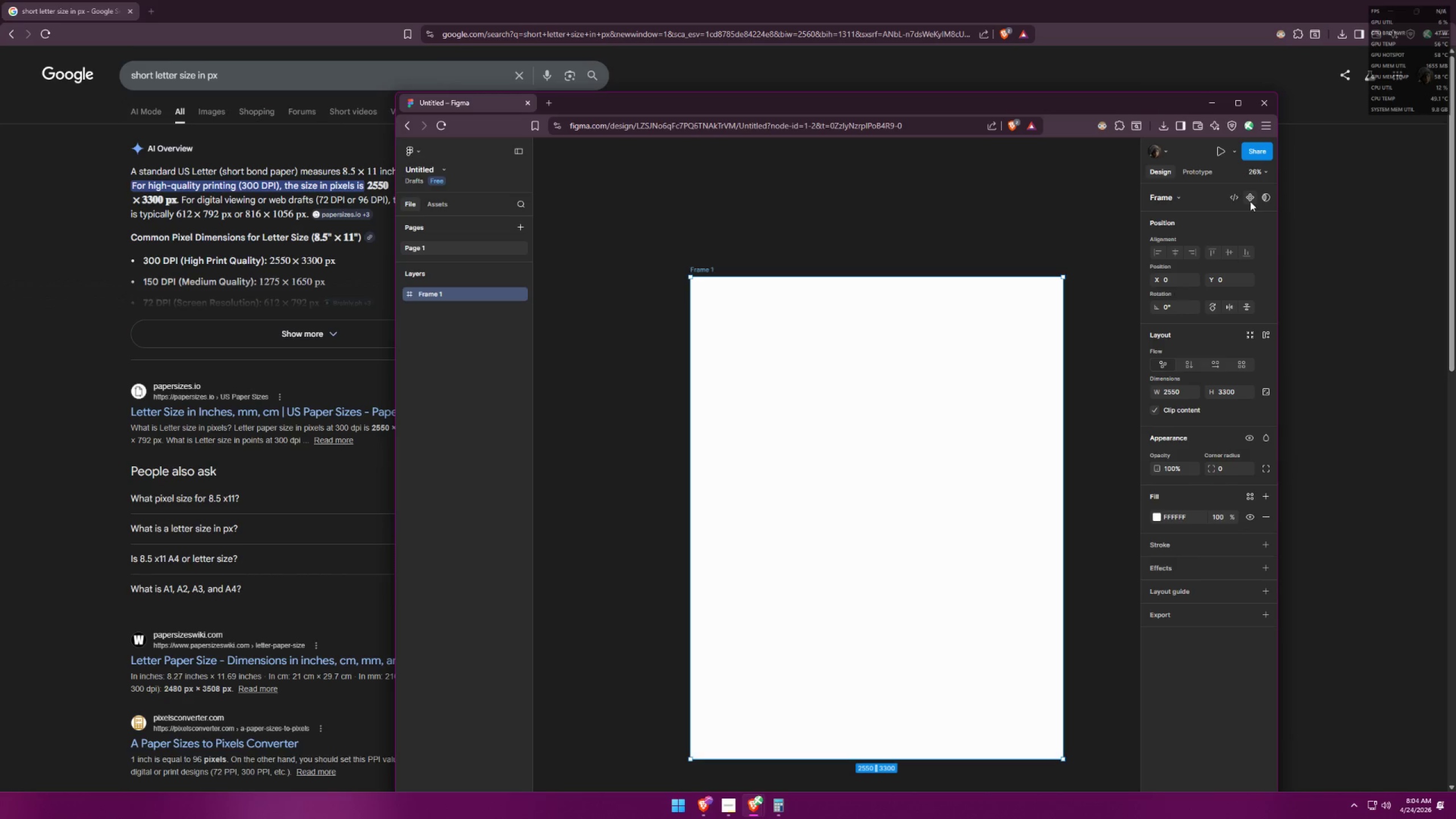 
left_click([543, 100])
 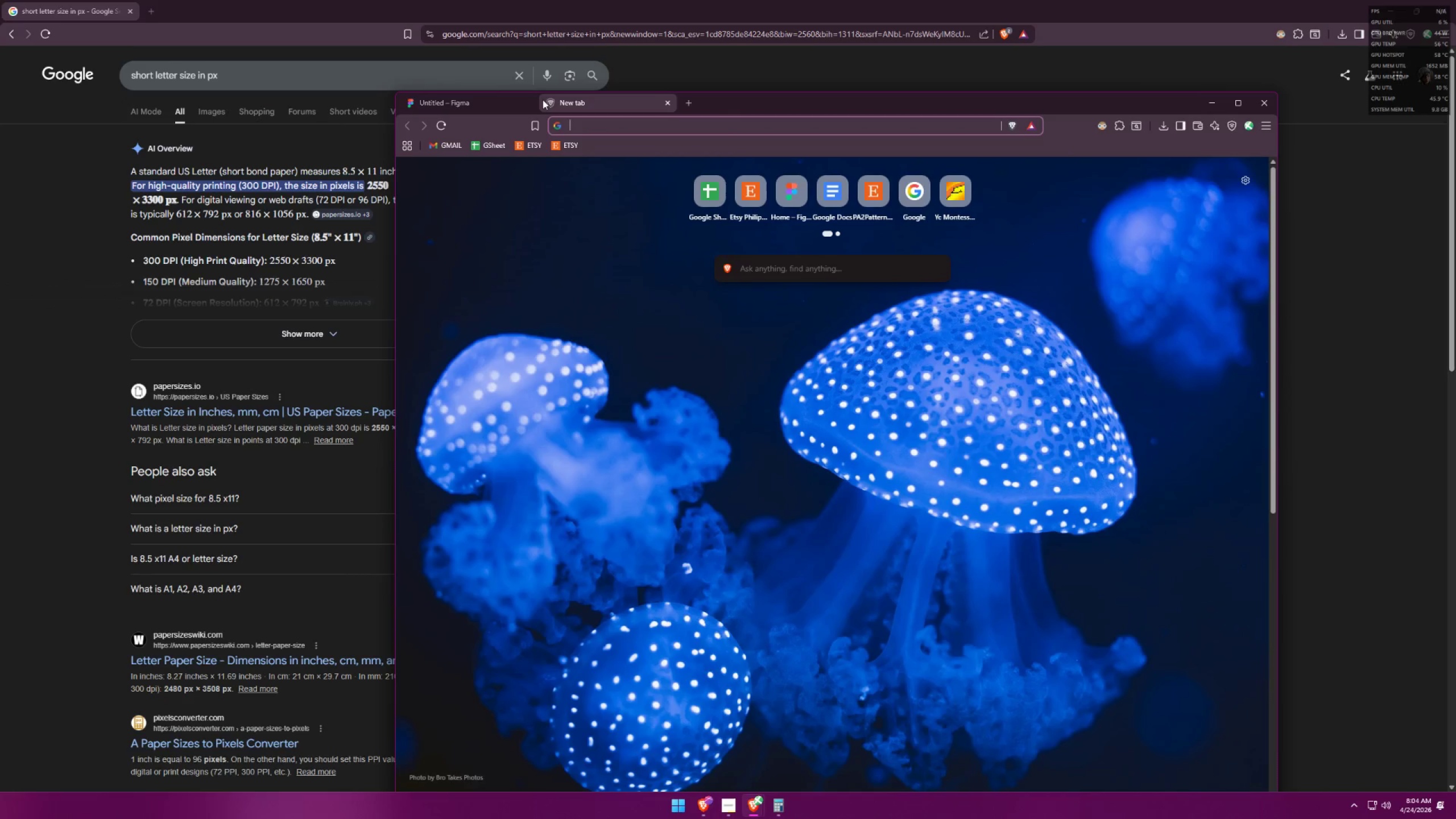 
type(what is figma frame )
 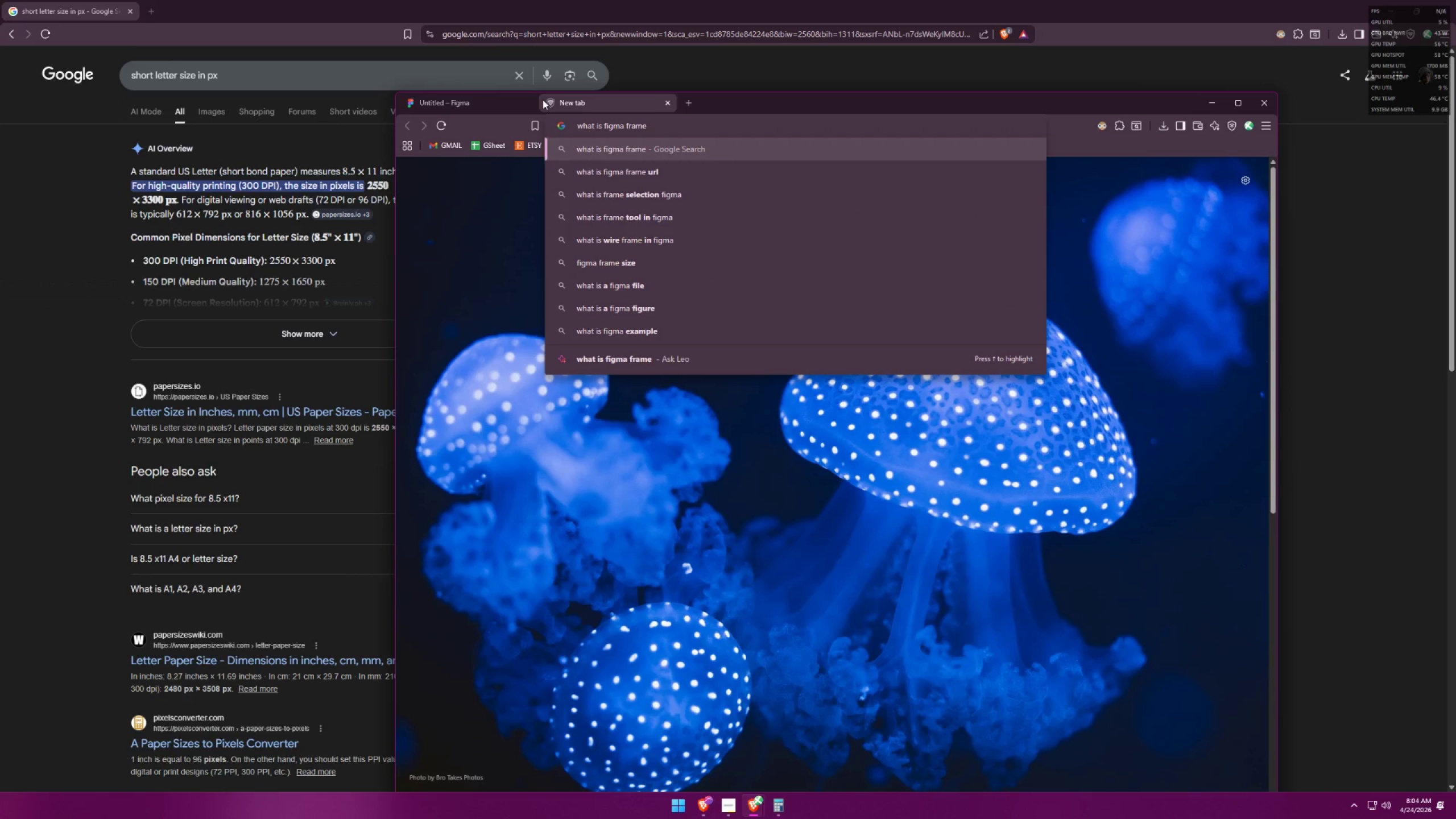 
type(format)
 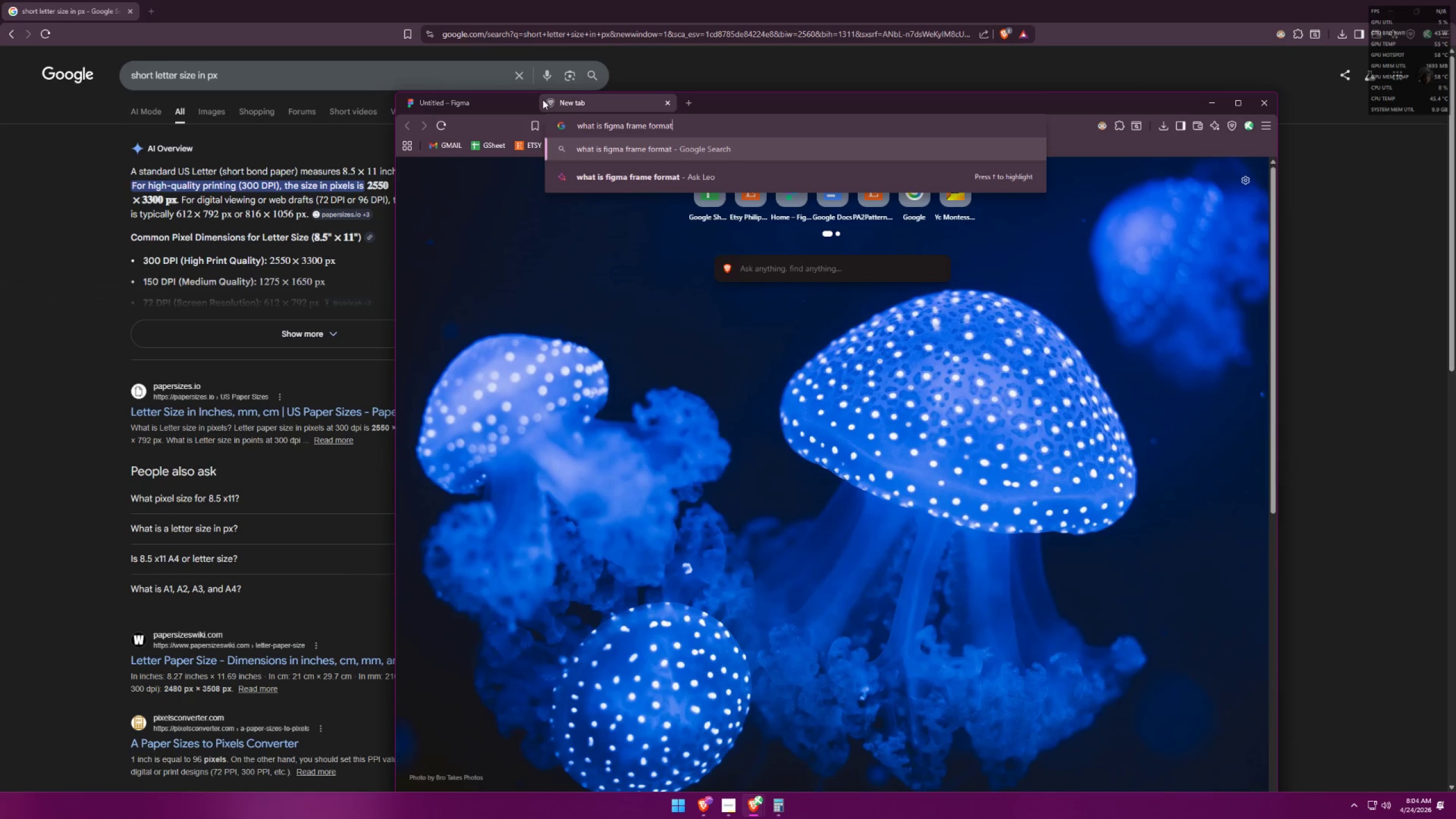 
key(Enter)
 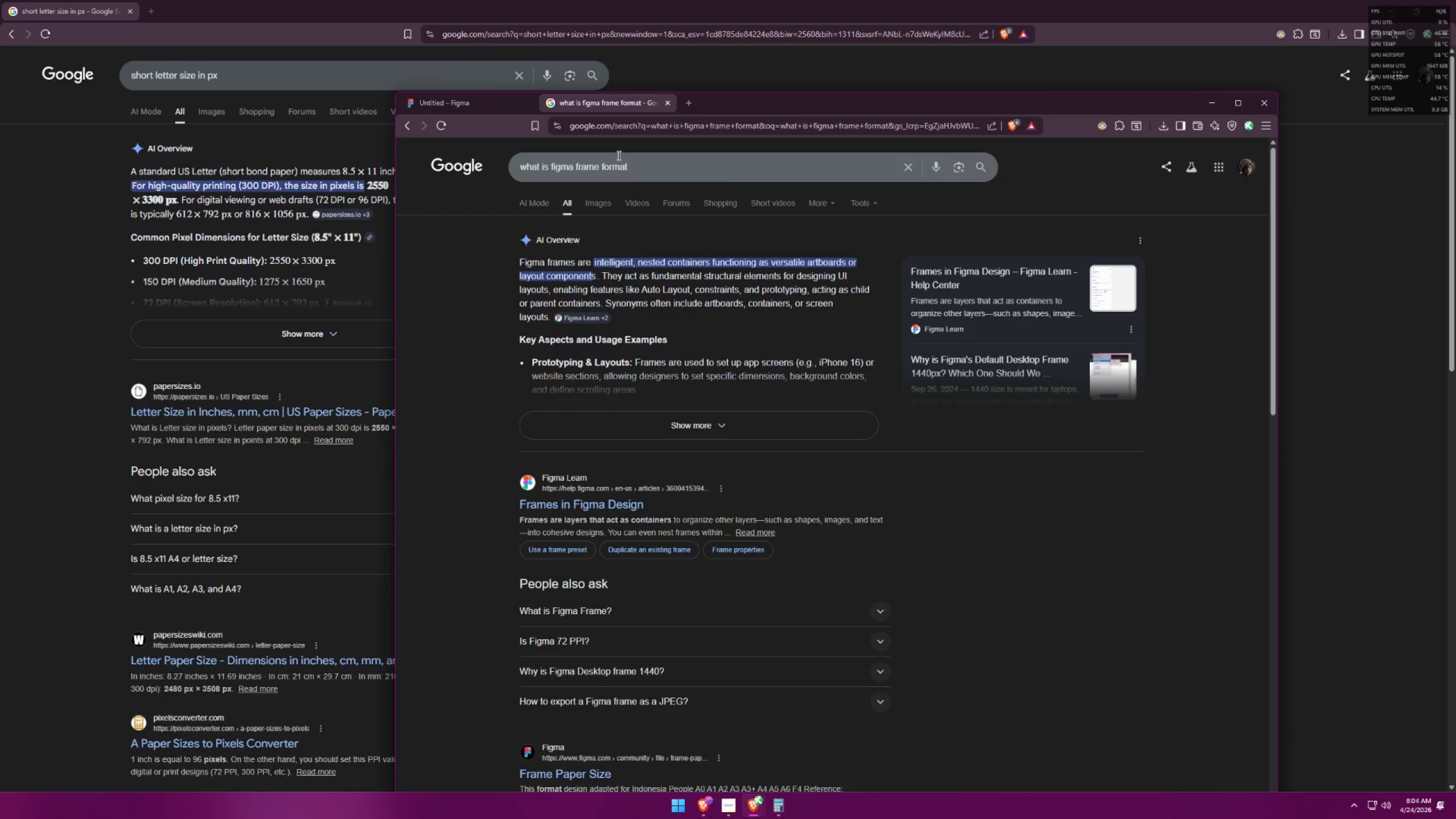 
left_click_drag(start_coordinate=[663, 176], to_coordinate=[605, 172])
 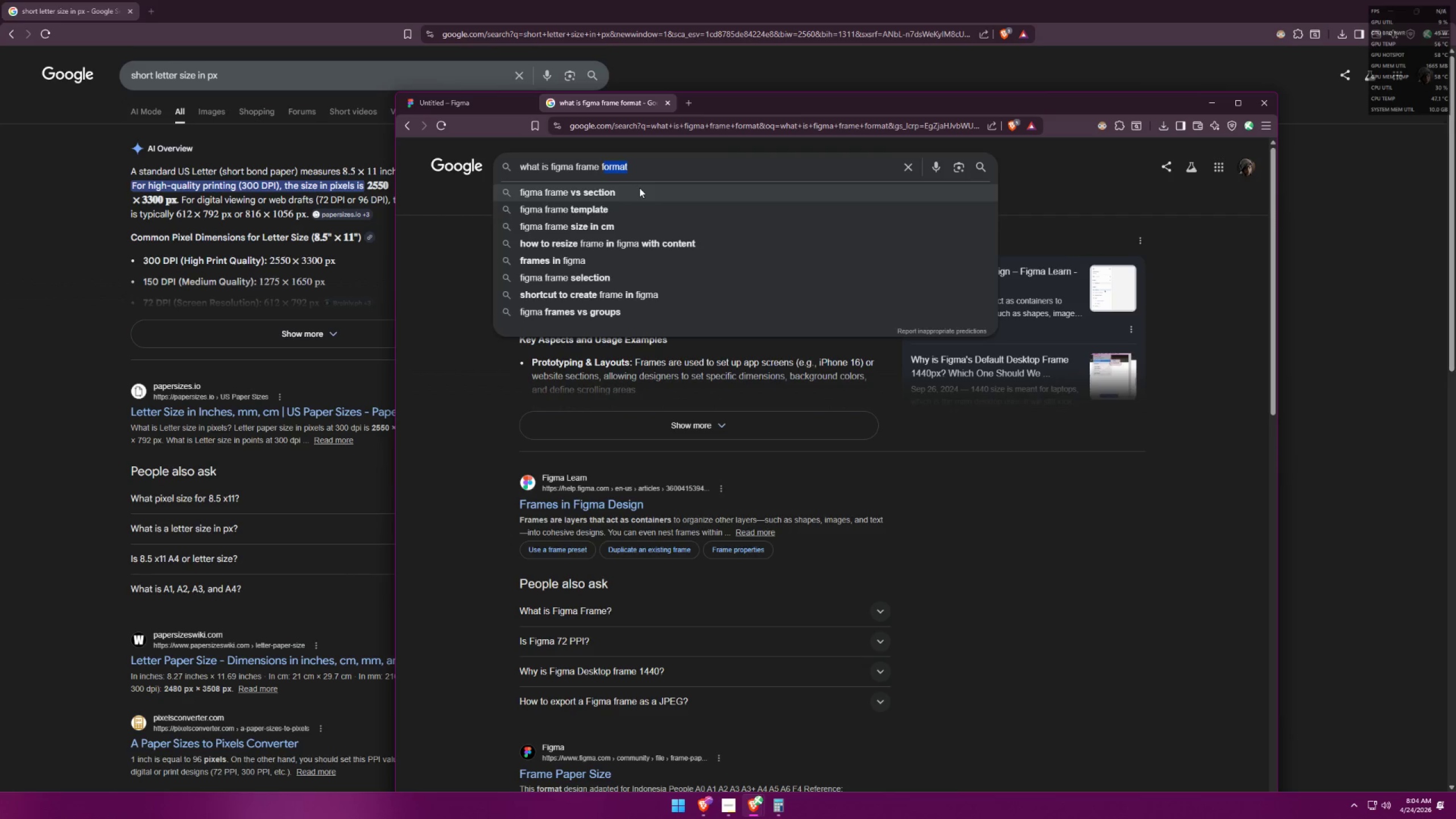 
key(Backspace)
key(Backspace)
type(what )
key(Backspace)
key(Backspace)
key(Backspace)
key(Backspace)
key(Backspace)
key(Backspace)
type( in wha)
key(Backspace)
key(Backspace)
key(Backspace)
key(Backspace)
key(Backspace)
key(Backspace)
 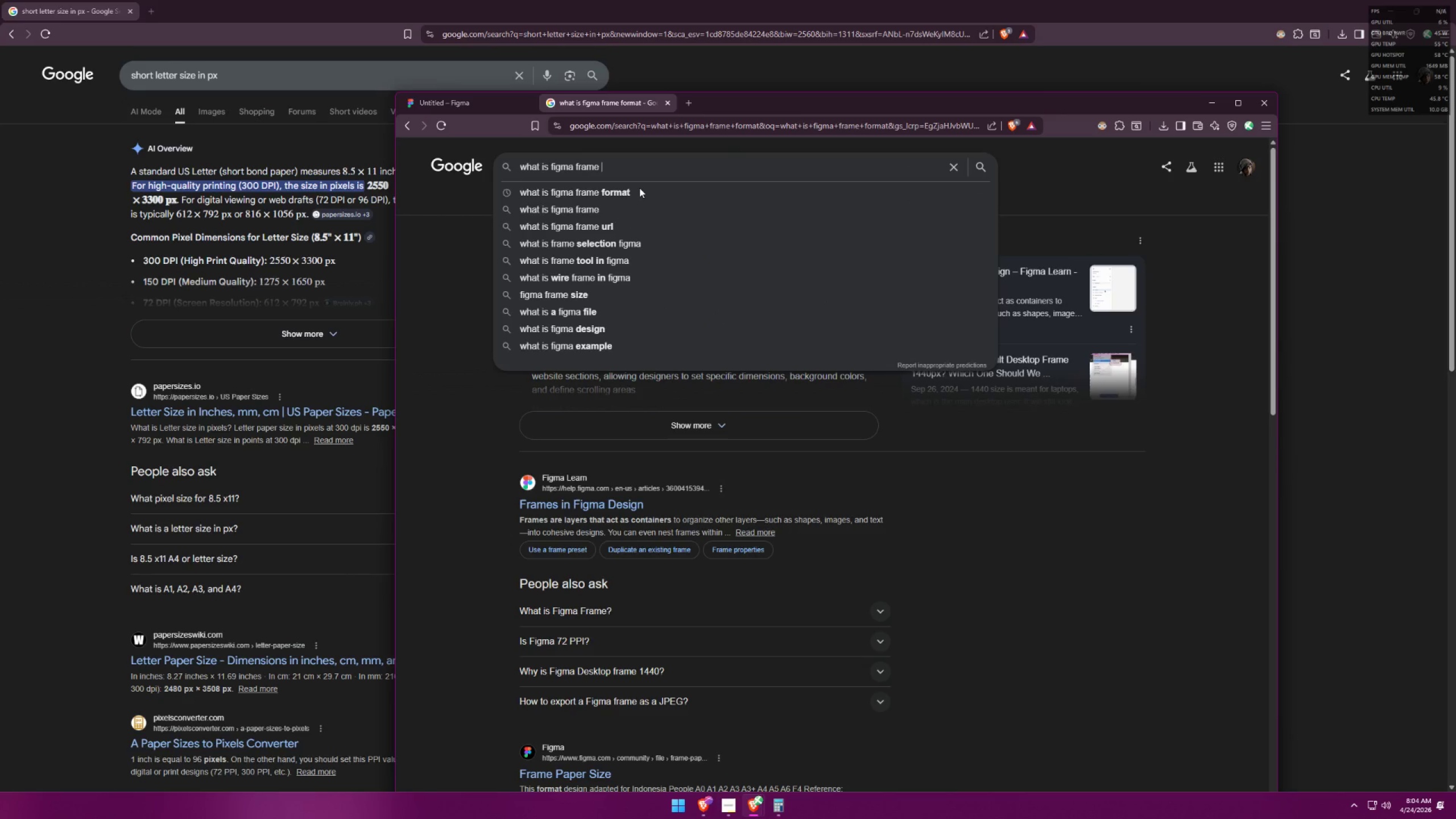 
key(Control+A)
 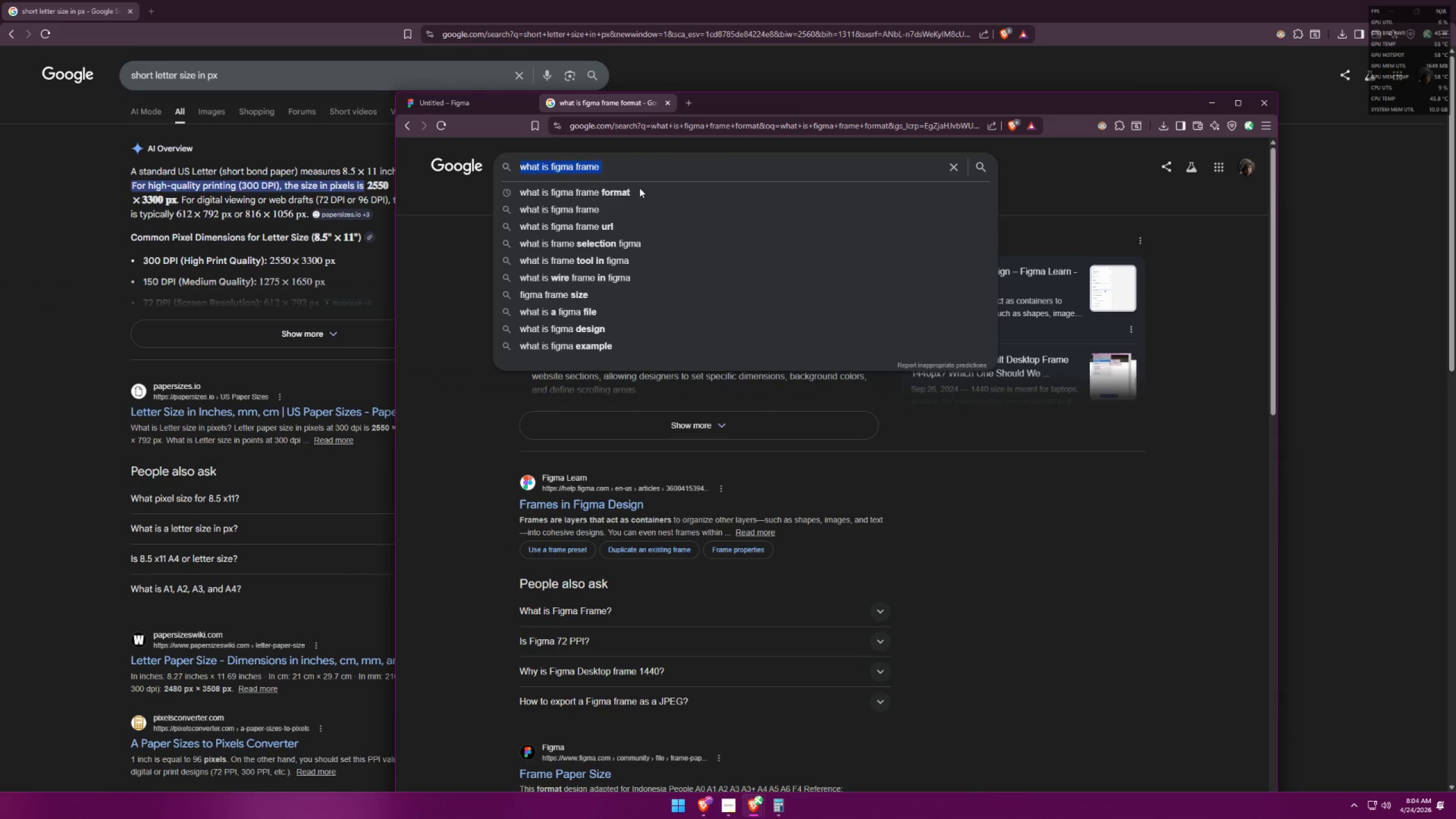 
type(is figma design, frame tool in px or in inches?)
 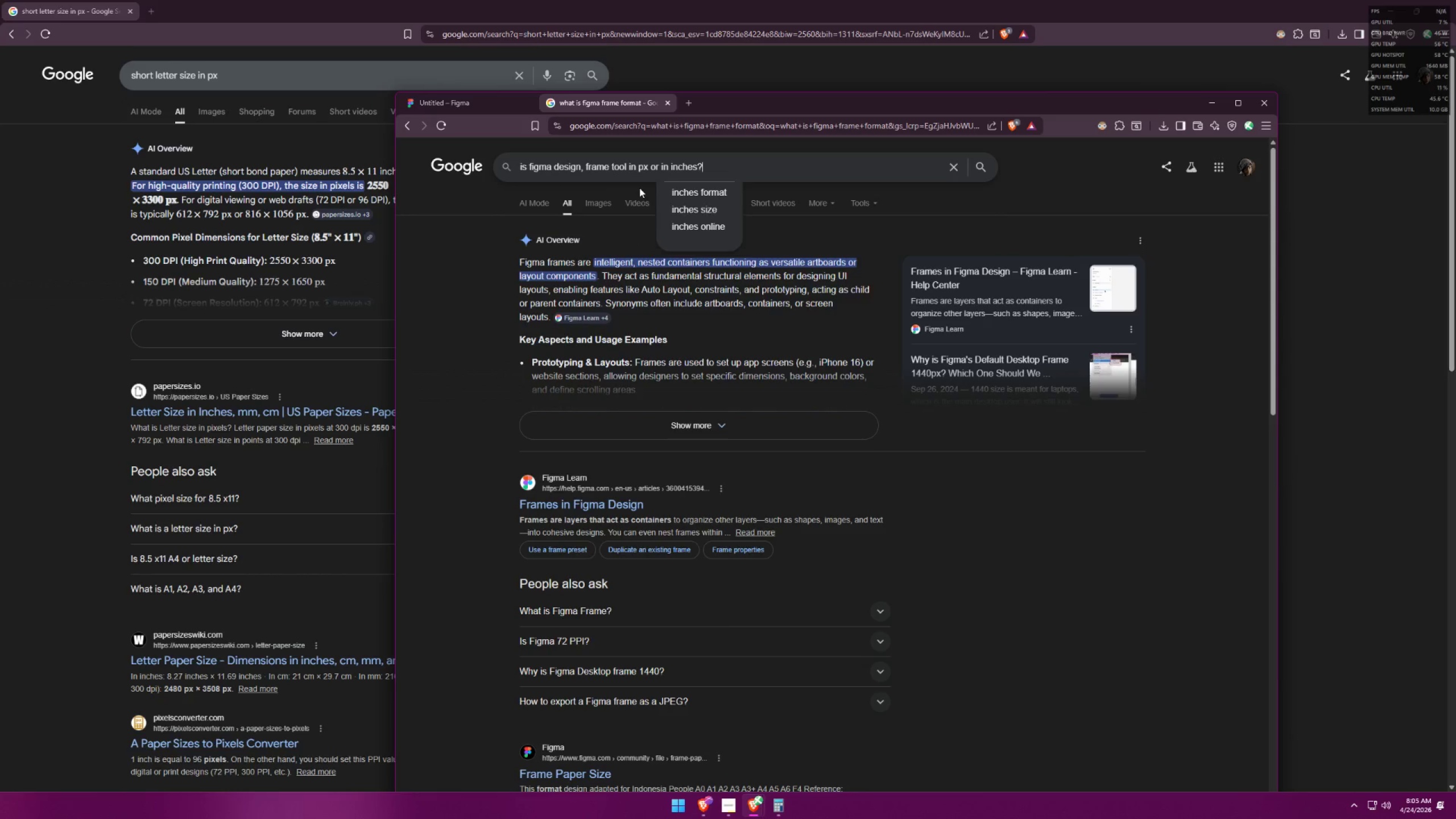 
key(Enter)
 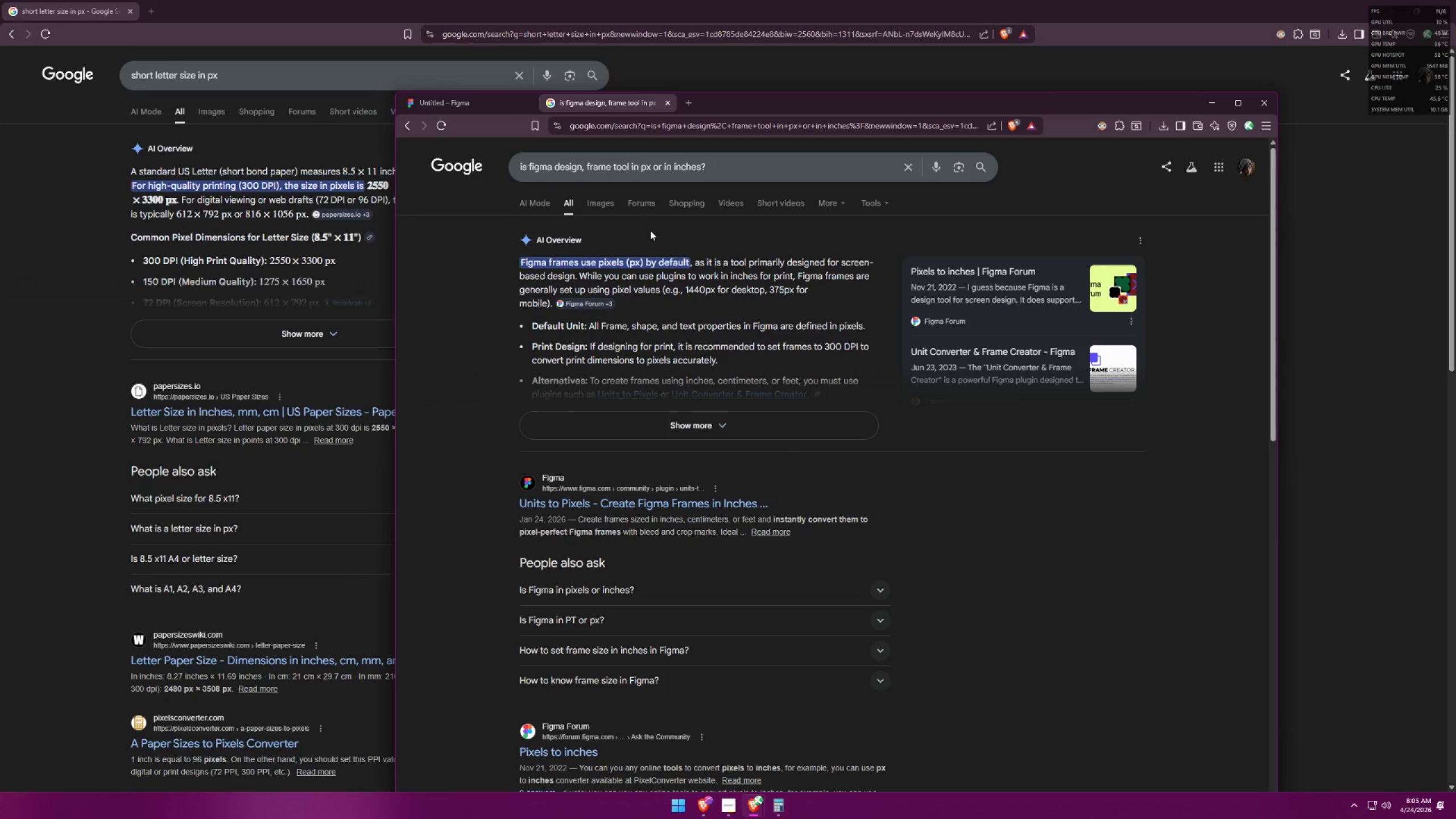 
wait(8.12)
 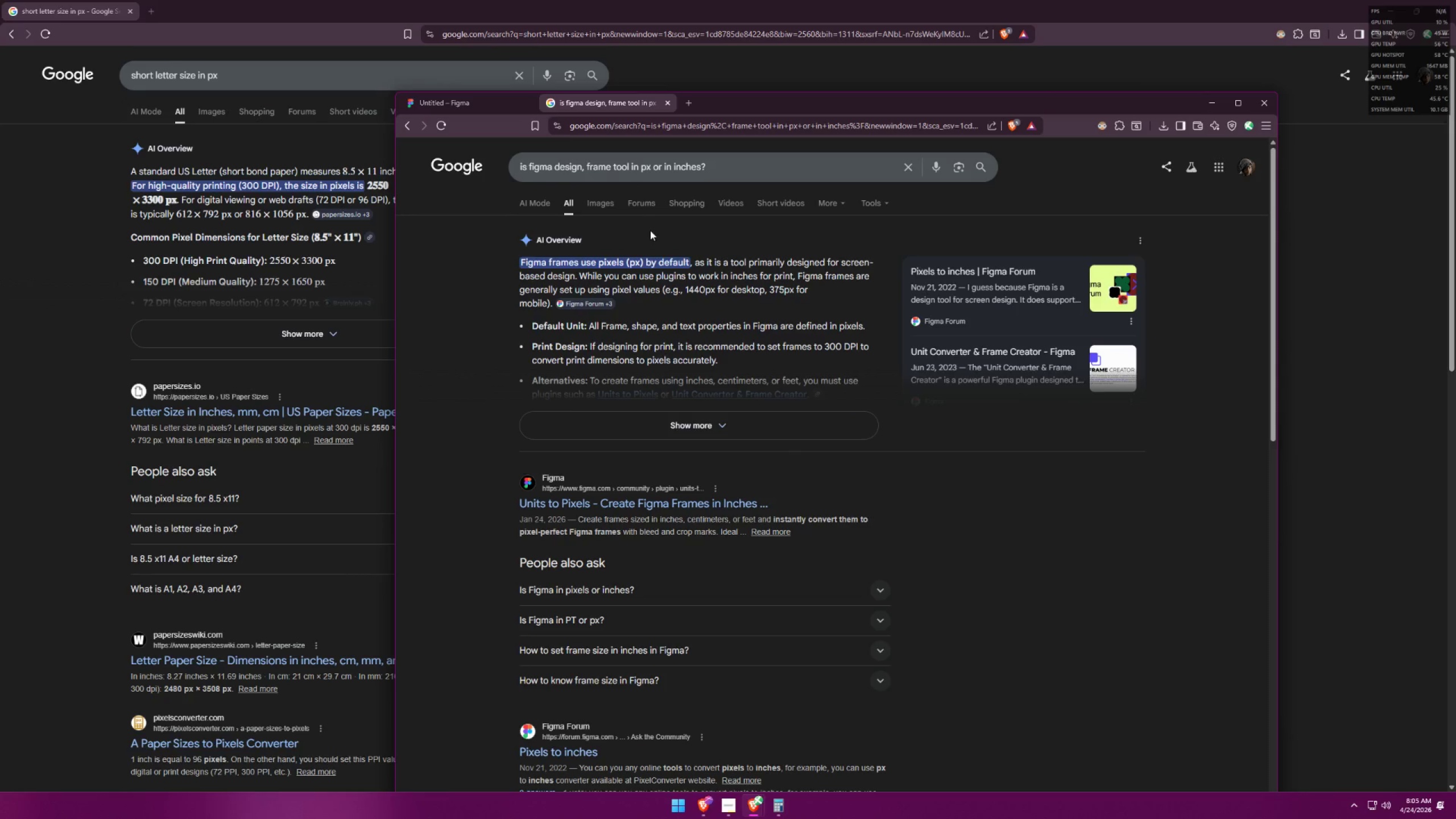 
left_click([467, 113])
 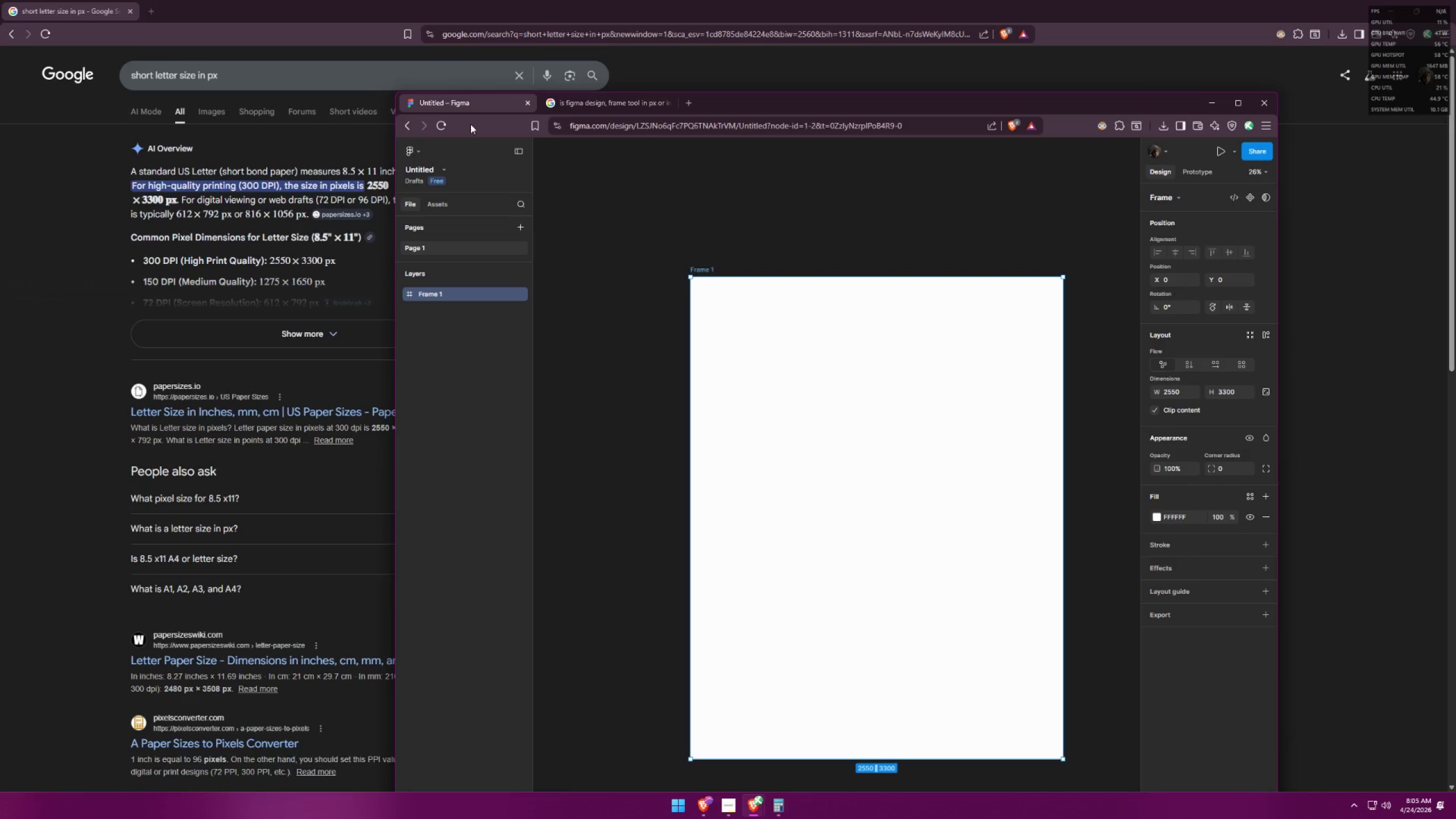 
left_click([669, 100])
 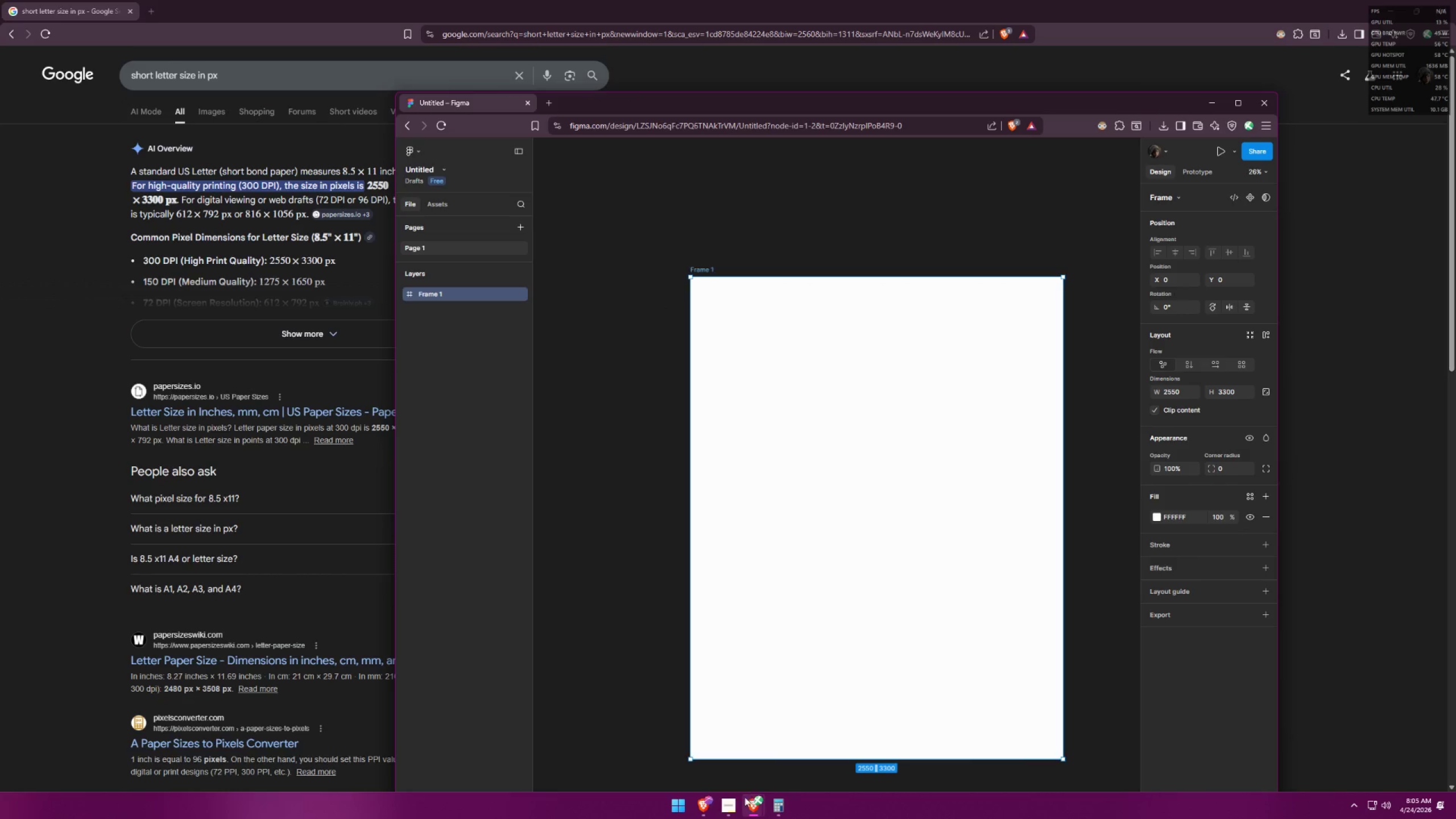 
left_click([684, 804])
 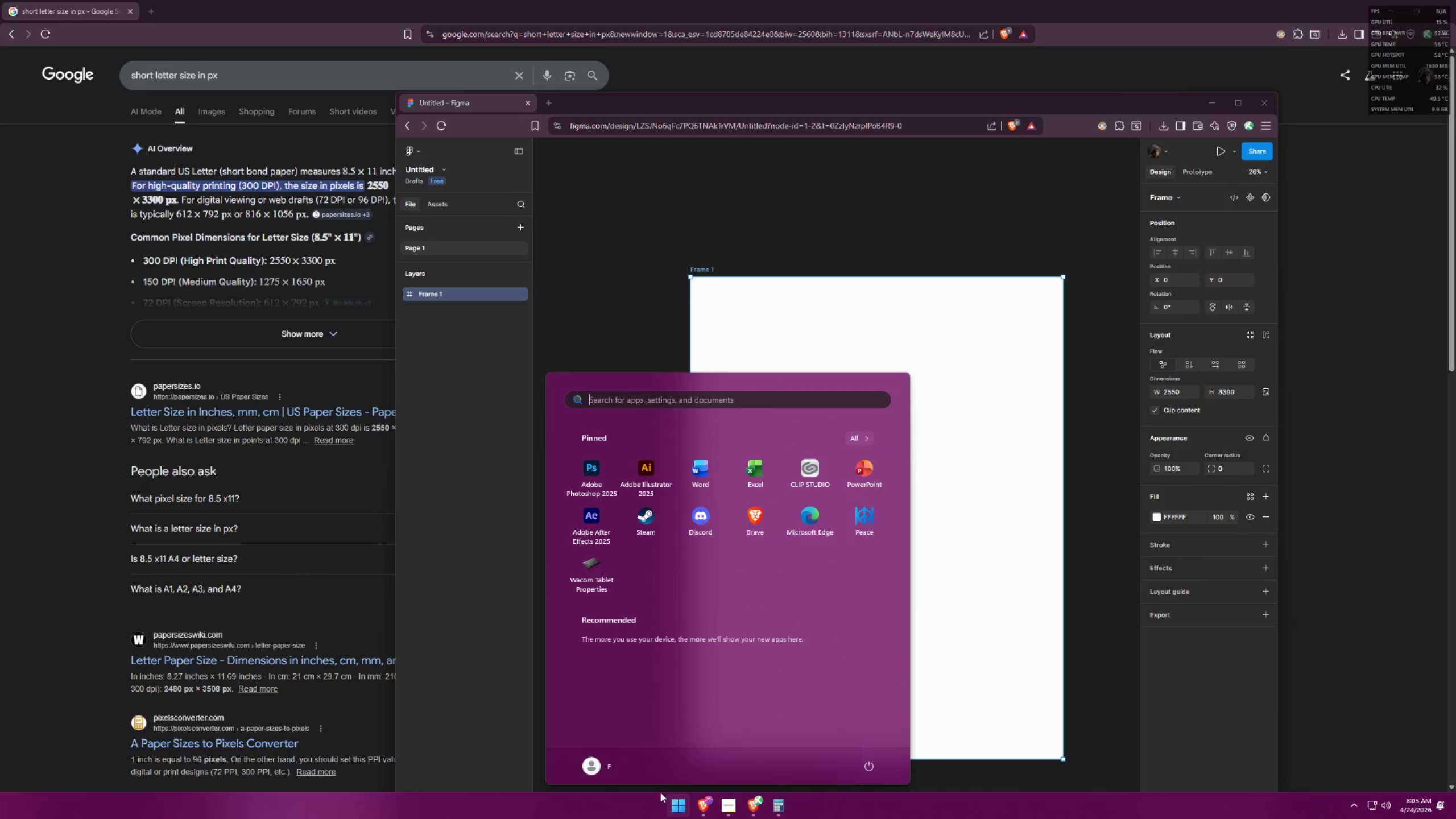 
type(file)
 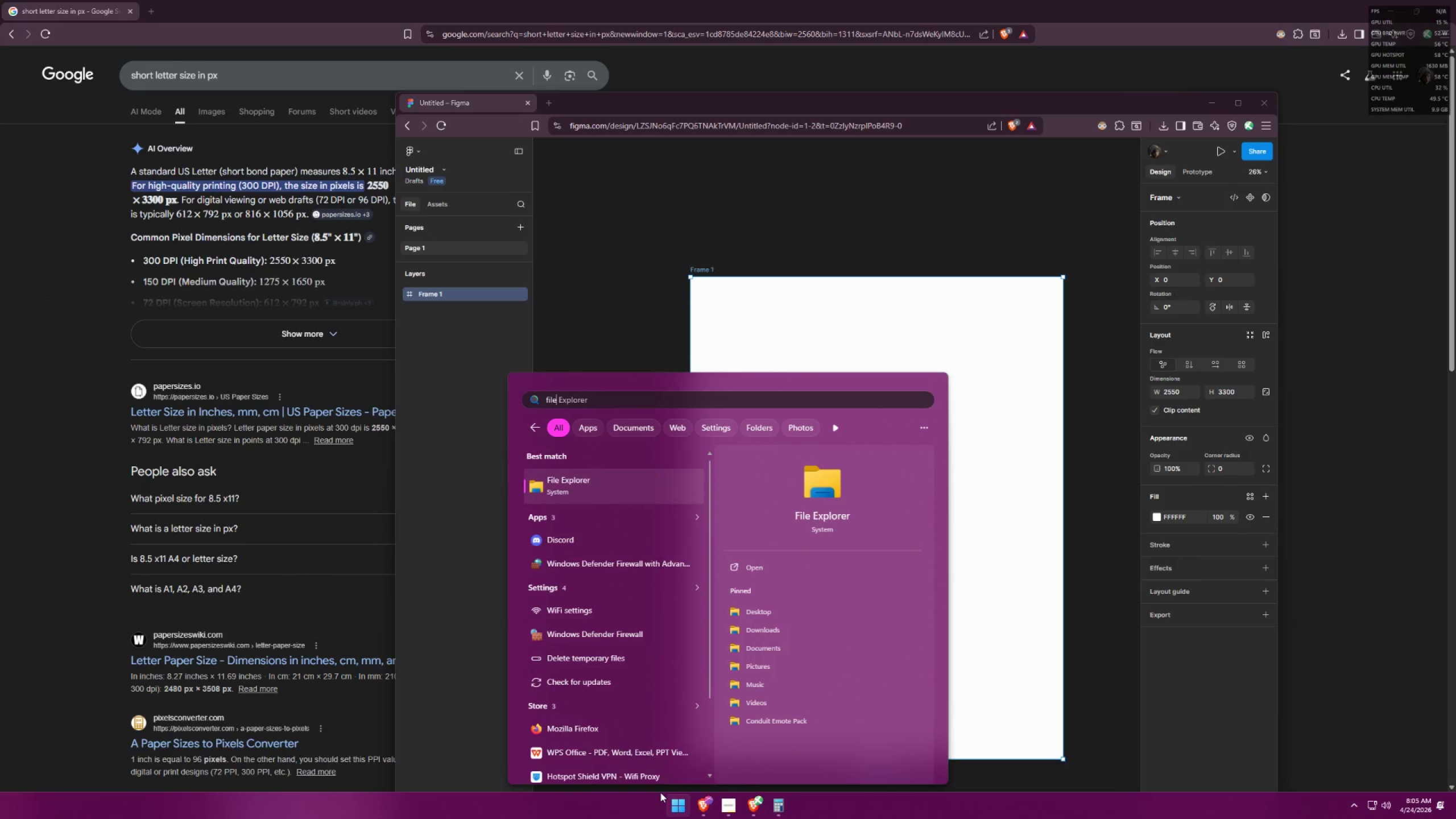 
key(Enter)
 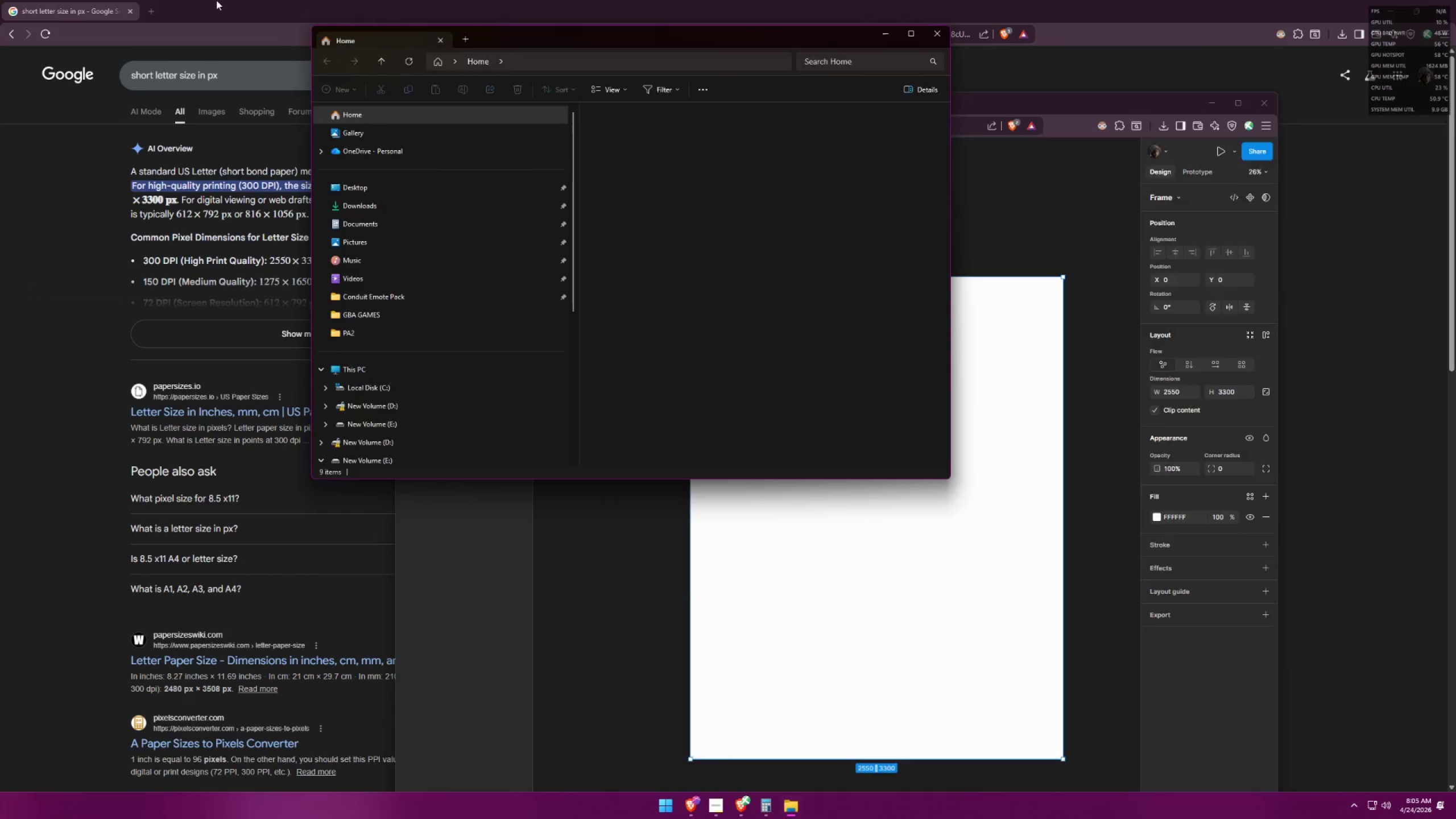 
double_click([1455, 0])
 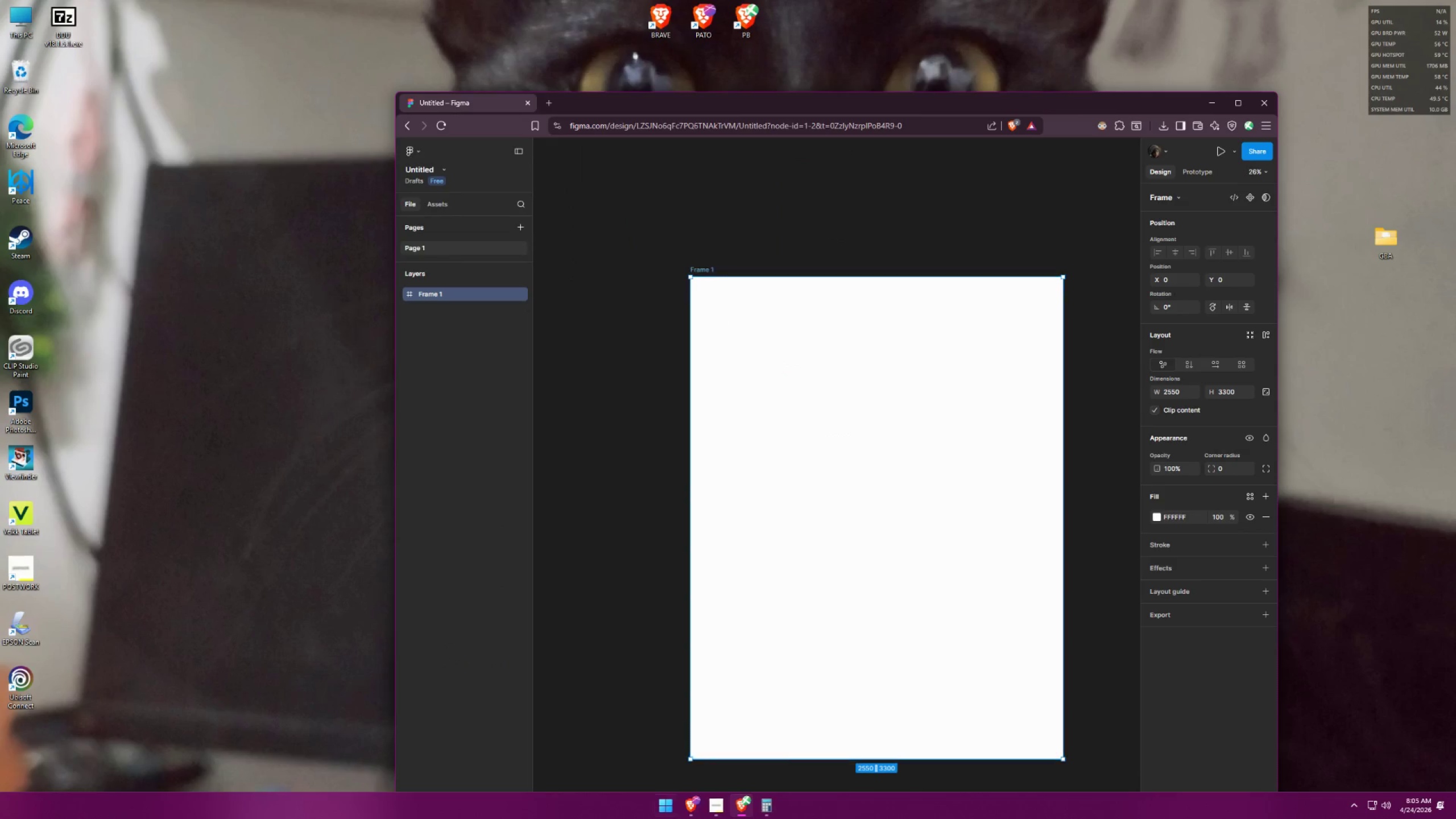 
left_click([703, 811])
 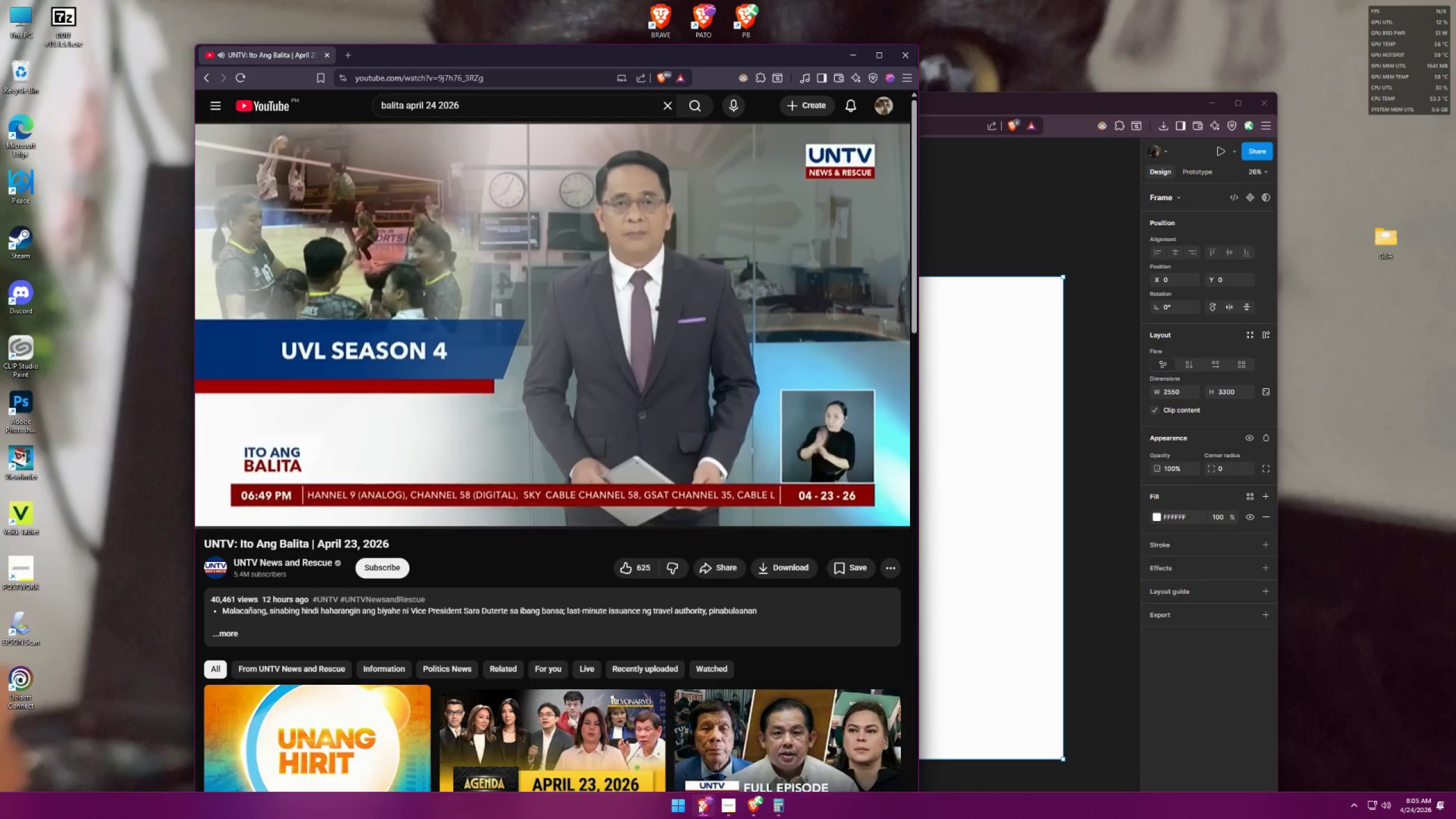 
double_click([676, 809])
 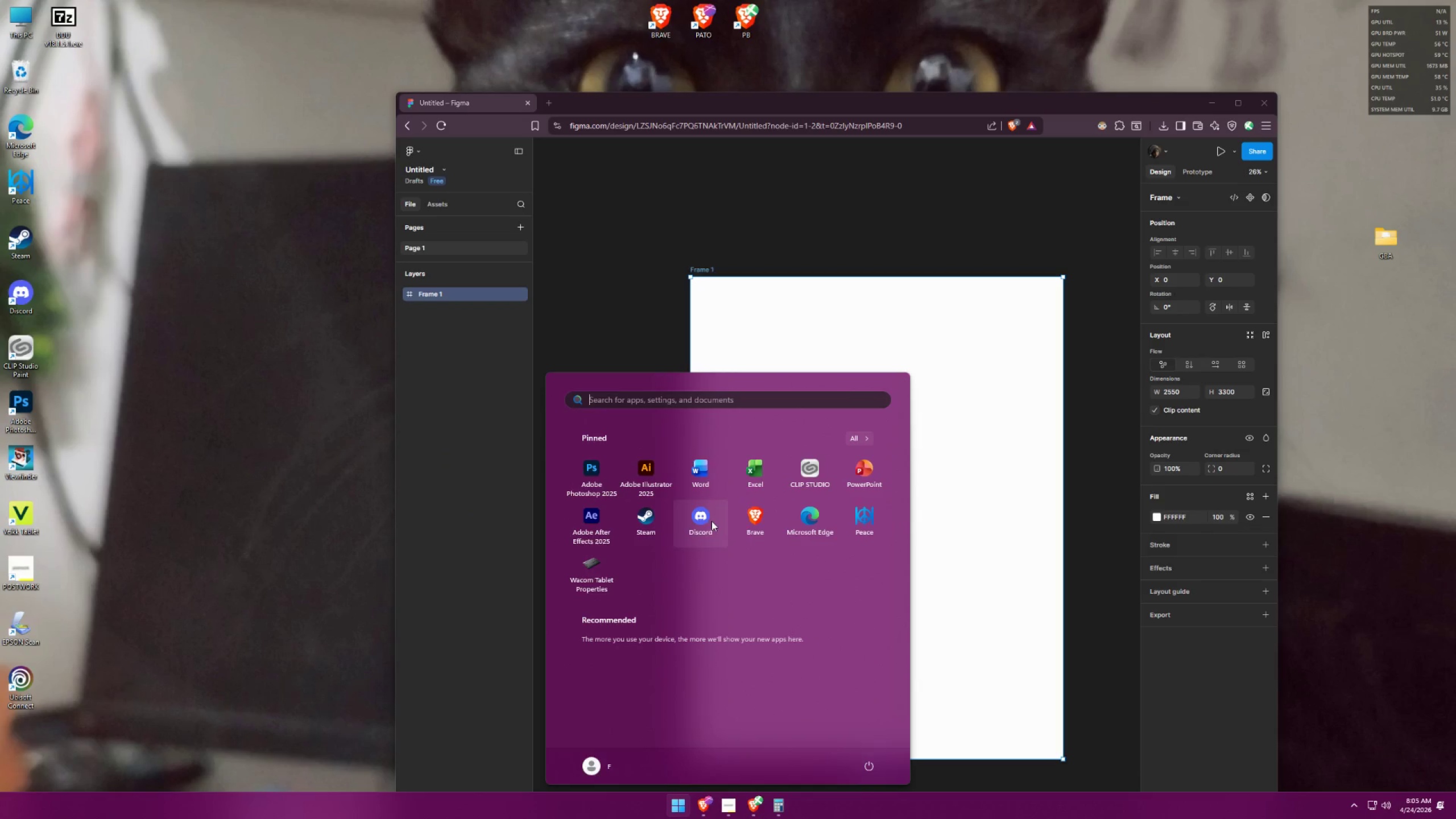 
left_click([753, 514])
 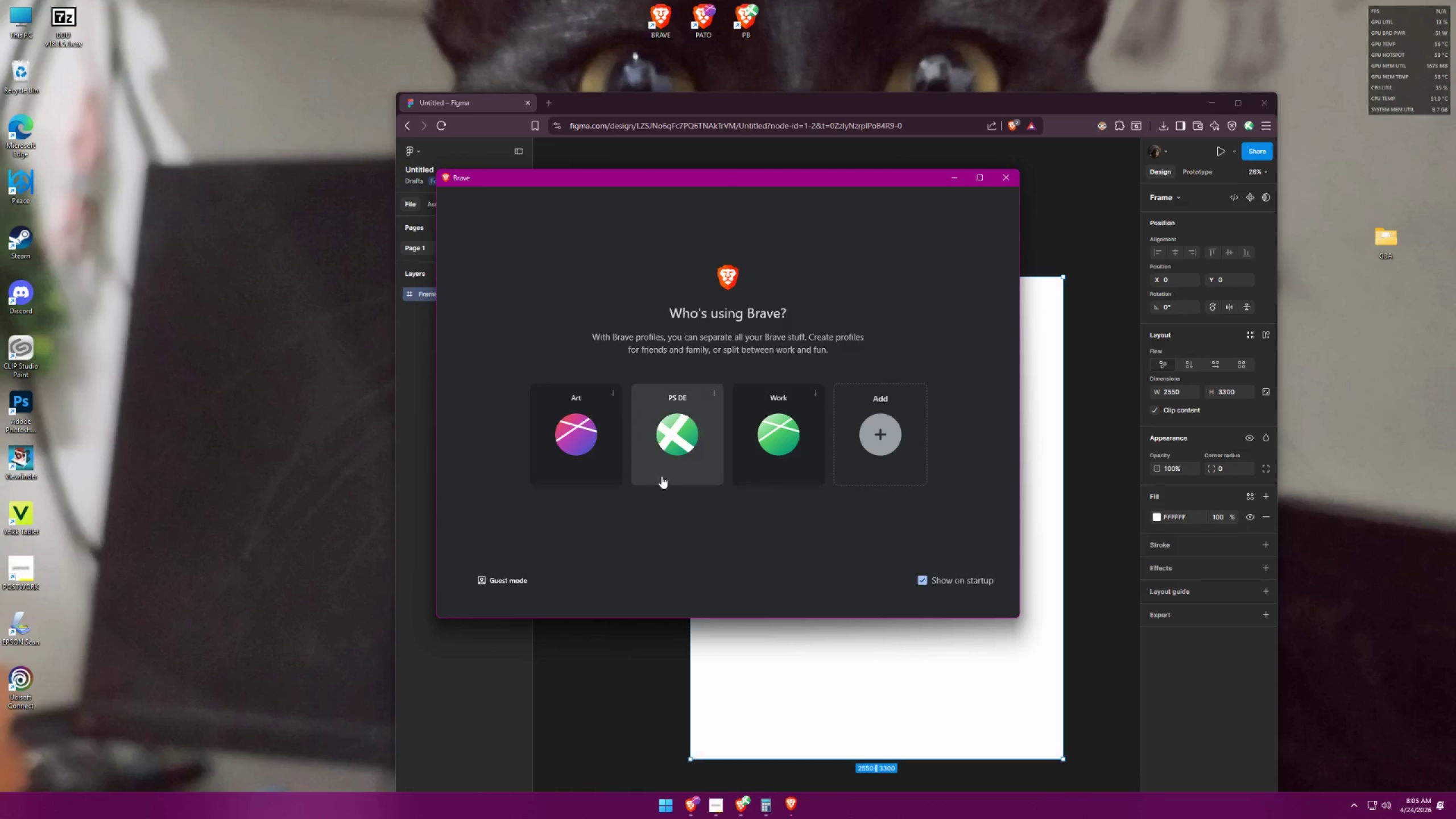 
left_click([591, 432])
 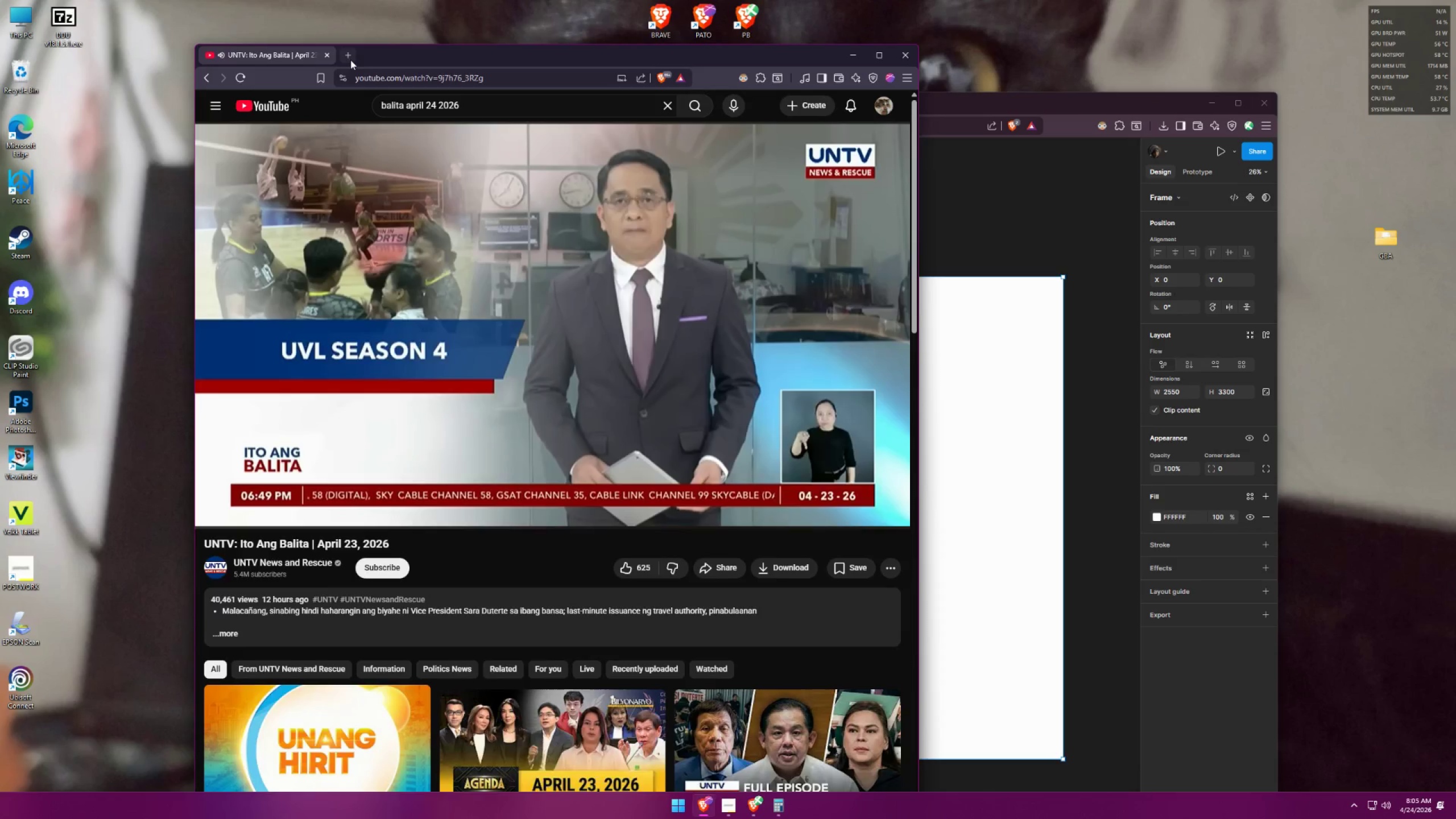 
left_click_drag(start_coordinate=[300, 59], to_coordinate=[861, 189])
 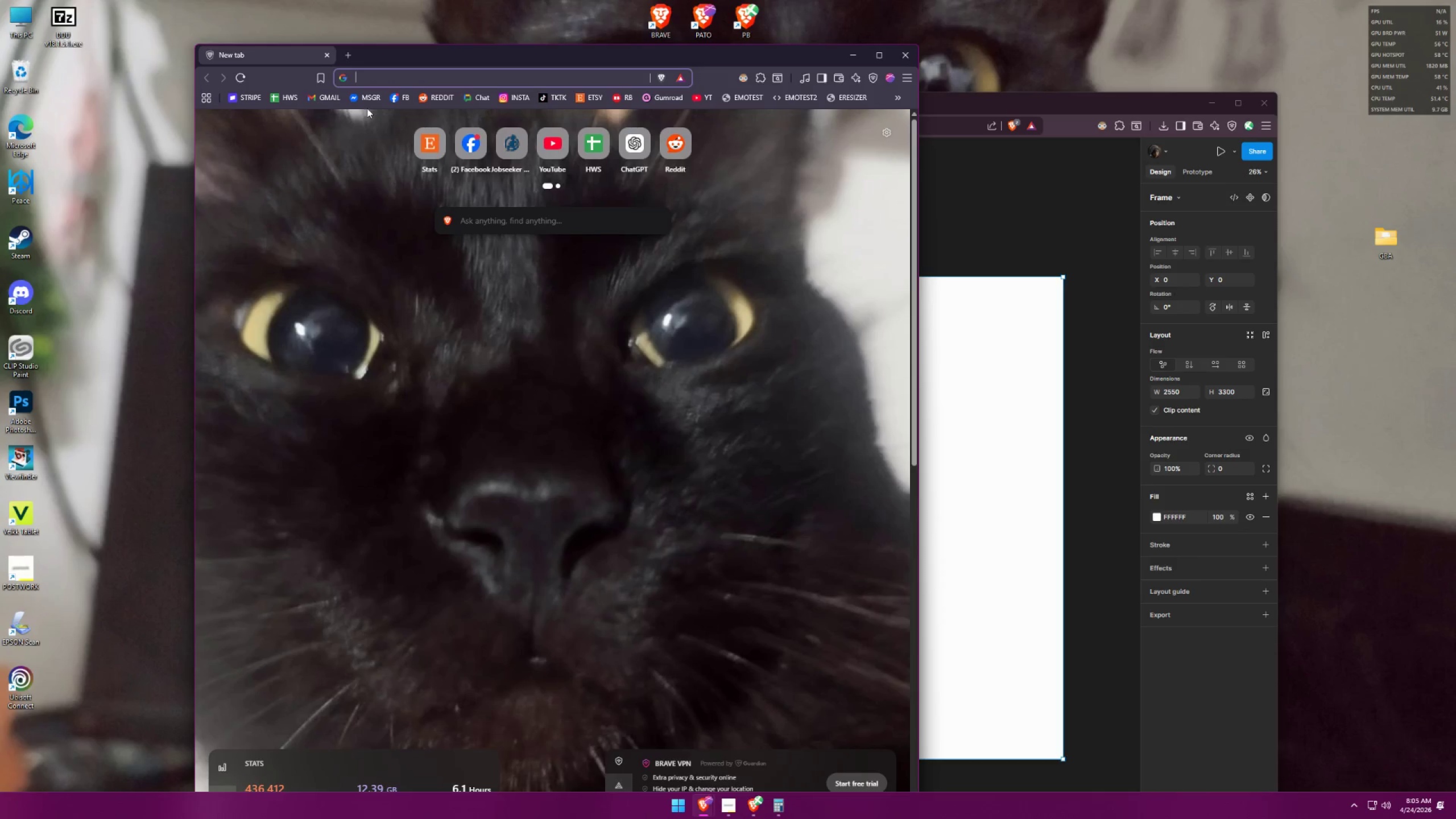 
left_click([861, 189])
 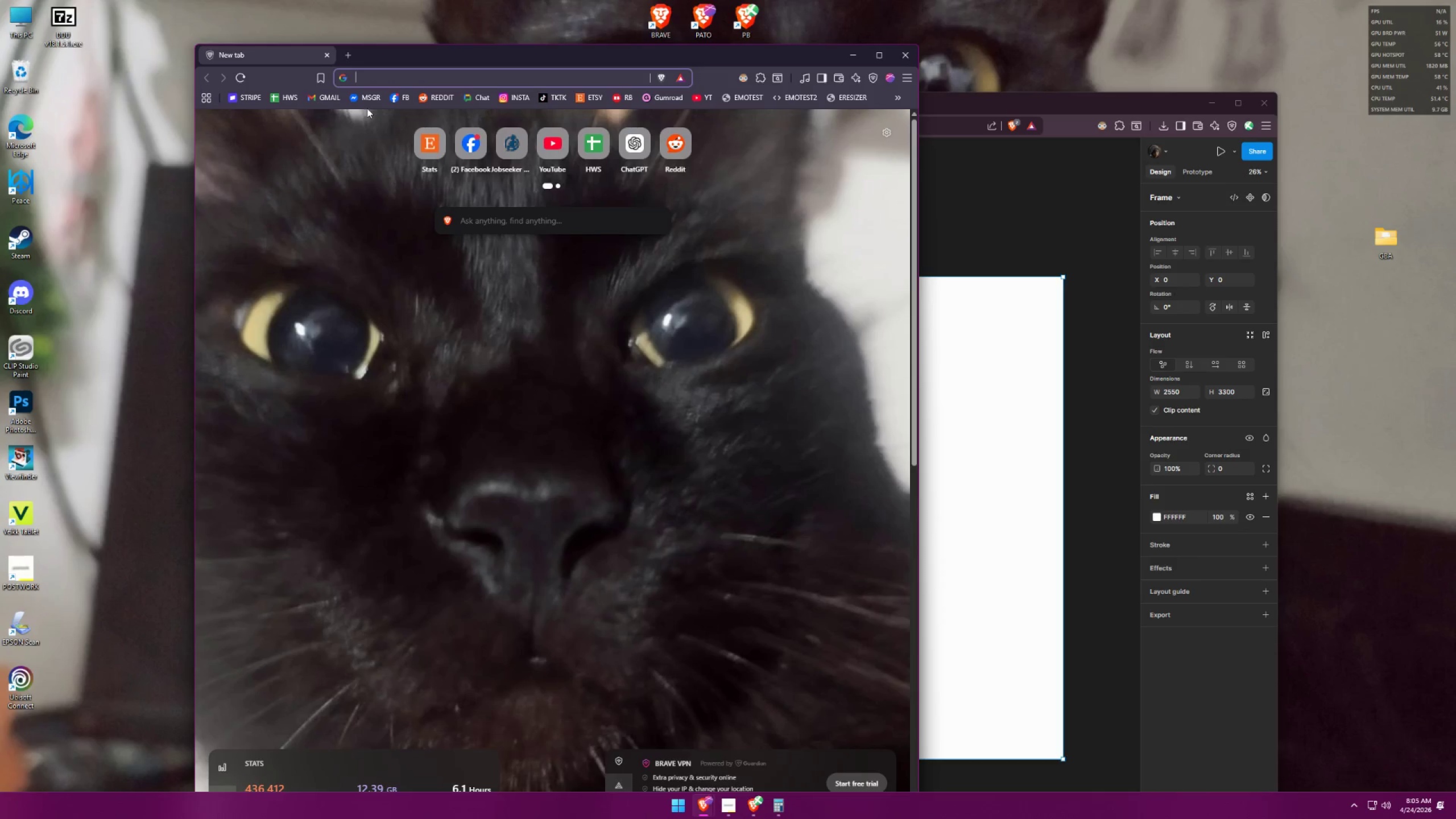 
left_click([432, 156])
 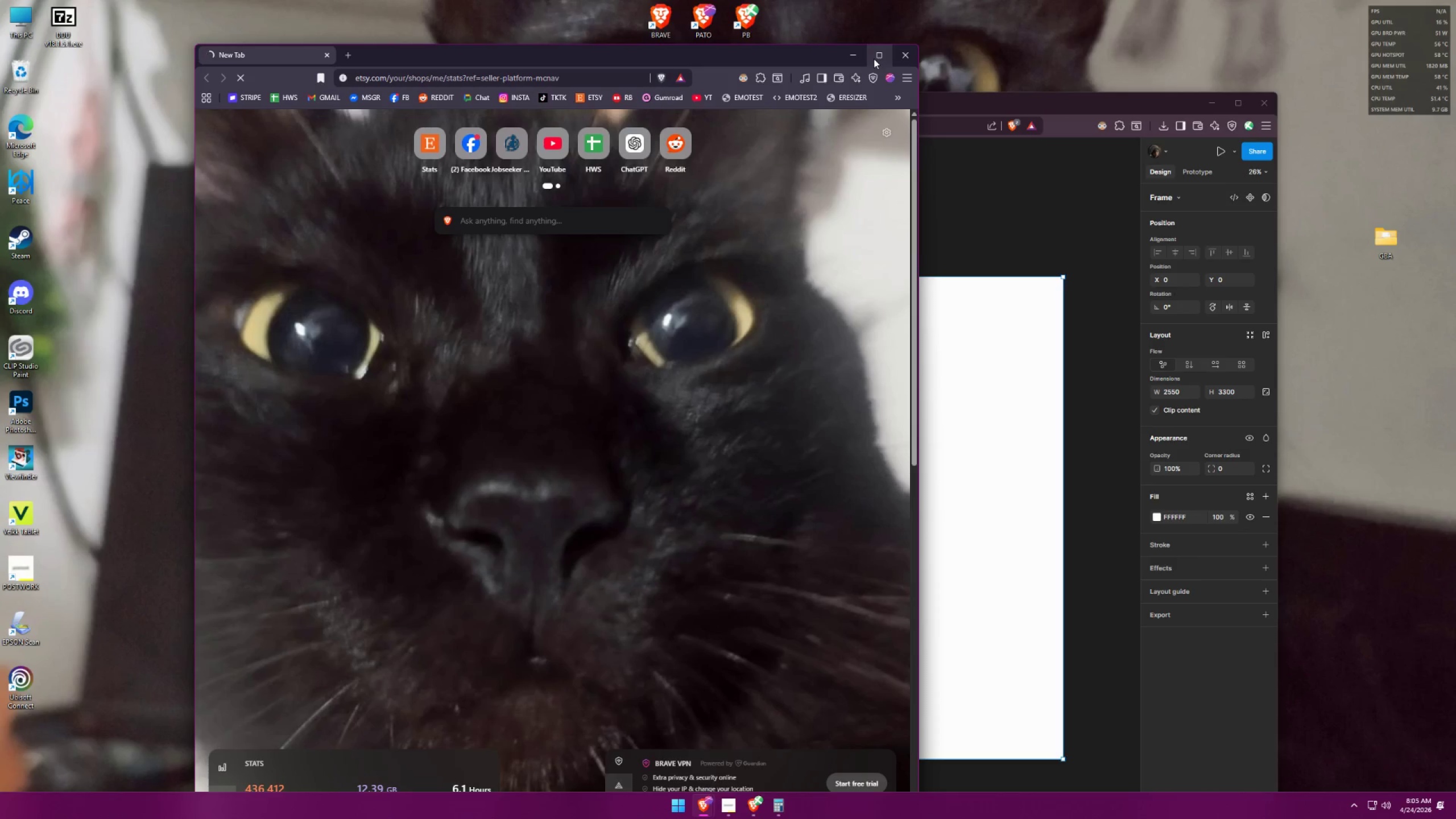 
left_click([874, 59])
 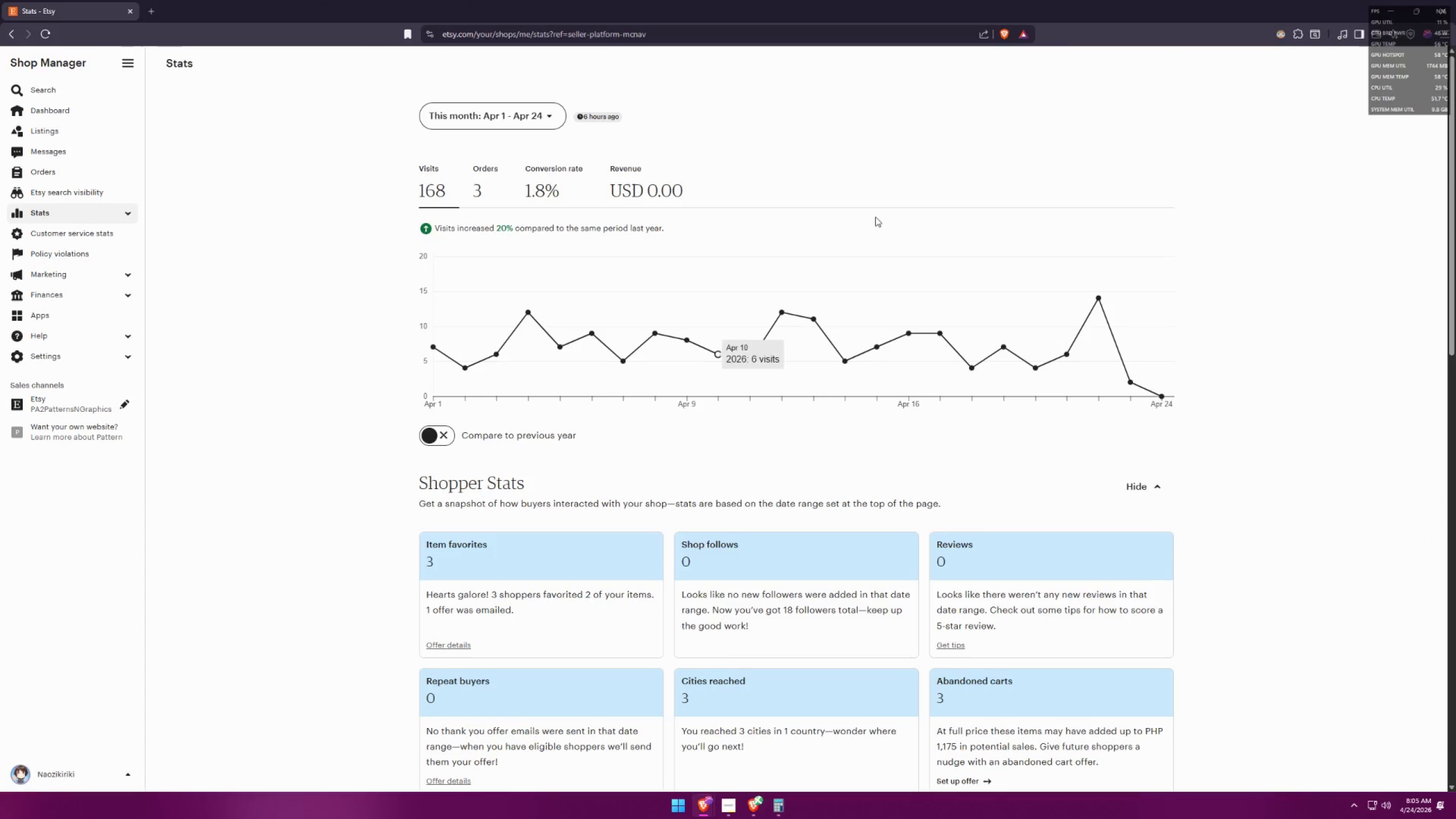 
left_click([1384, 2])
 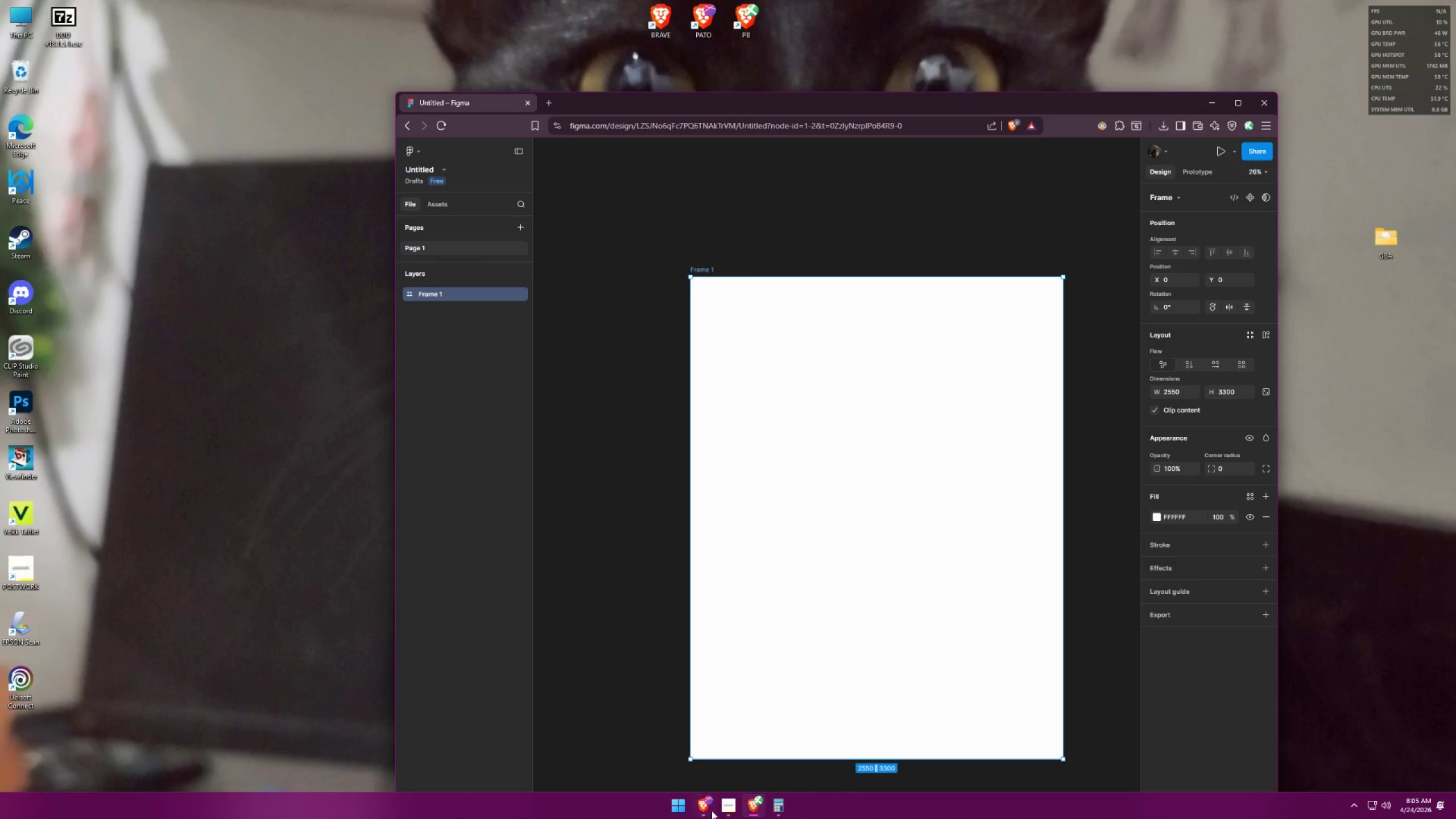 
left_click([671, 817])
 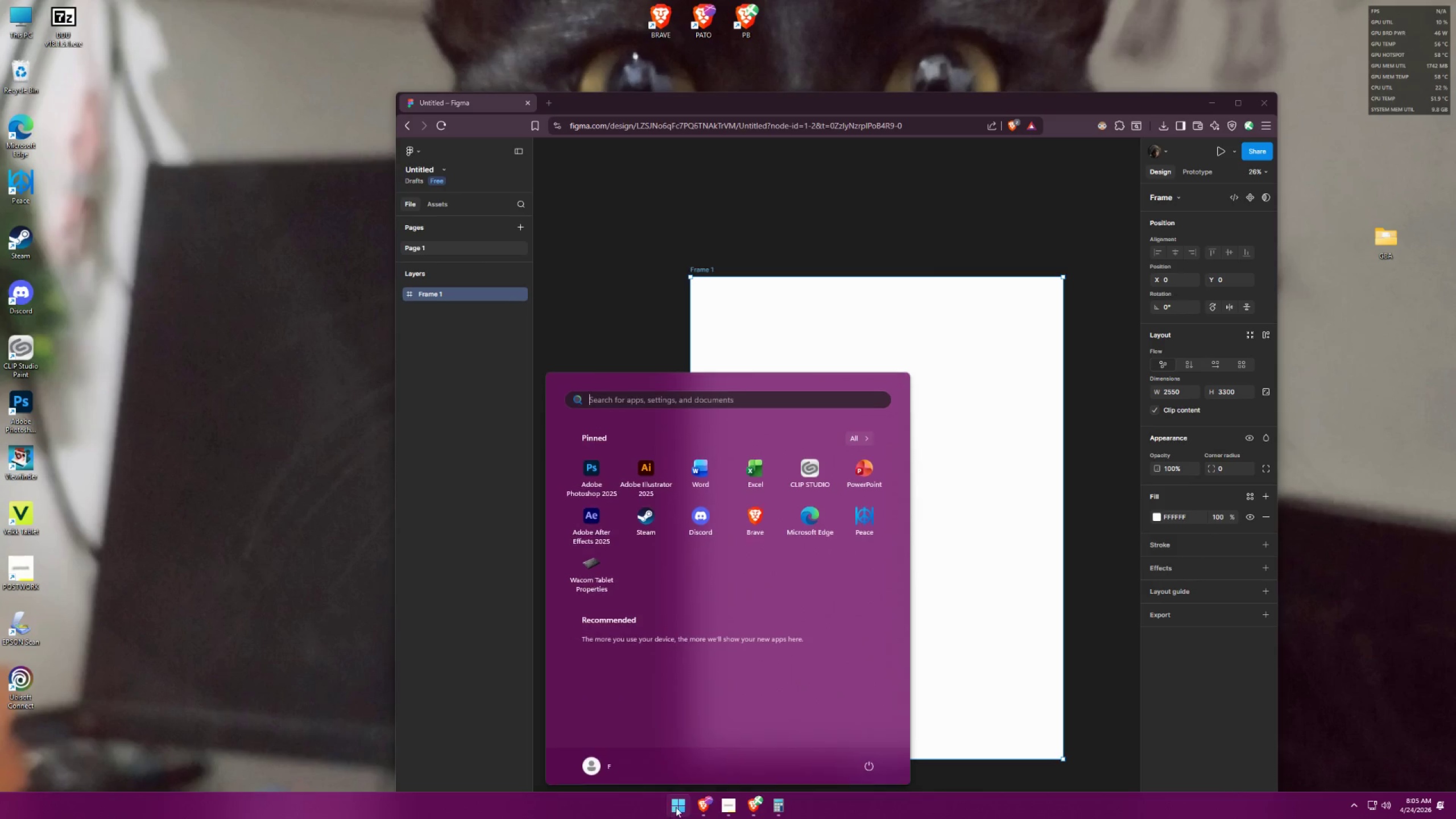 
type(file)
 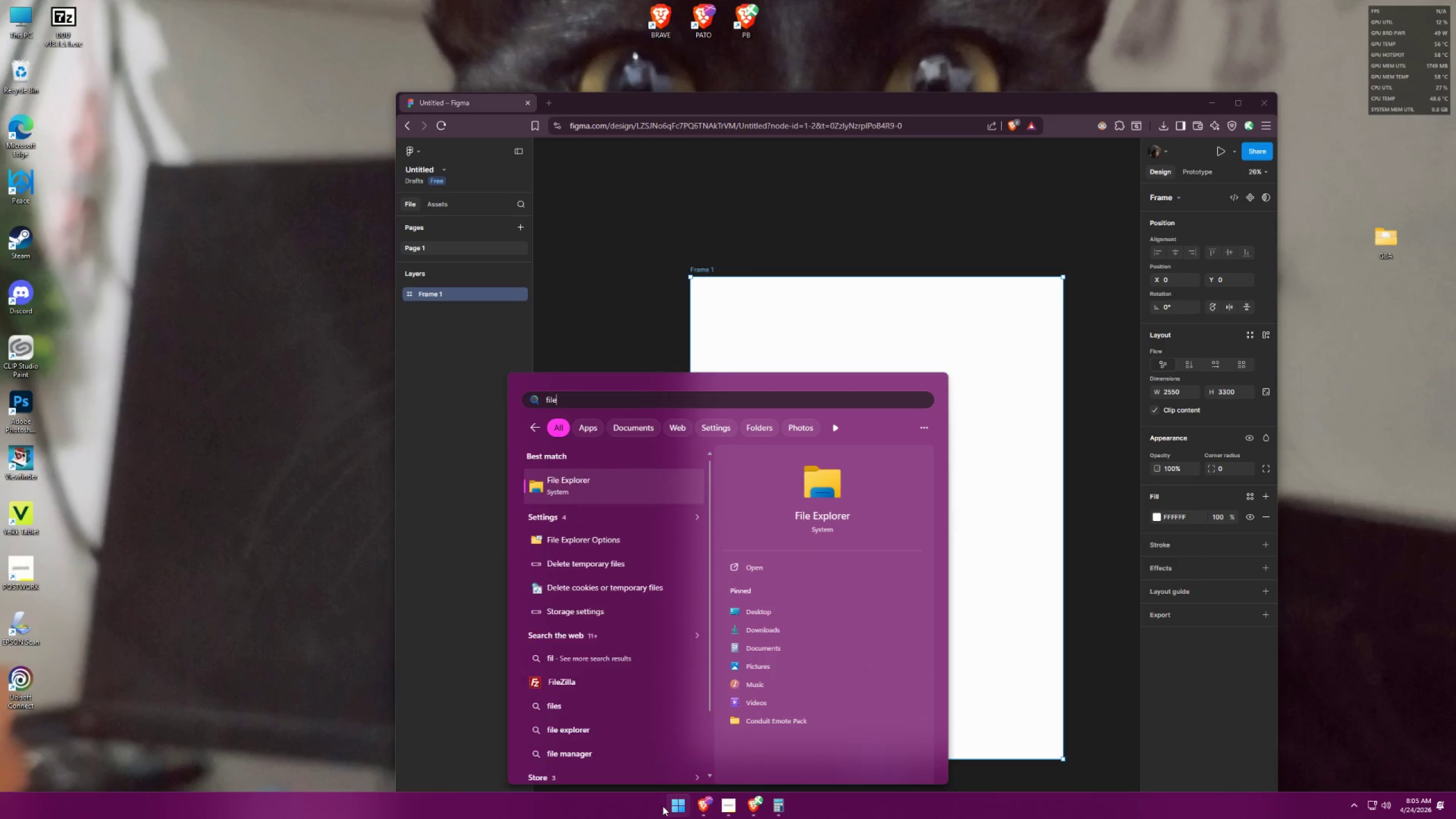 
key(Enter)
 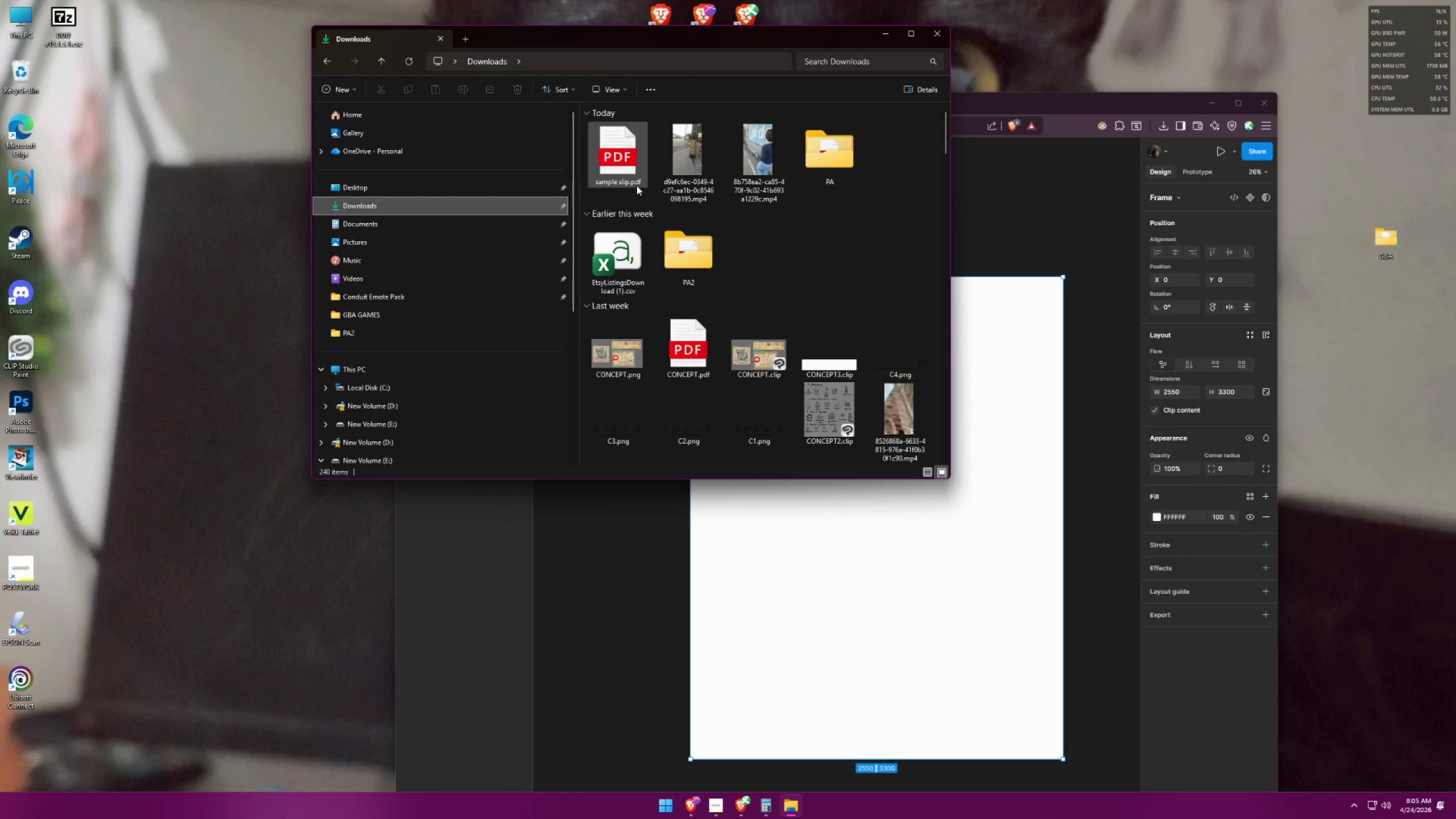 
double_click([611, 154])
 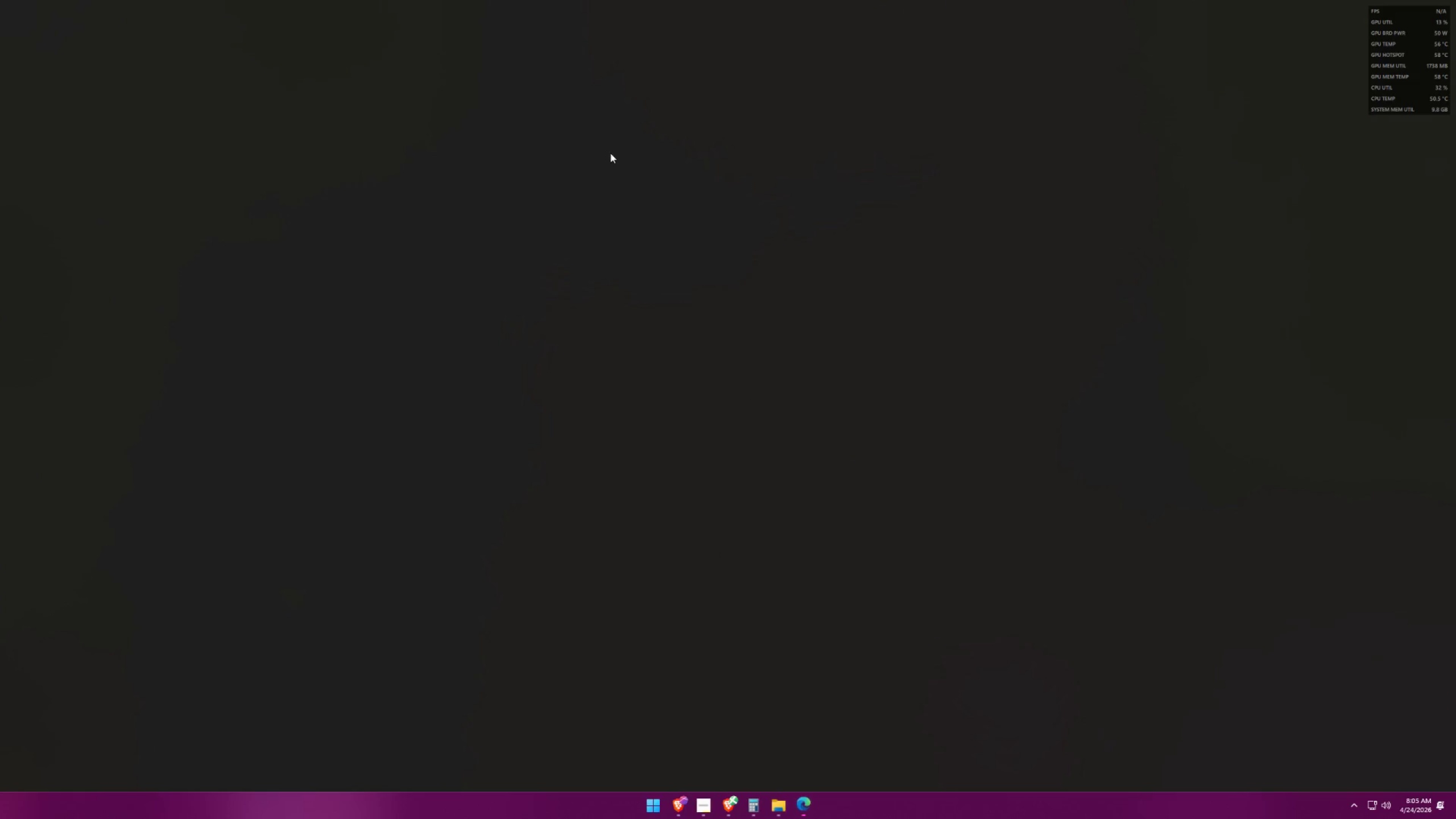 
mouse_move([613, 166])
 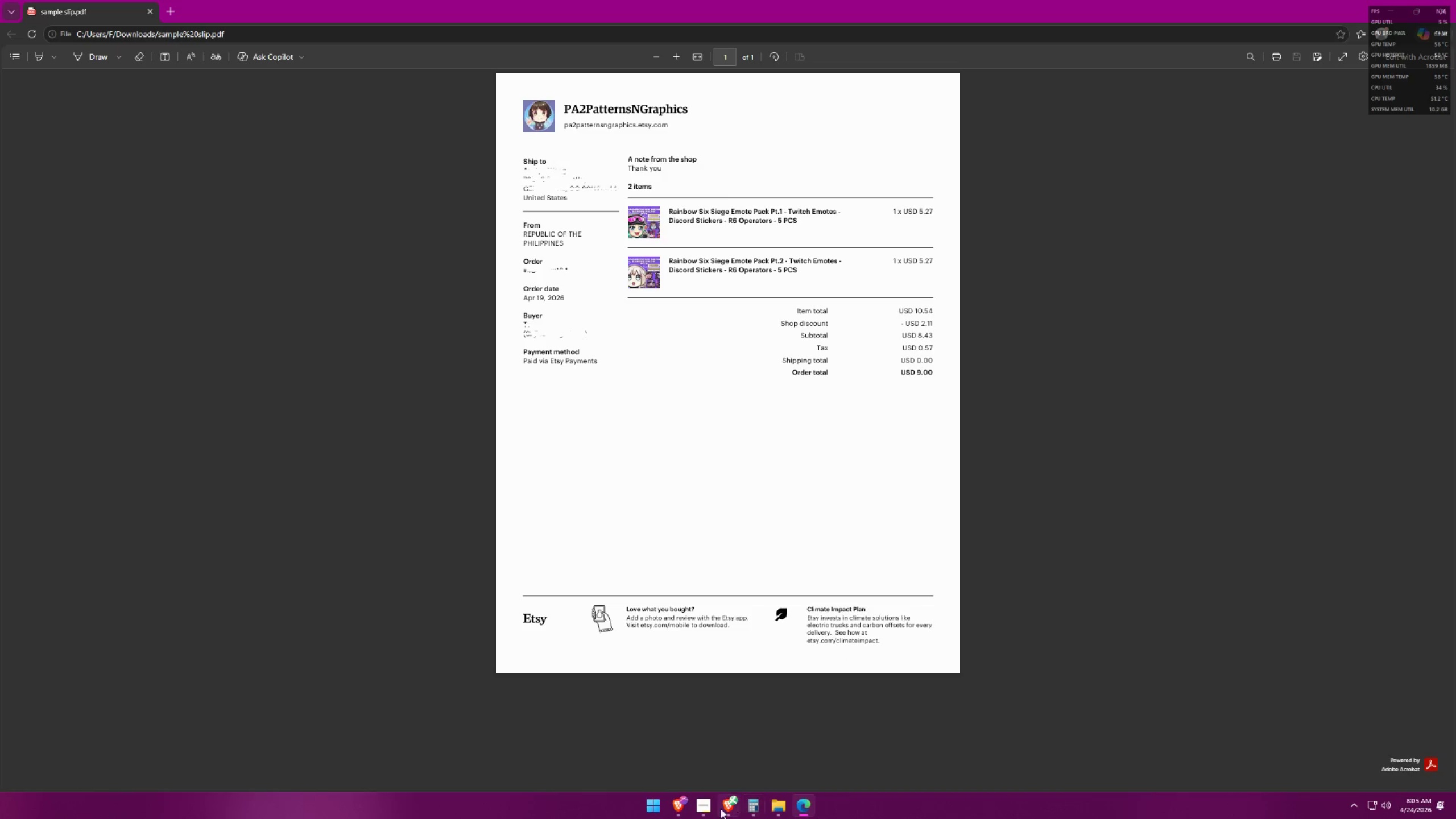 
left_click([721, 808])
 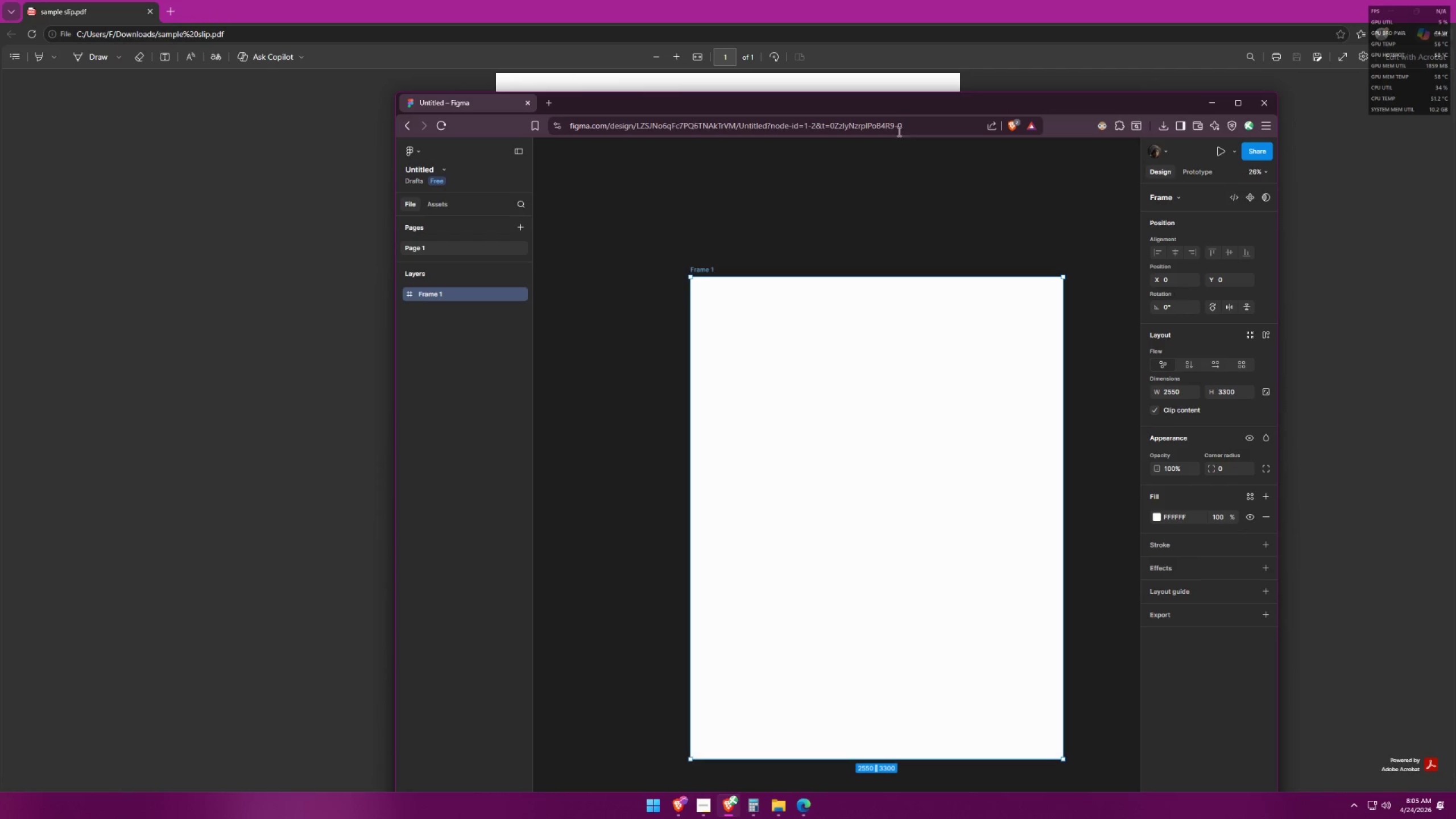 
left_click_drag(start_coordinate=[915, 101], to_coordinate=[1296, 167])
 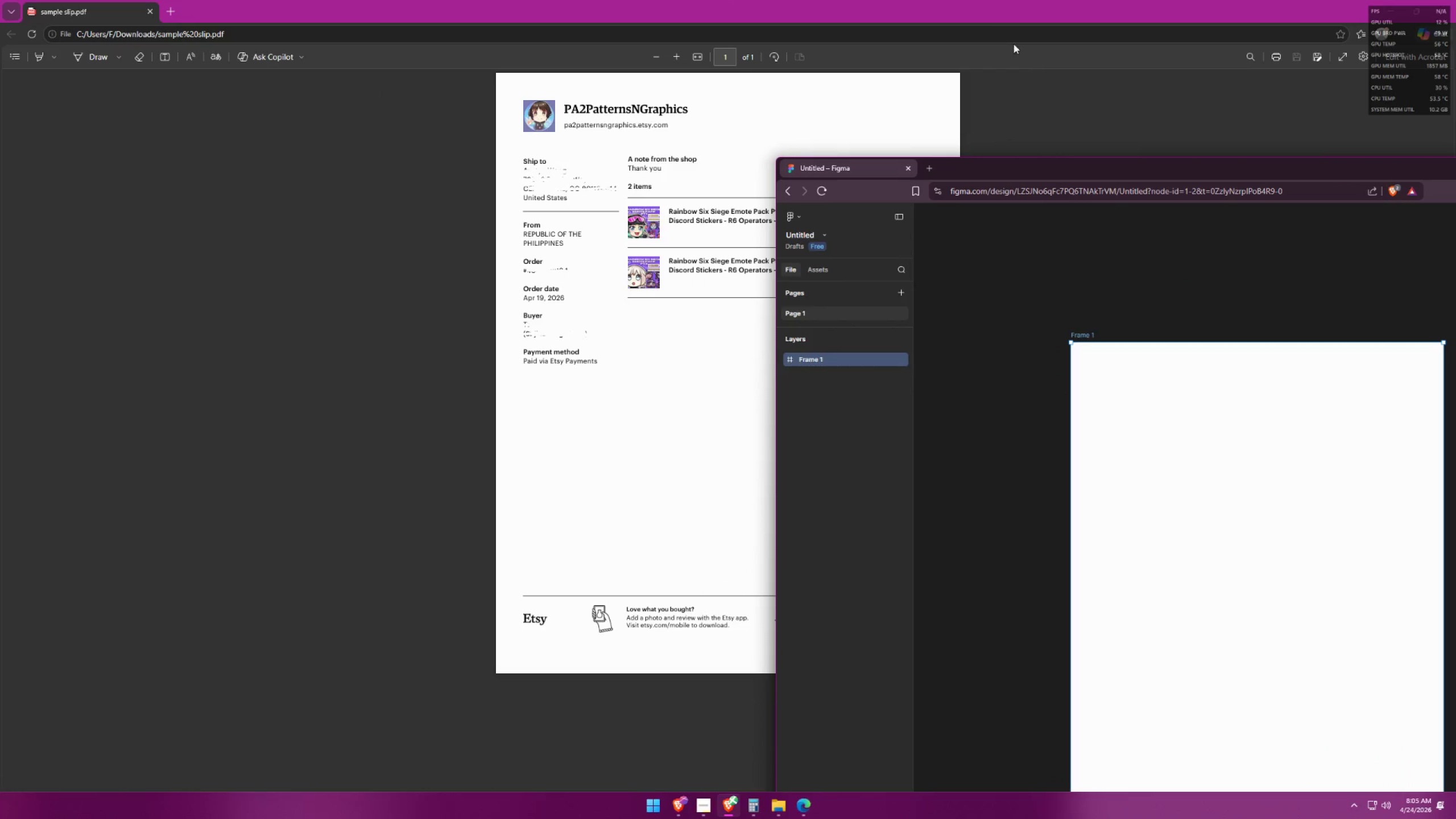 
left_click_drag(start_coordinate=[982, 19], to_coordinate=[492, 85])
 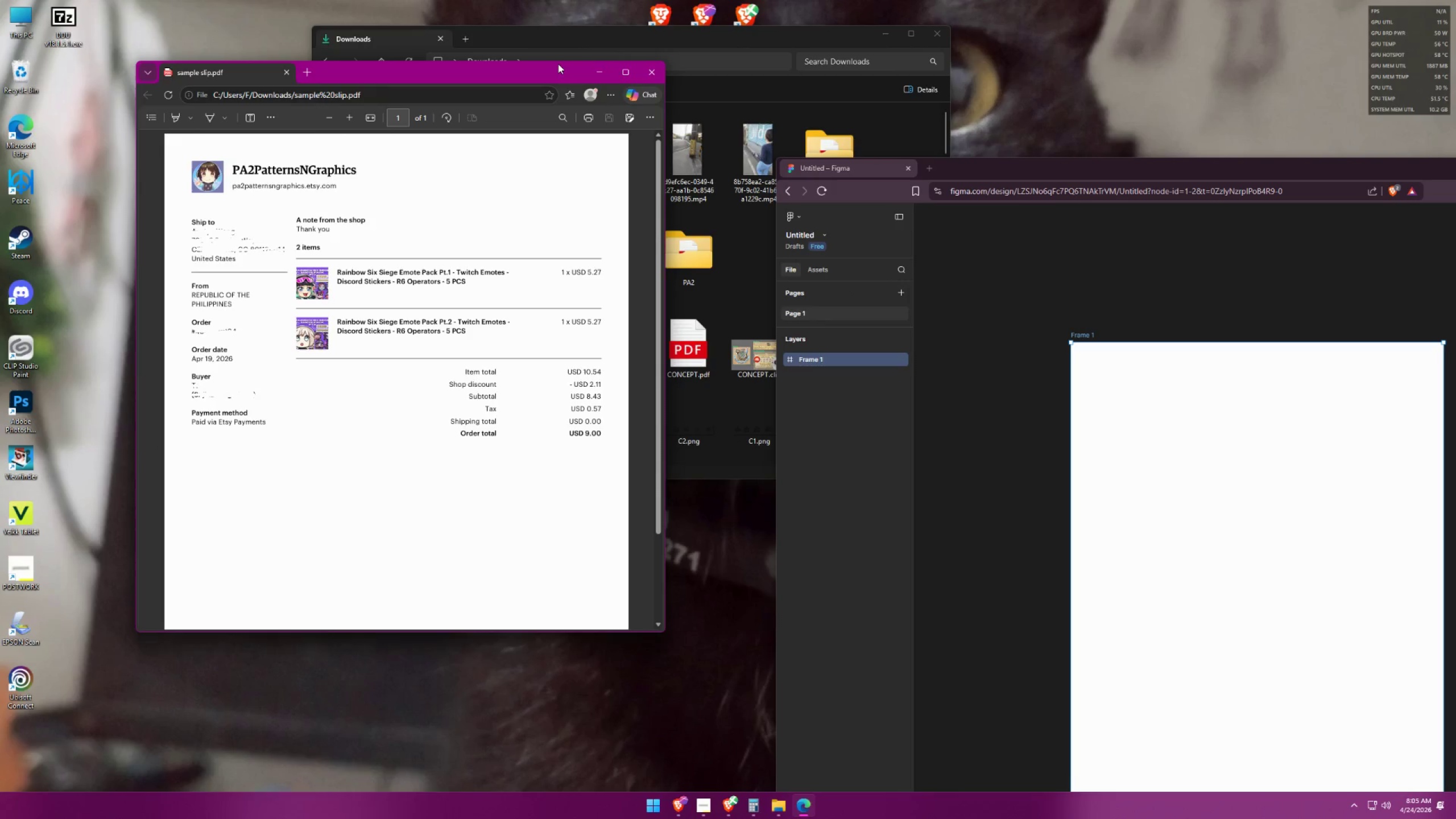 
left_click_drag(start_coordinate=[559, 62], to_coordinate=[588, 0])
 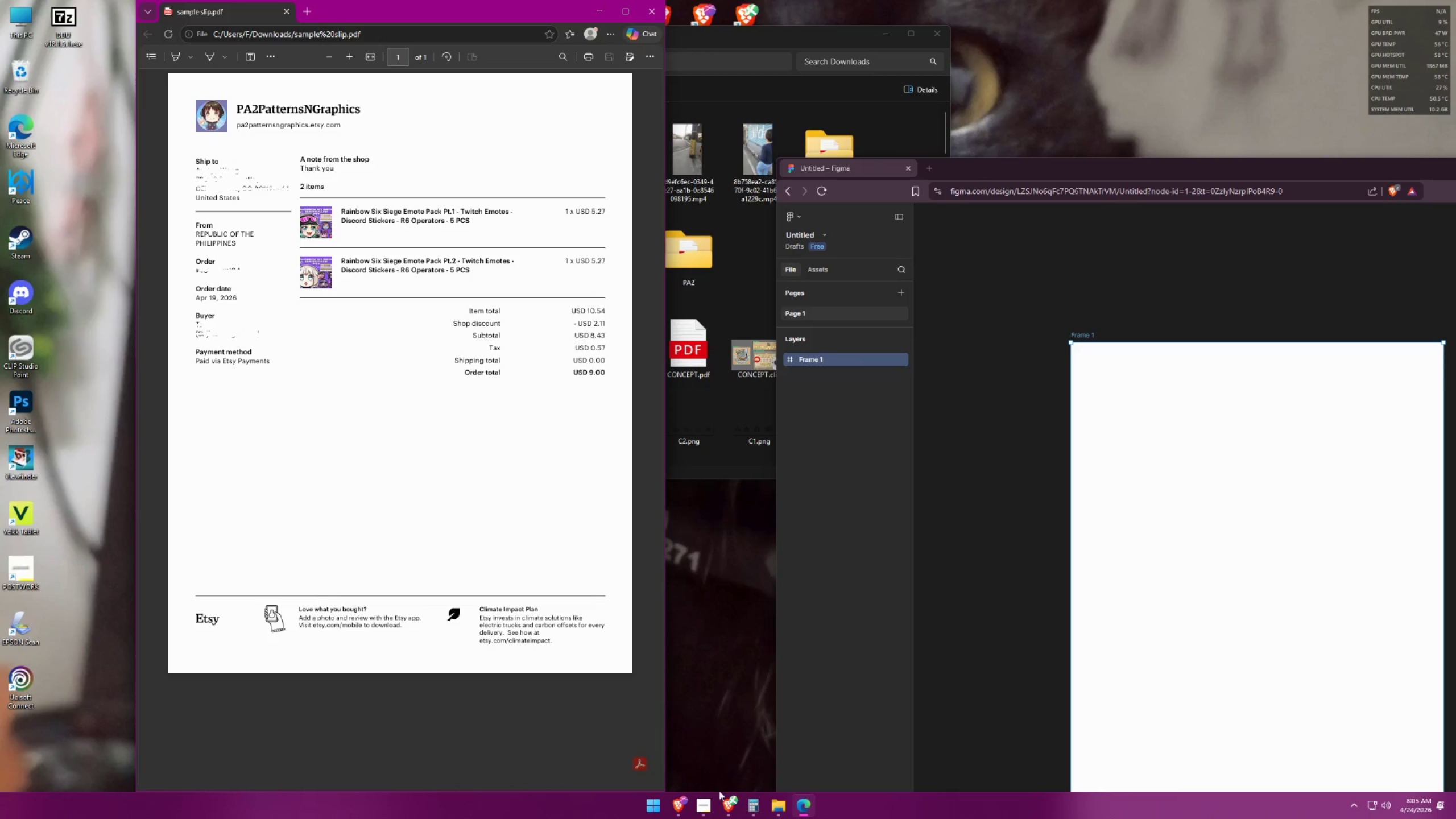 
left_click([705, 806])
 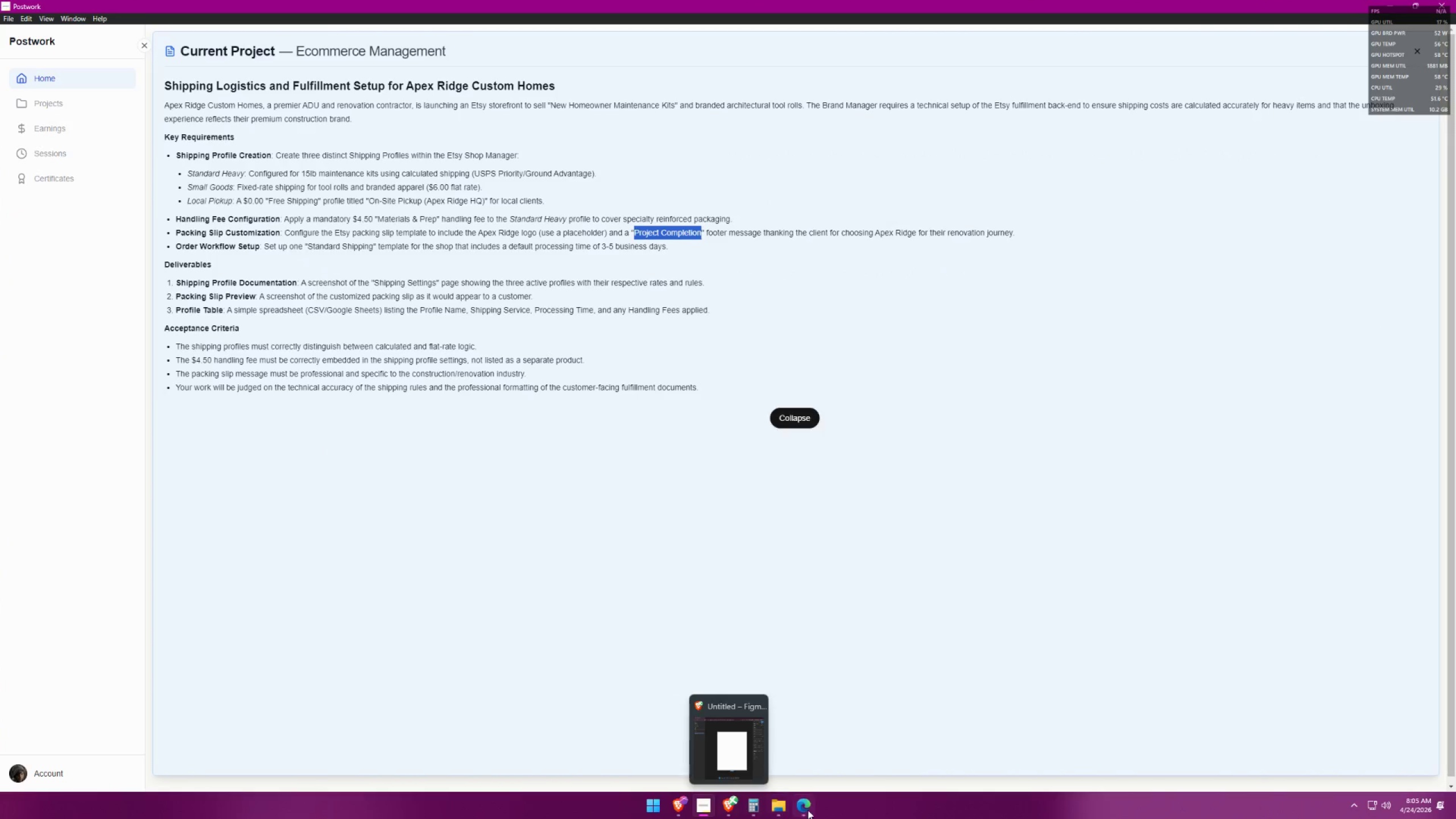 
double_click([760, 809])
 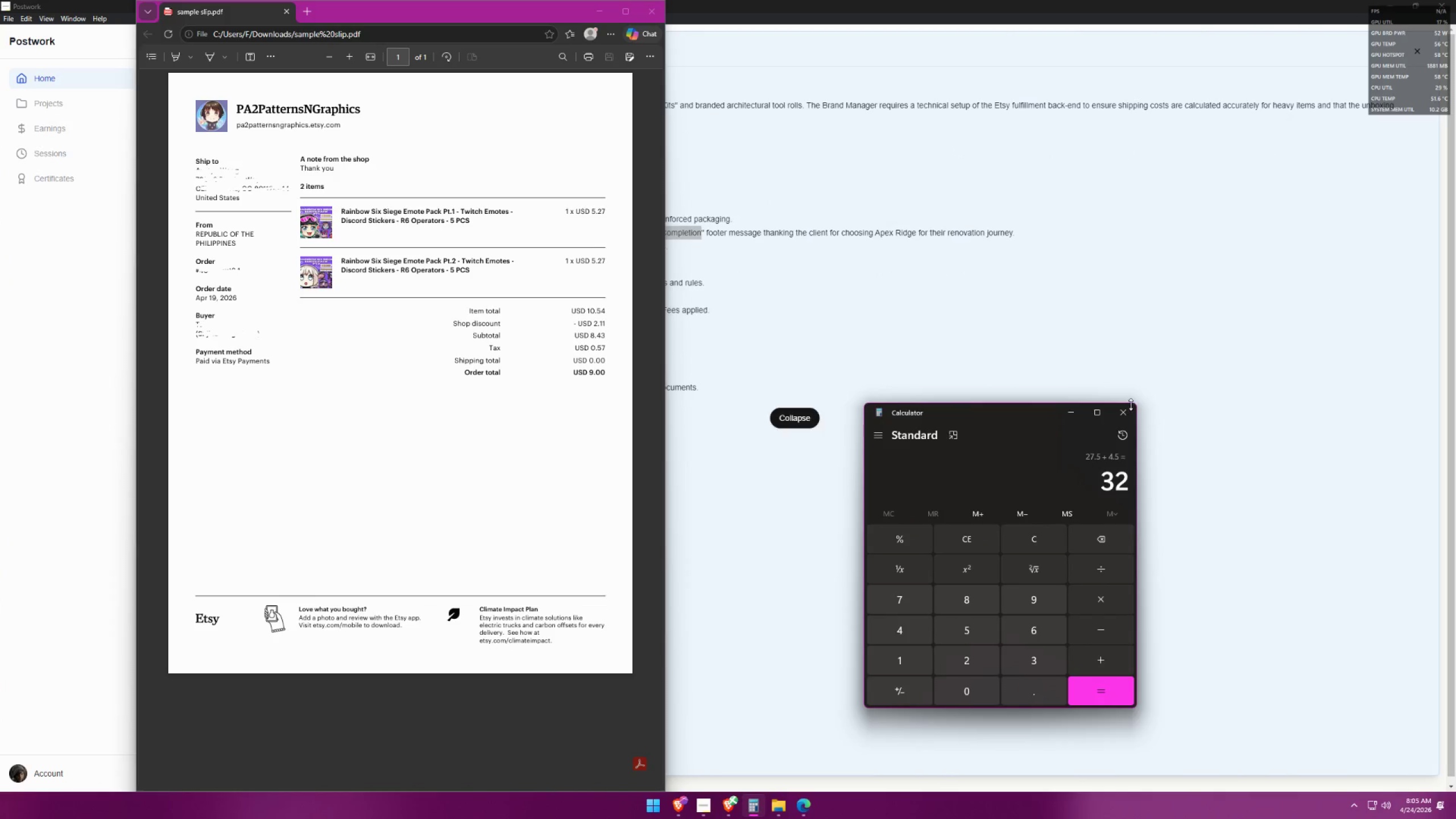 
double_click([1122, 413])
 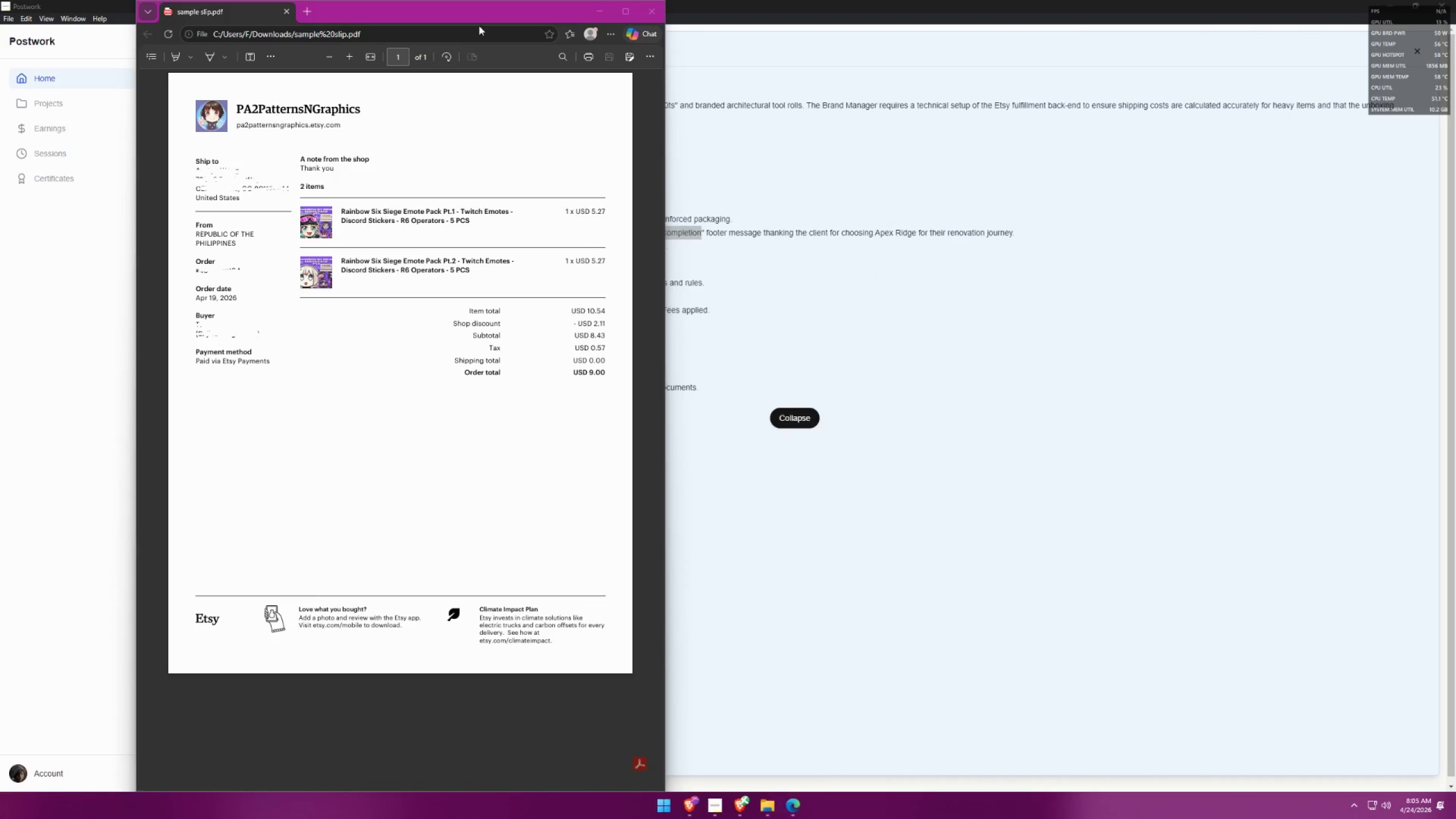 
left_click_drag(start_coordinate=[499, 18], to_coordinate=[366, 25])
 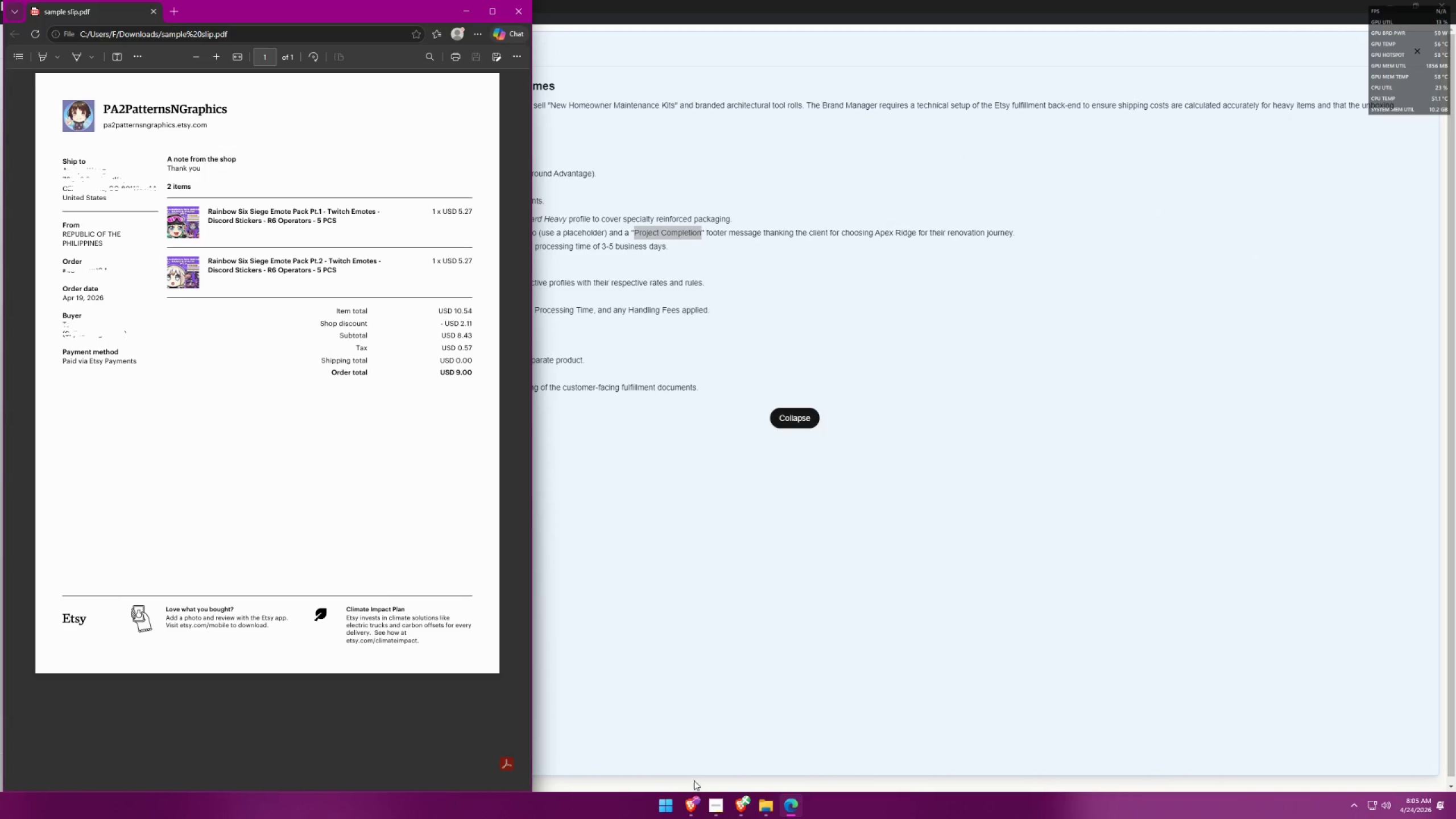 
mouse_move([717, 802])
 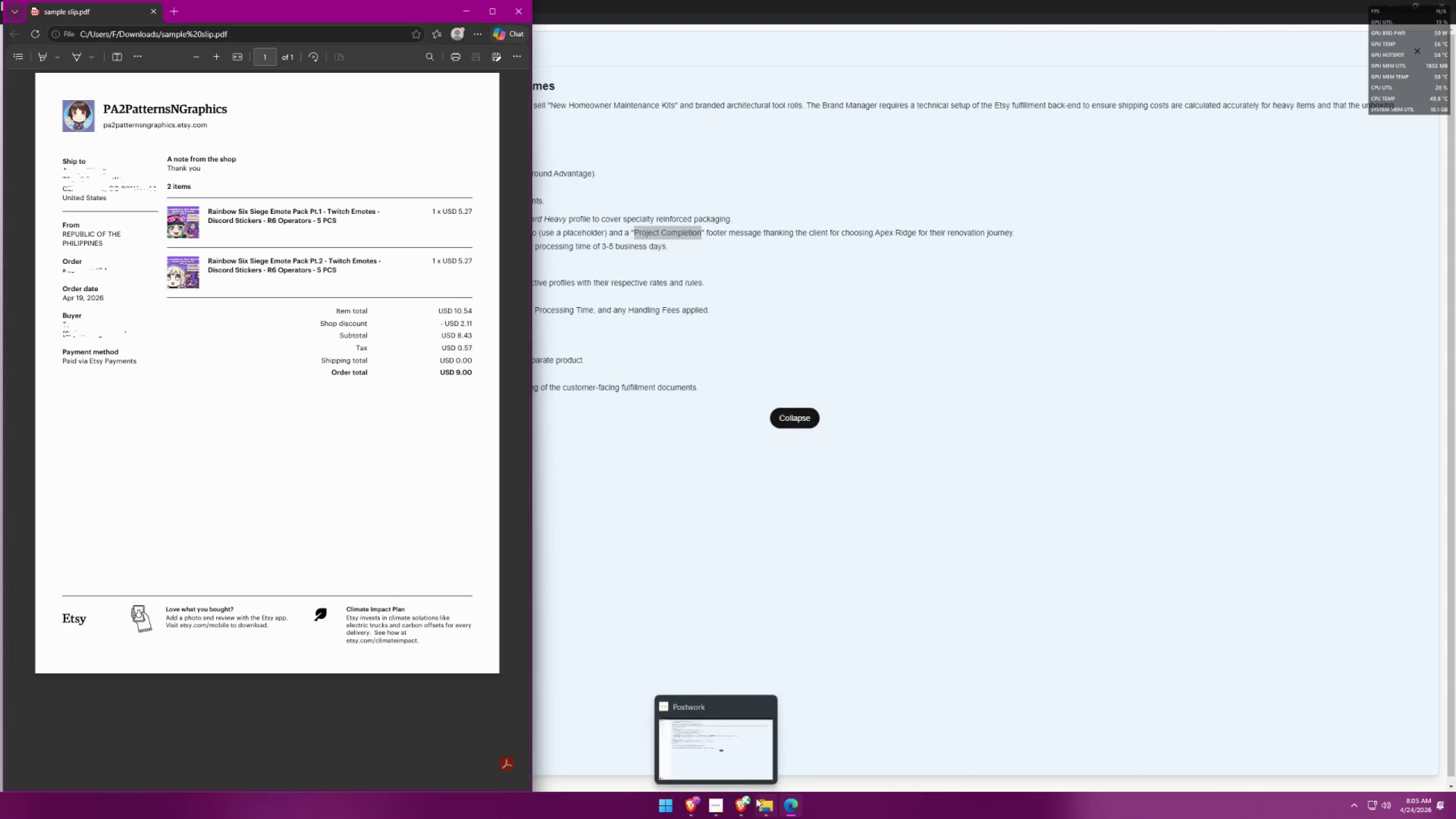 
left_click([743, 799])
 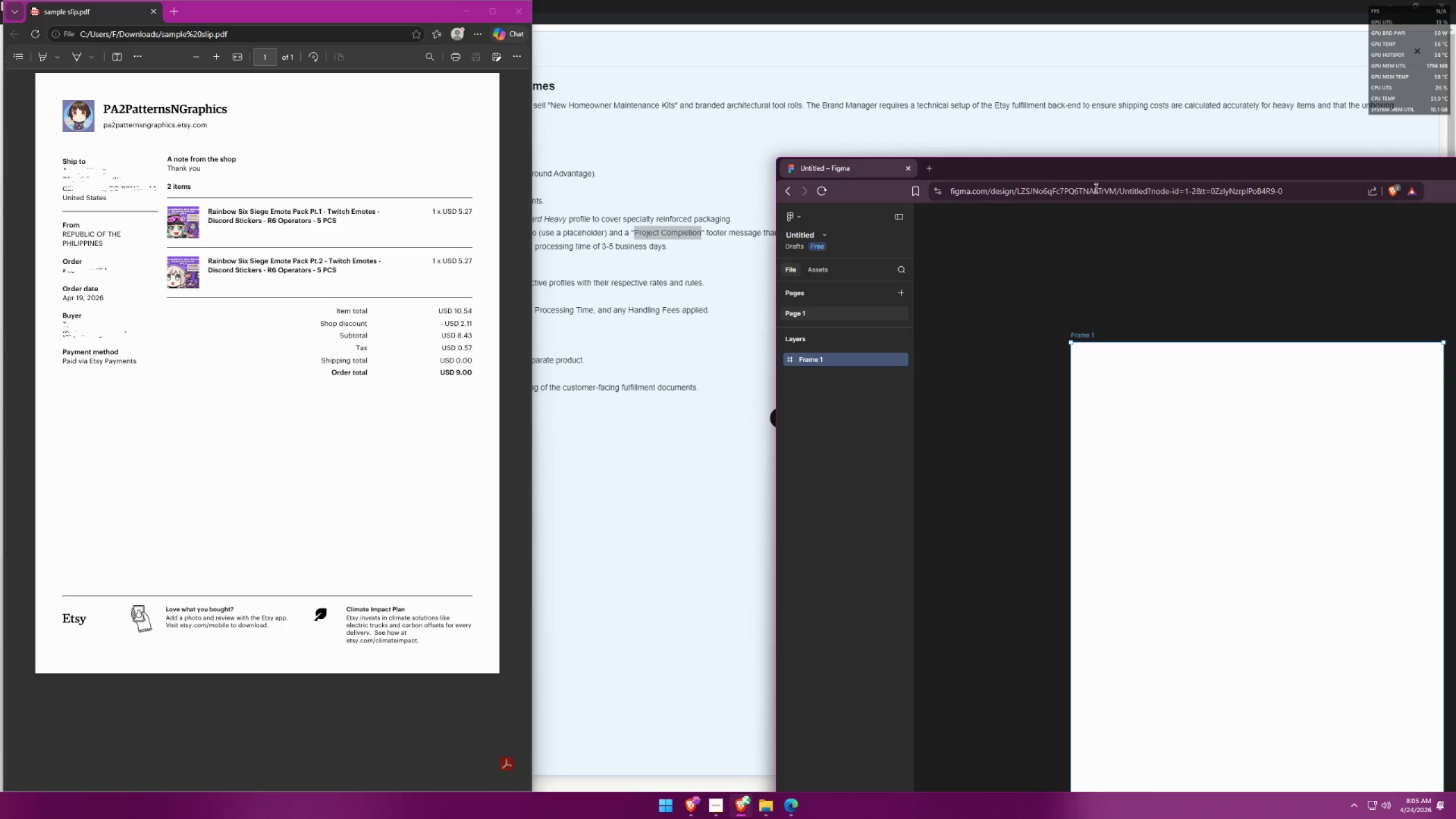 
left_click_drag(start_coordinate=[1114, 166], to_coordinate=[850, 119])
 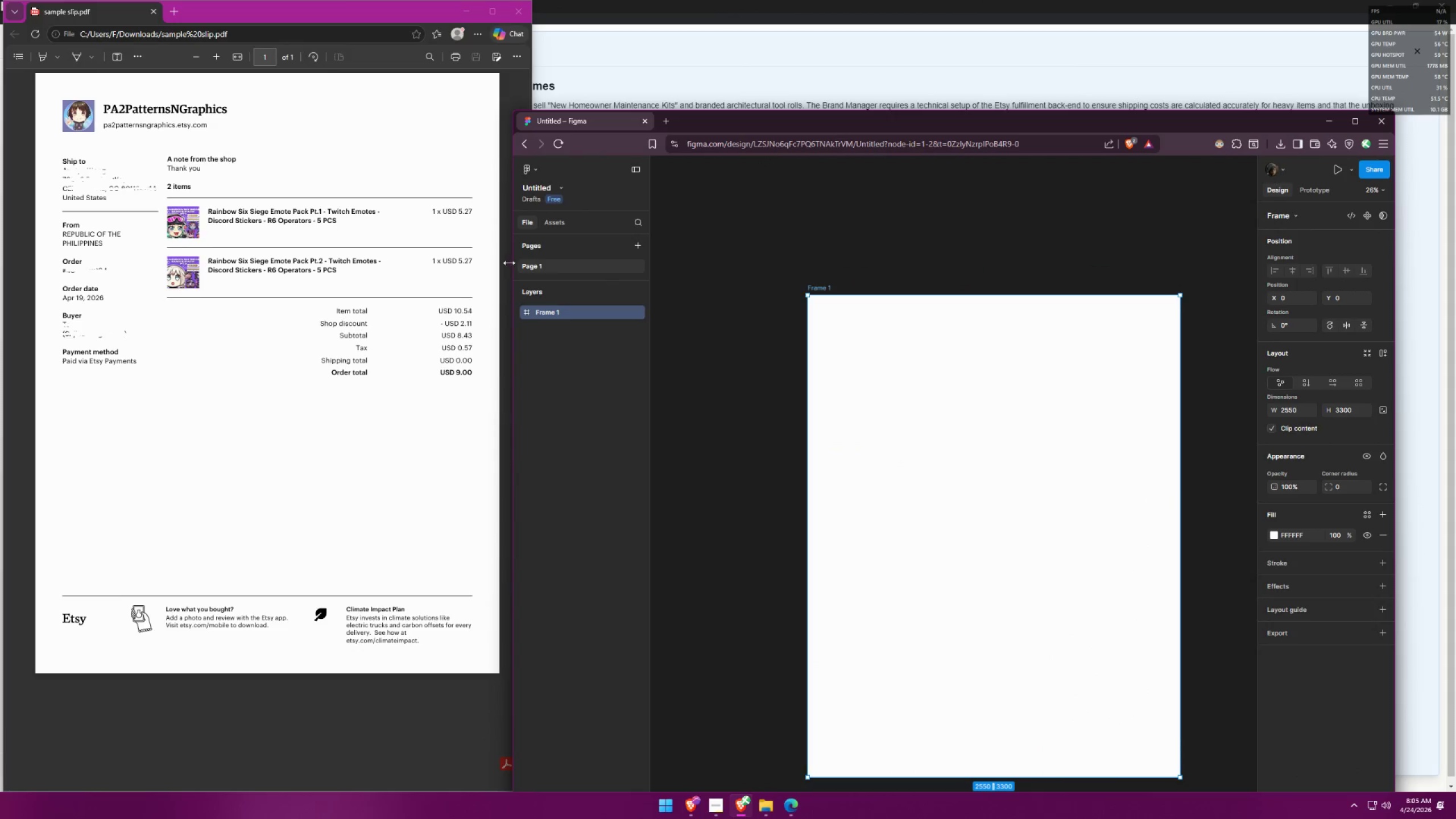 
left_click_drag(start_coordinate=[509, 263], to_coordinate=[568, 255])
 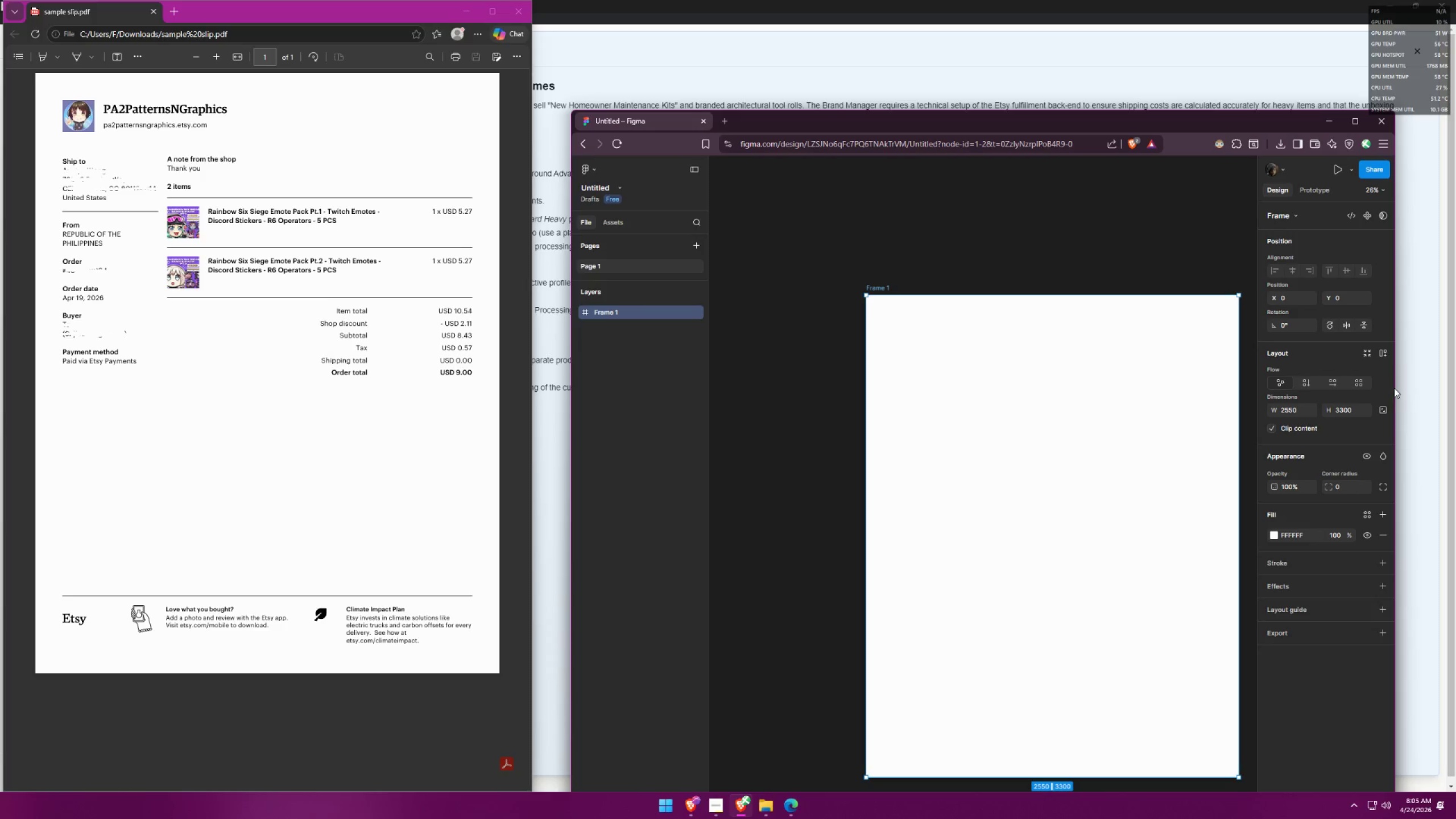 
left_click_drag(start_coordinate=[1395, 388], to_coordinate=[1455, 364])
 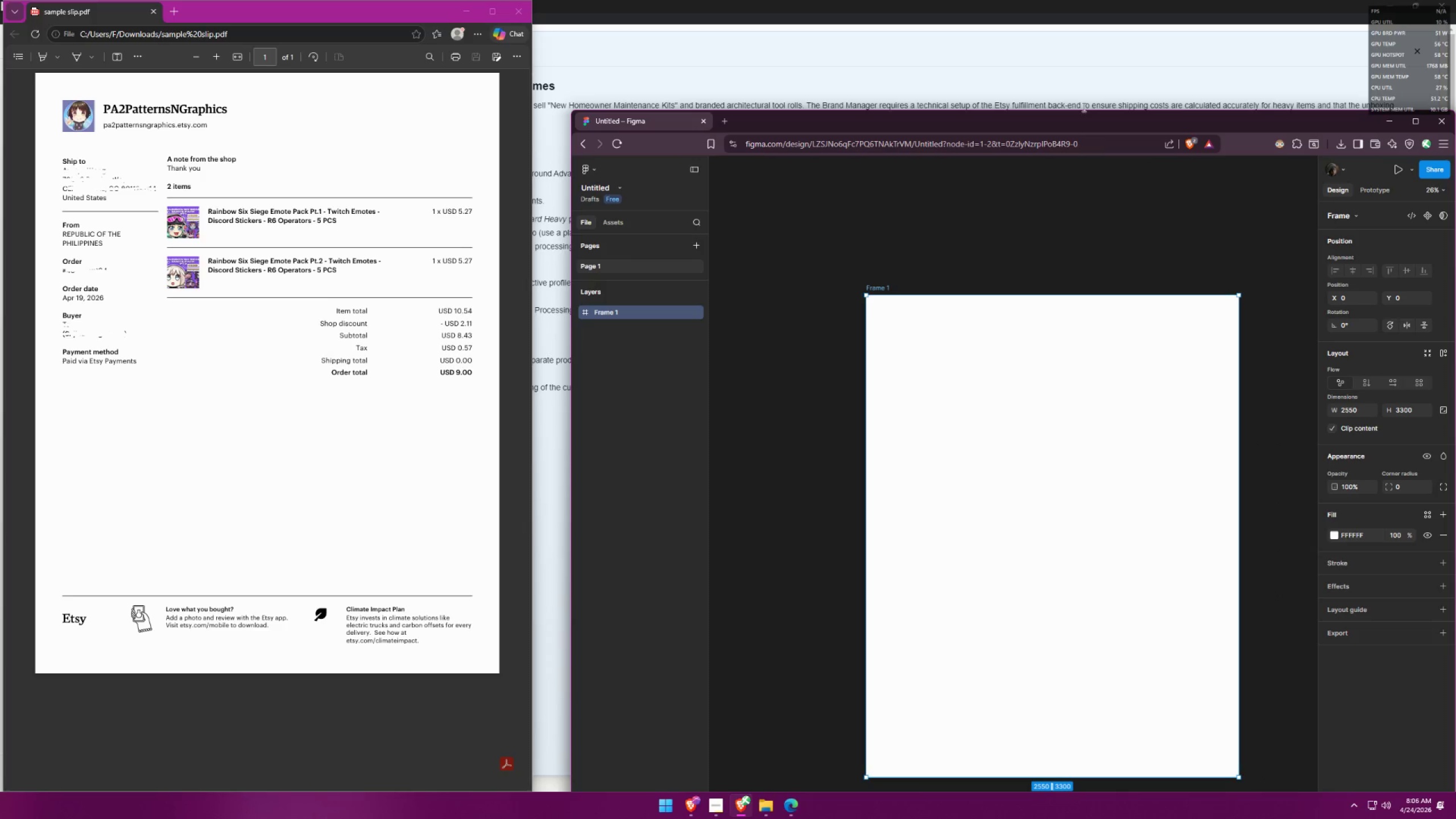 
left_click_drag(start_coordinate=[1076, 129], to_coordinate=[1034, 60])
 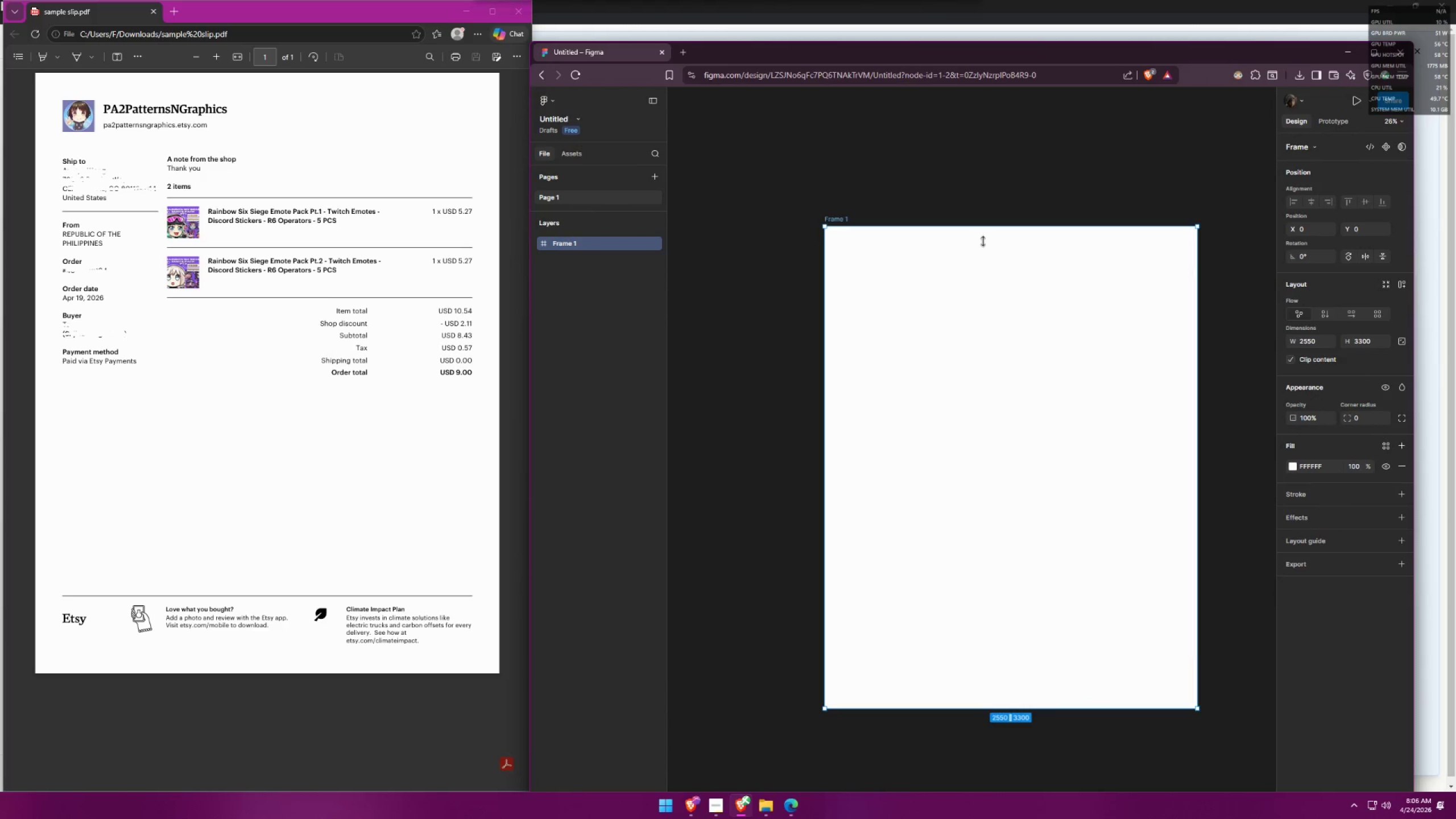 
scroll: coordinate [953, 322], scroll_direction: up, amount: 2.0
 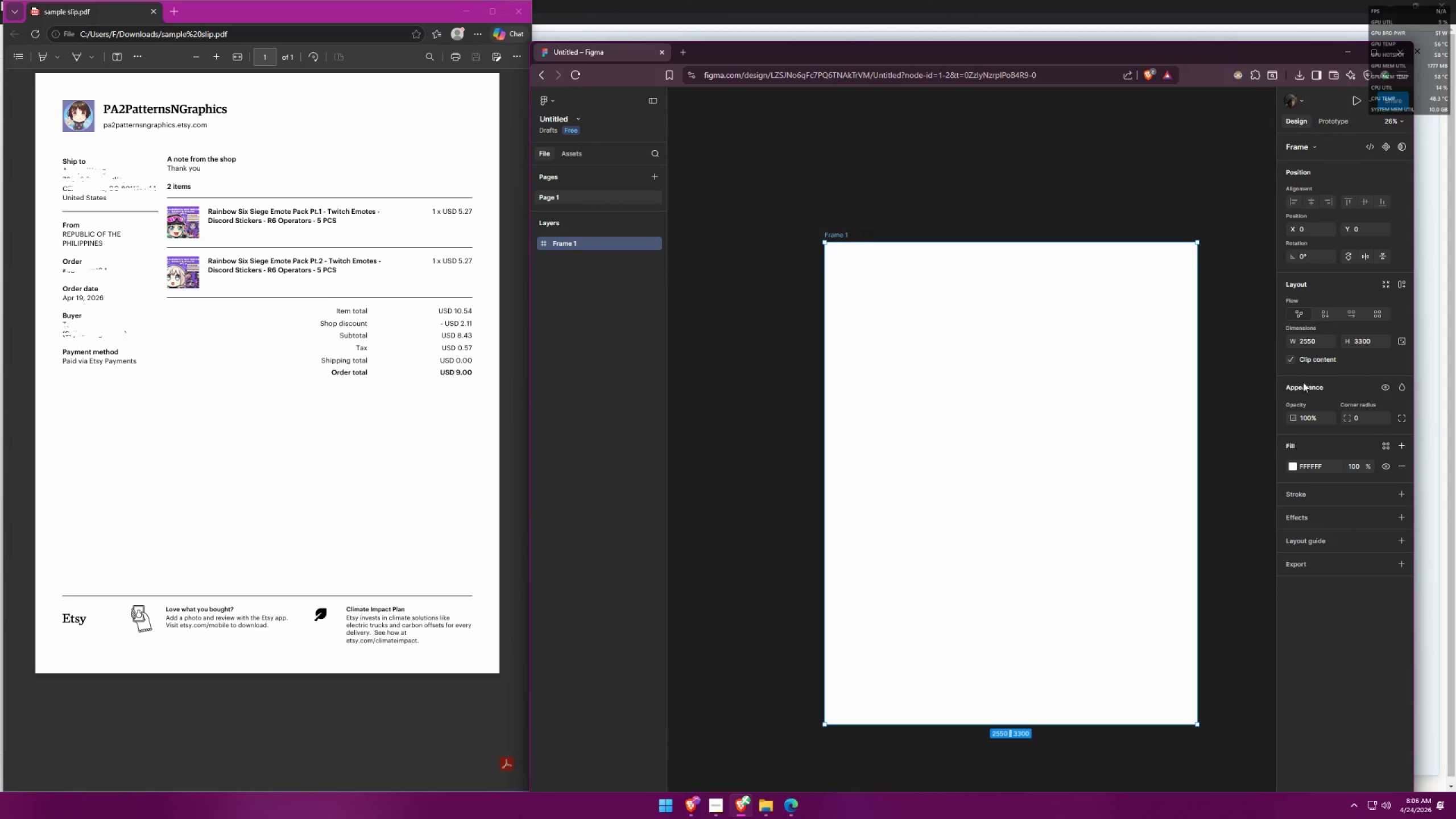 
wait(7.09)
 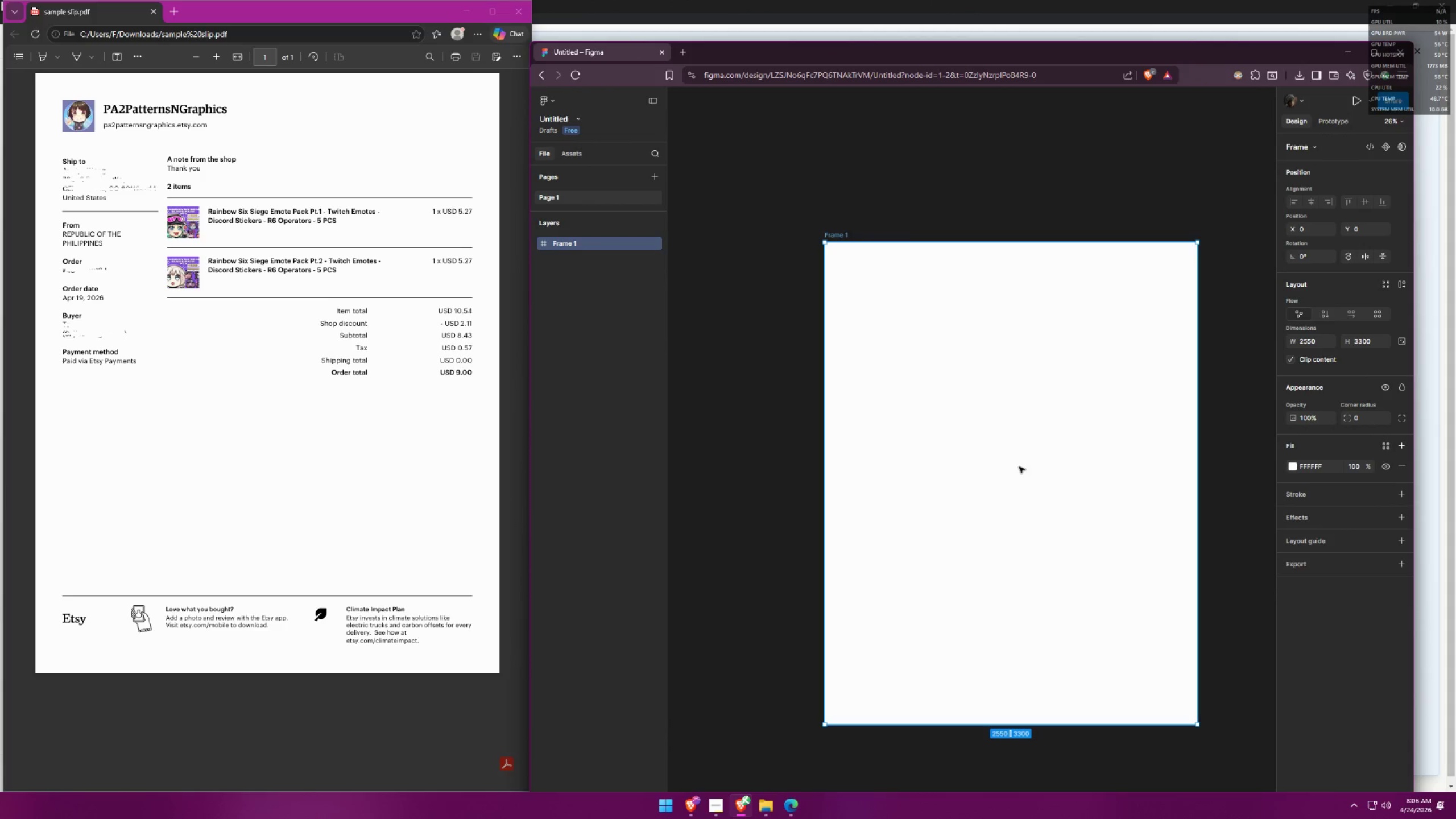 
left_click_drag(start_coordinate=[1035, 59], to_coordinate=[1038, 37])
 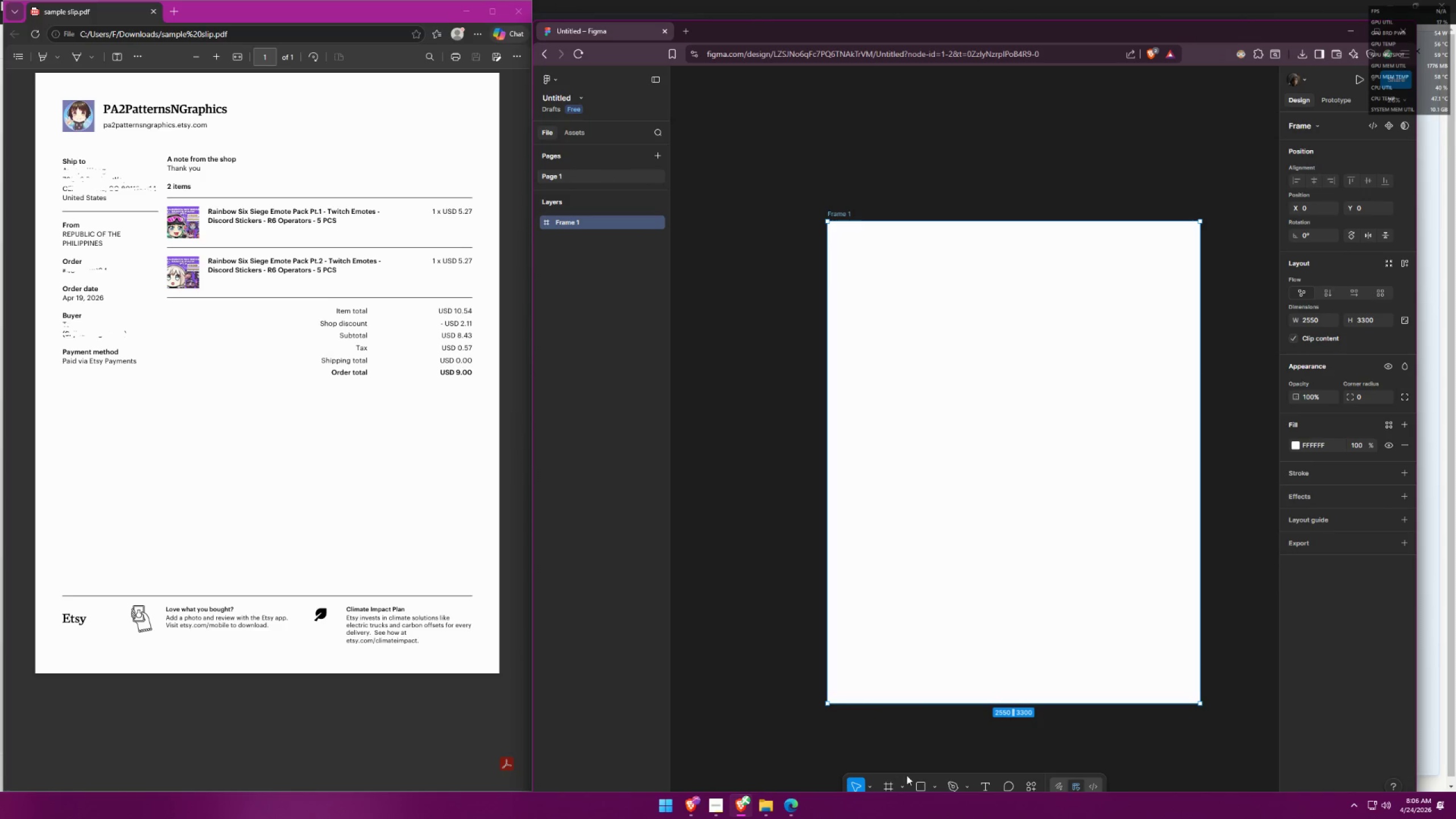 
left_click([915, 787])
 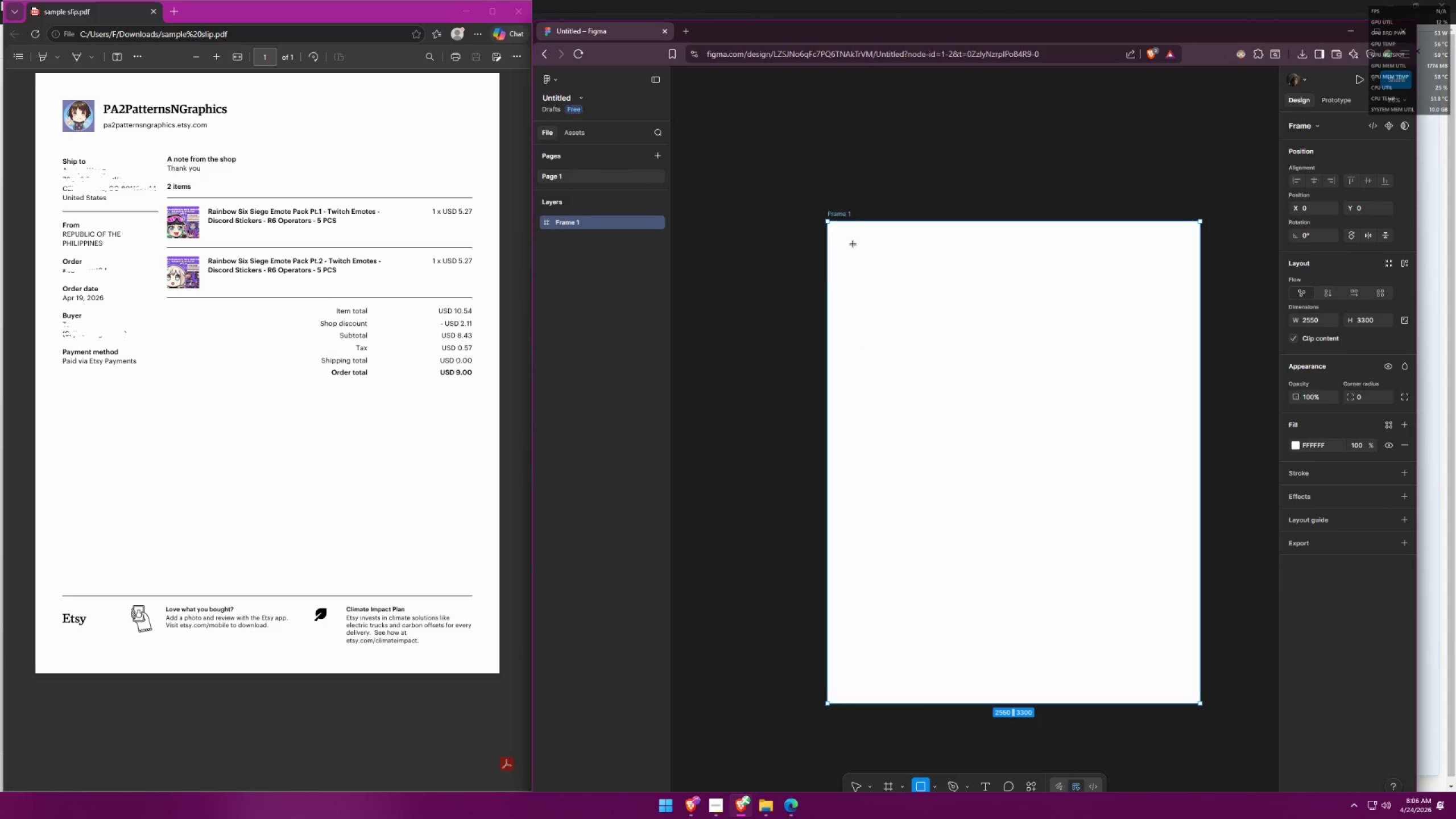 
left_click_drag(start_coordinate=[841, 236], to_coordinate=[880, 272])
 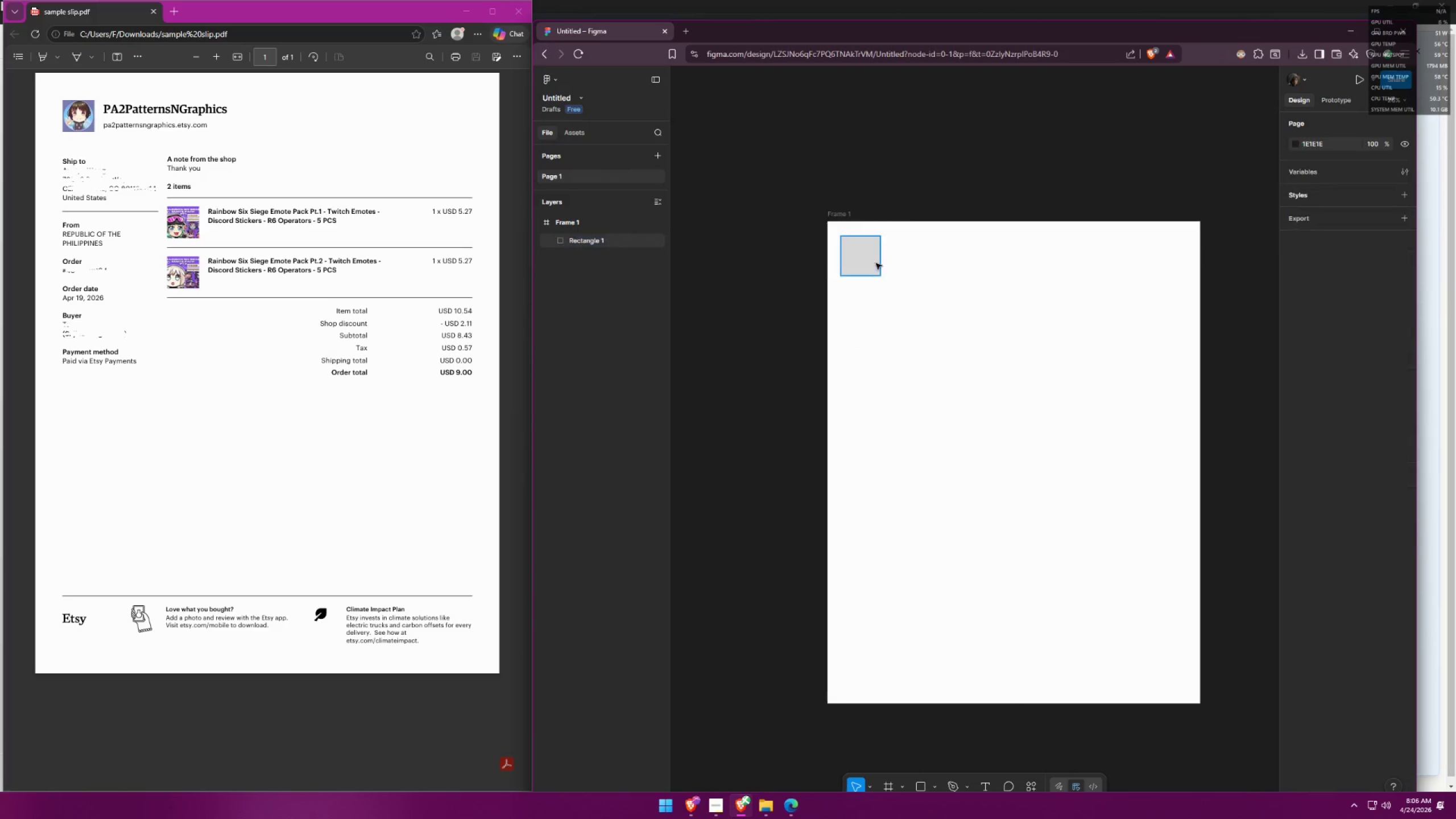 
hold_key(key=ShiftLeft, duration=1.53)
 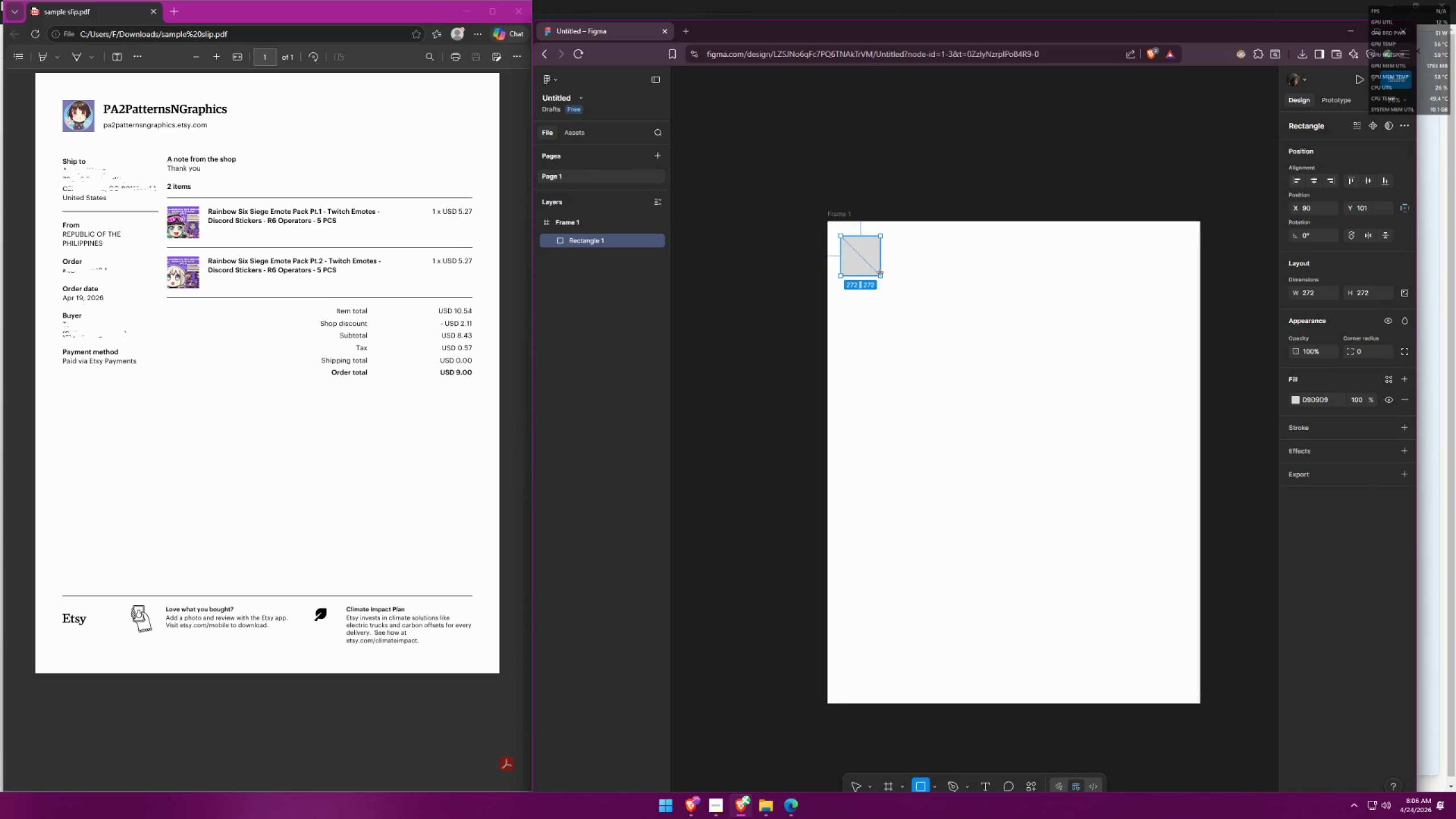 
key(Shift+ShiftLeft)
 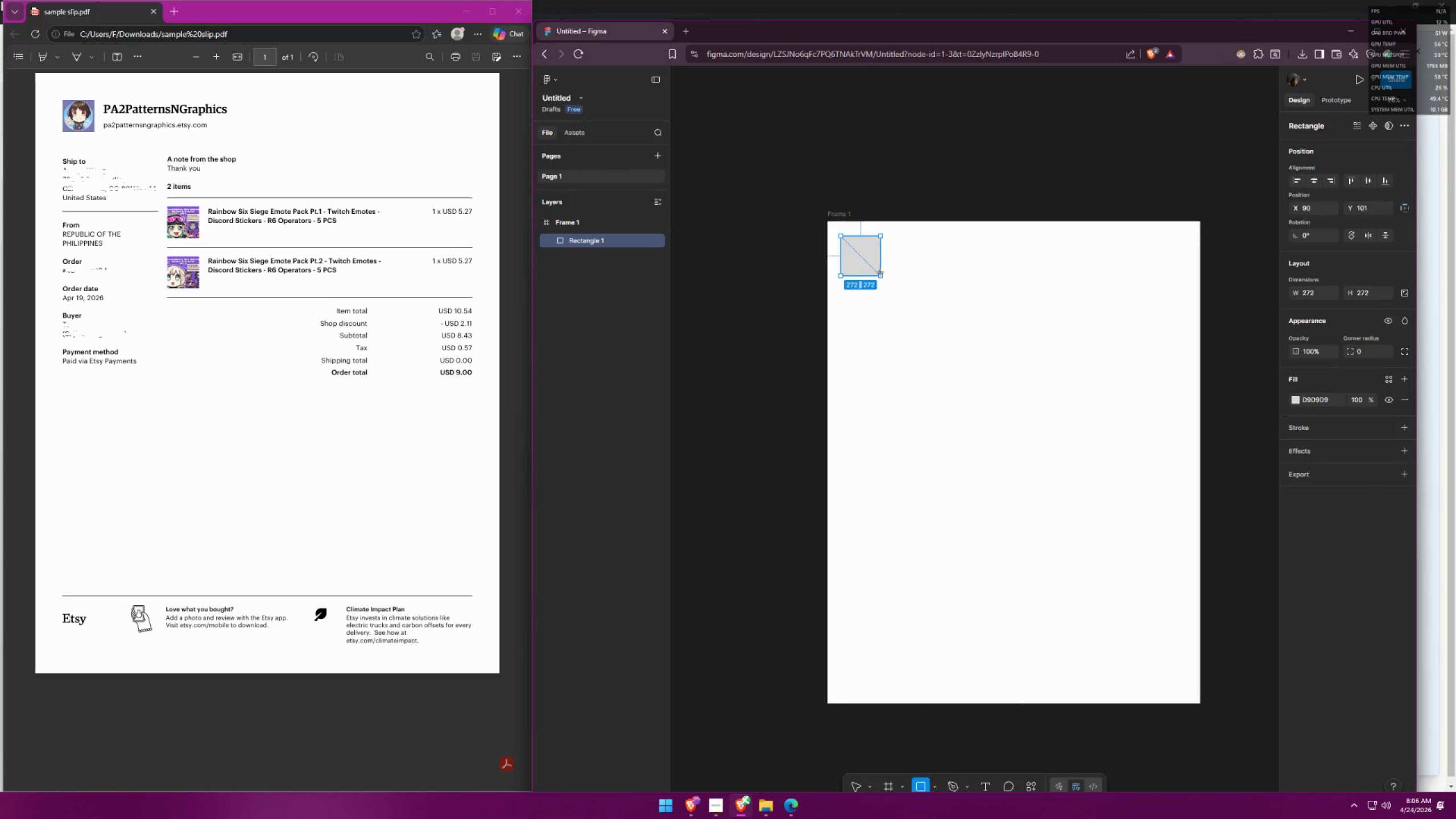 
key(Shift+ShiftLeft)
 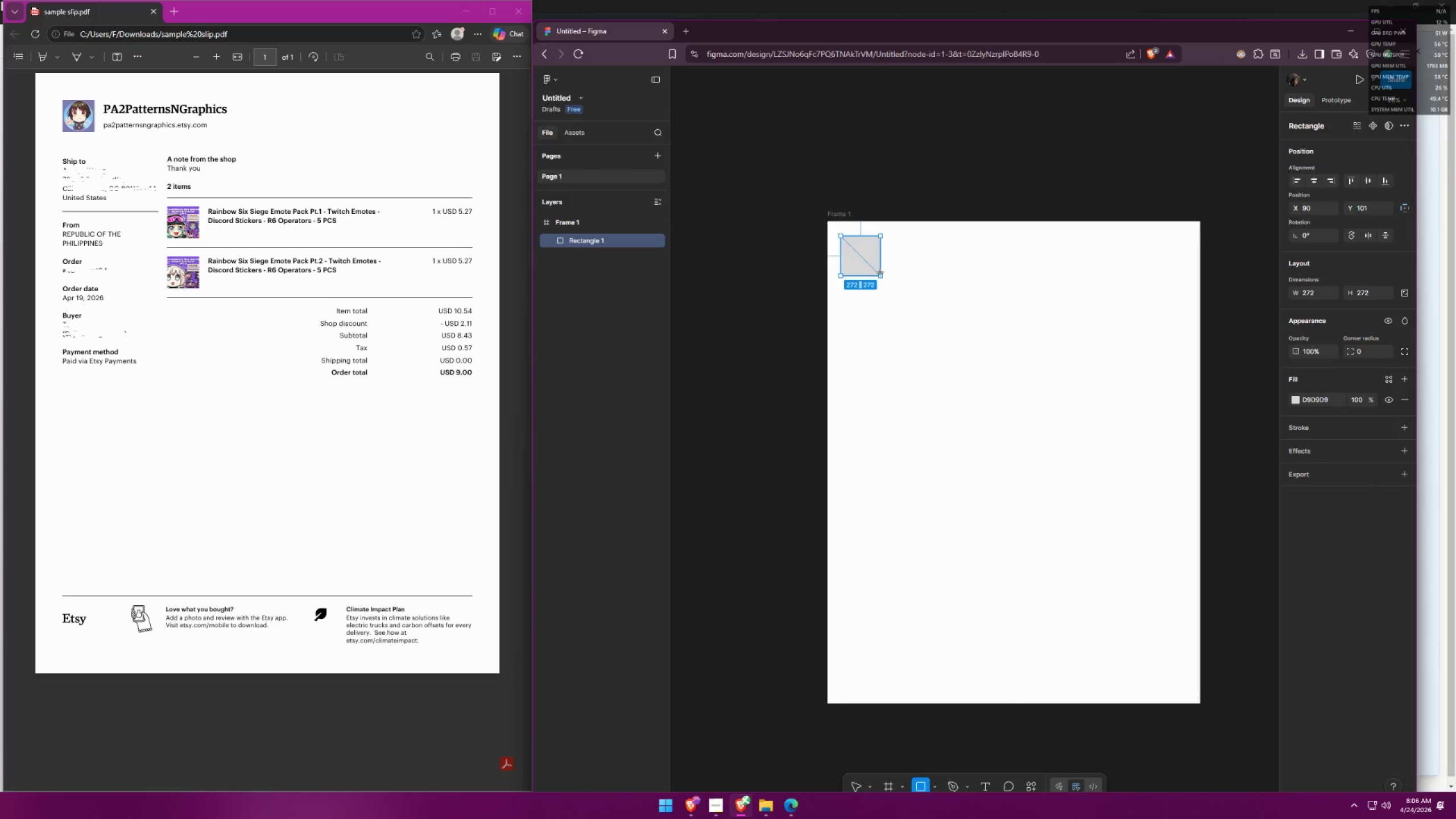 
key(Shift+ShiftLeft)
 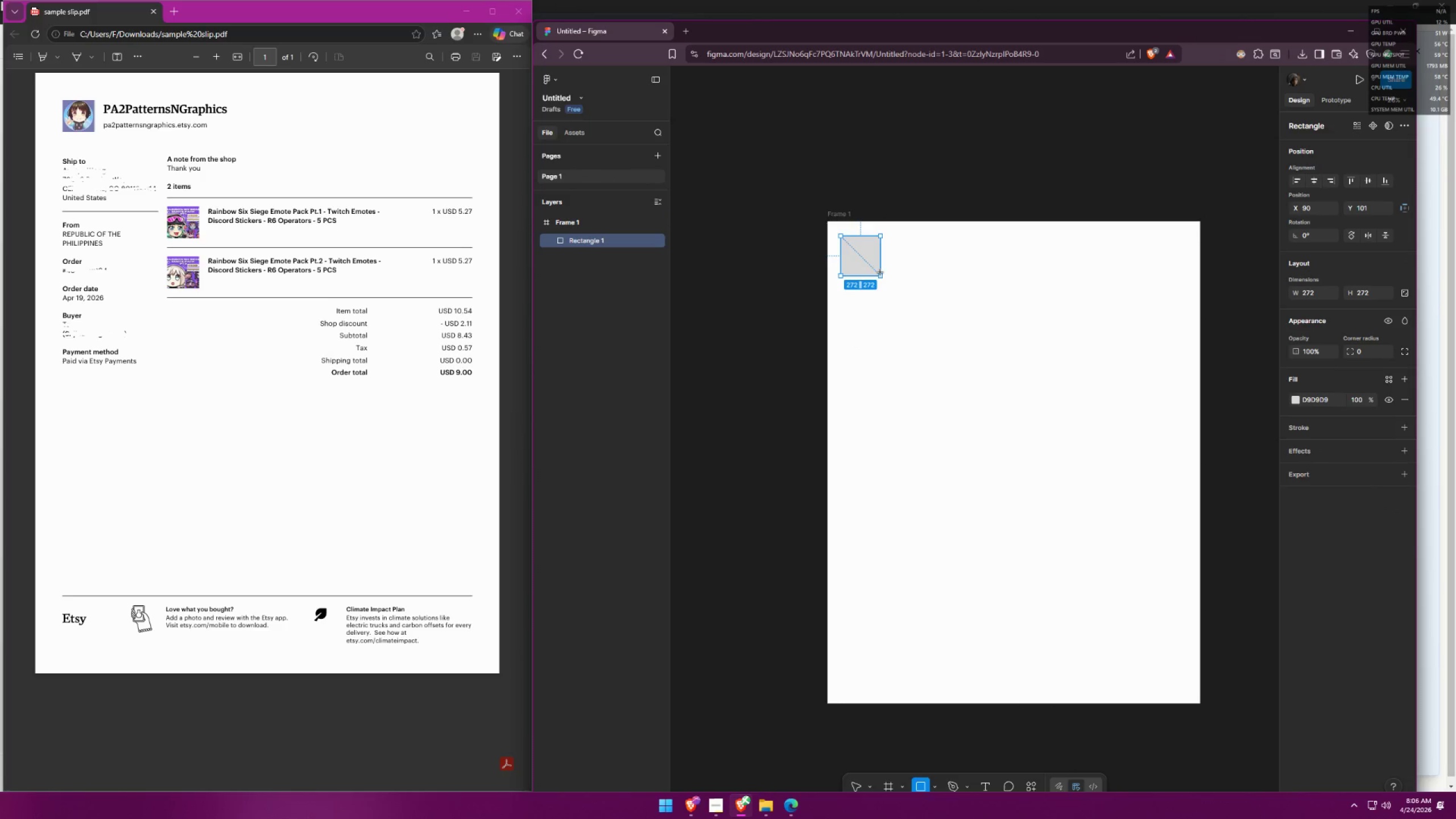 
key(Shift+ShiftLeft)
 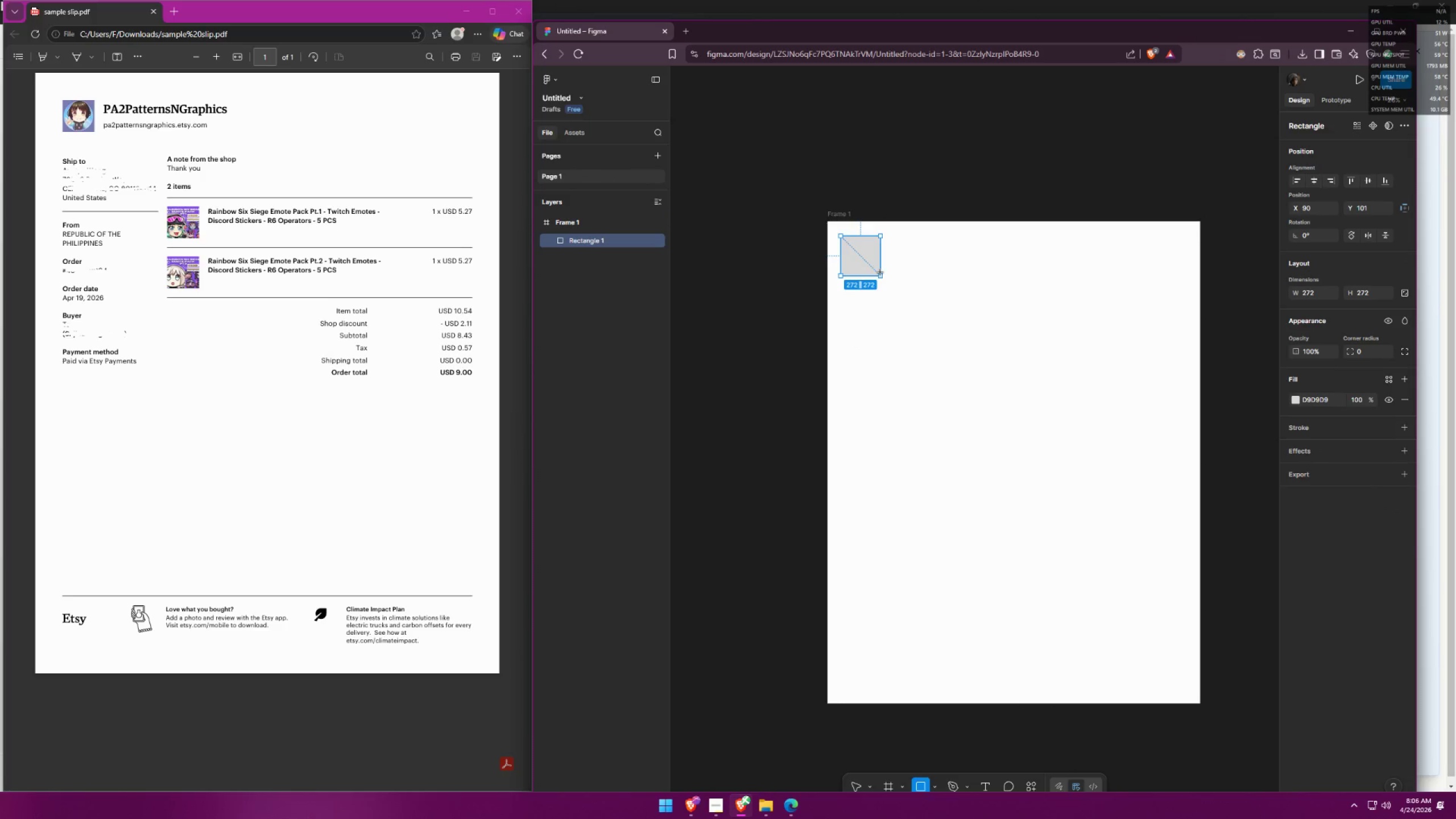 
key(Shift+ShiftLeft)
 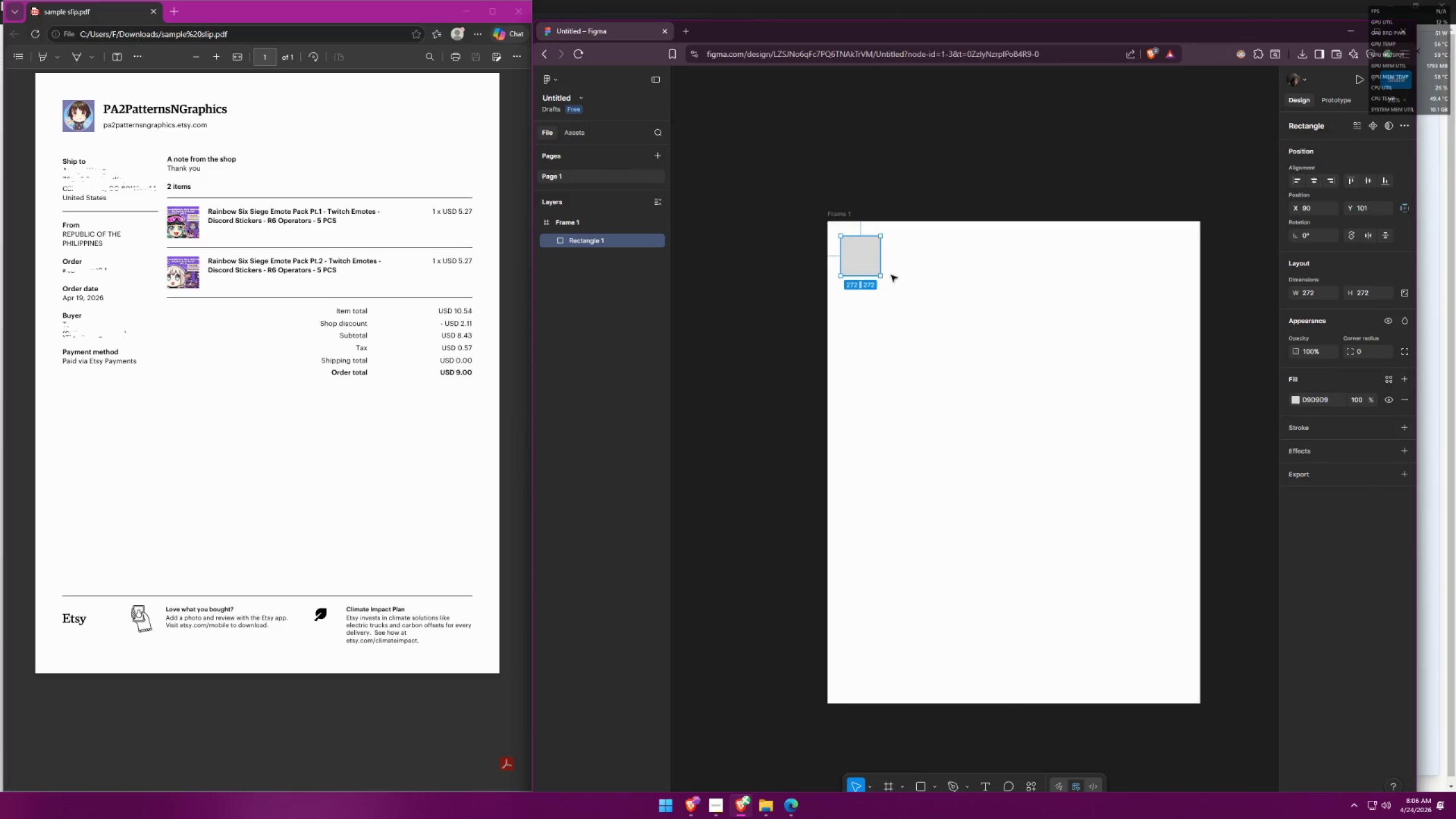 
left_click([905, 278])
 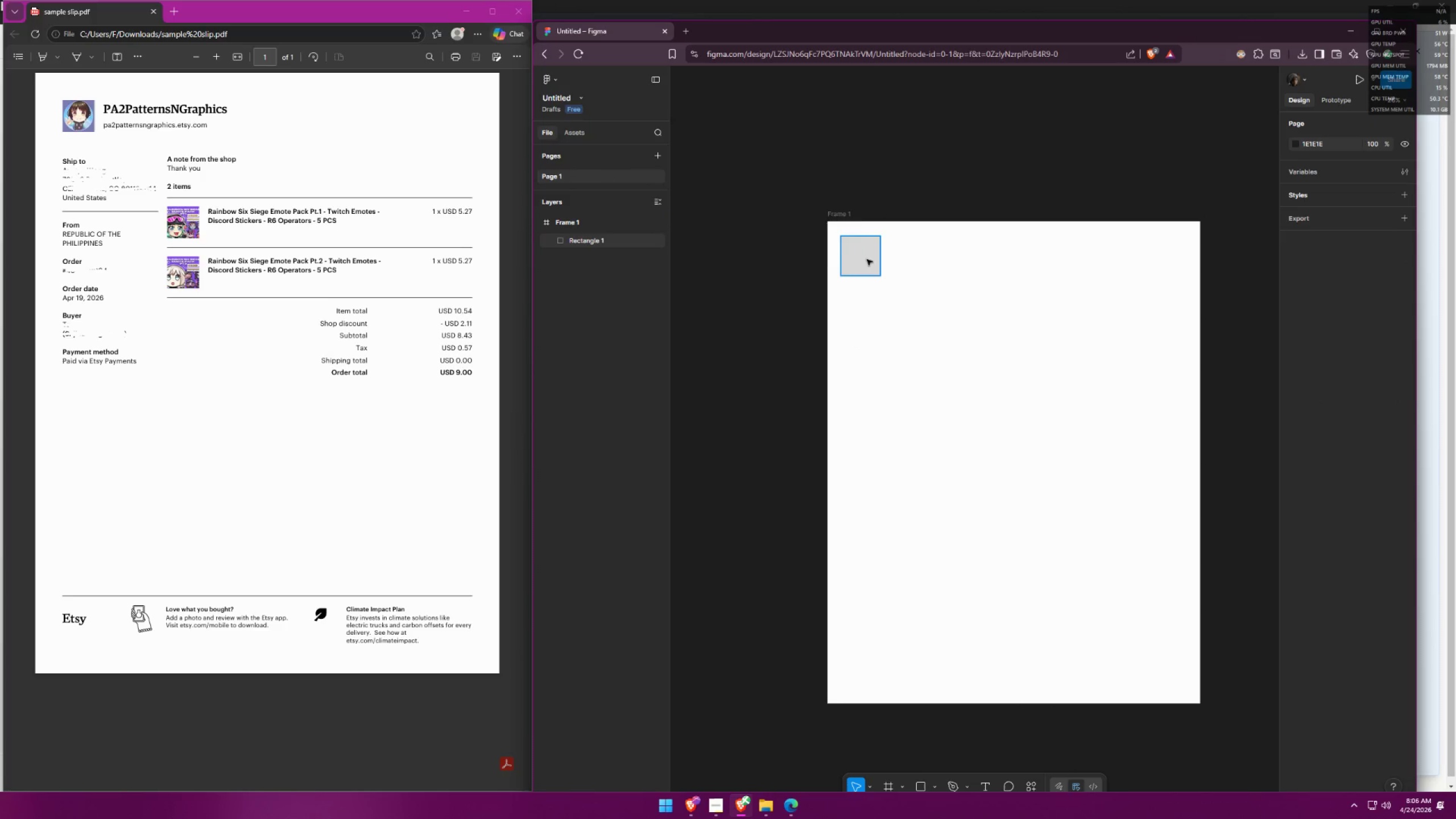 
left_click_drag(start_coordinate=[858, 257], to_coordinate=[861, 257])
 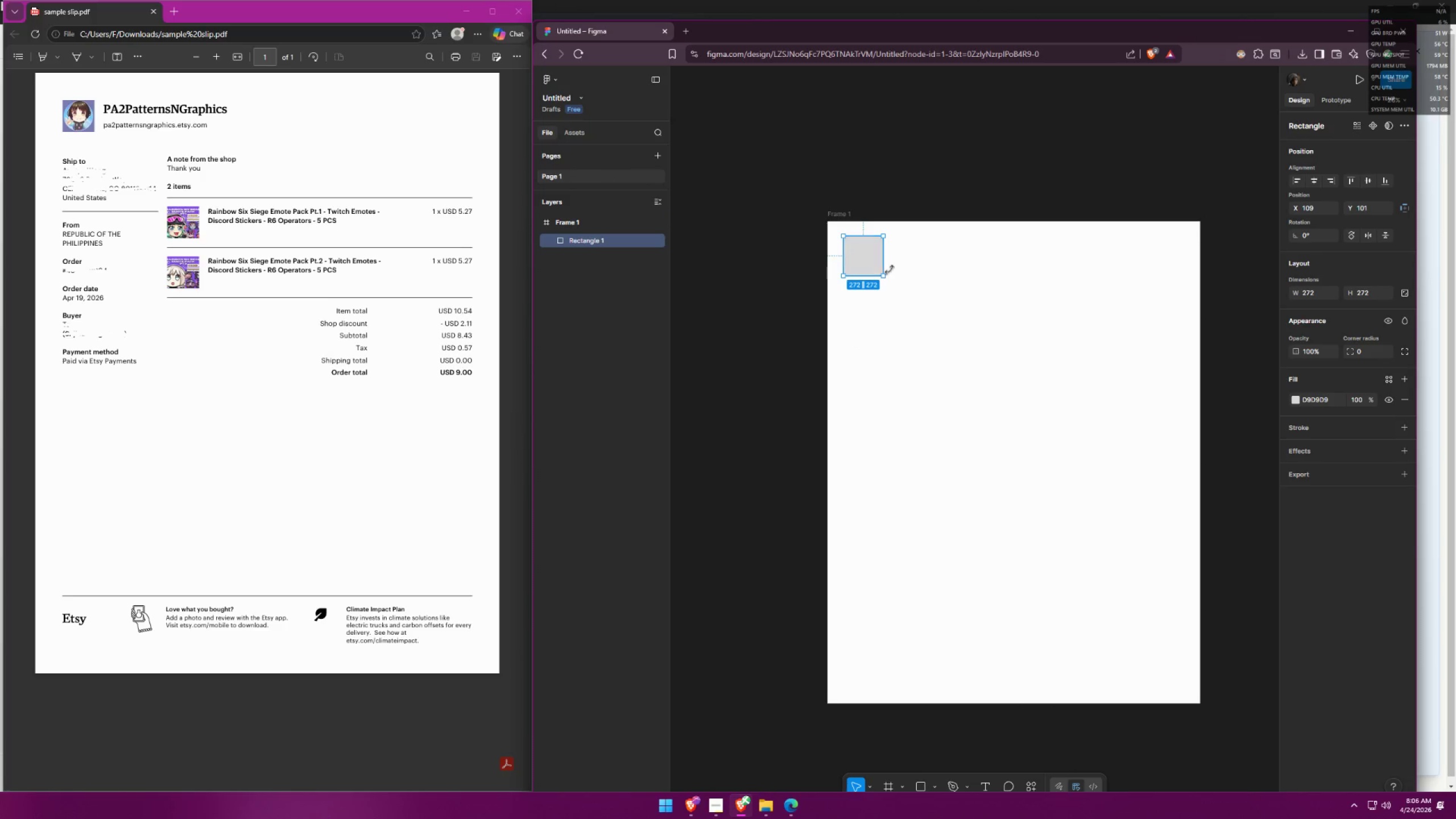 
left_click([890, 270])
 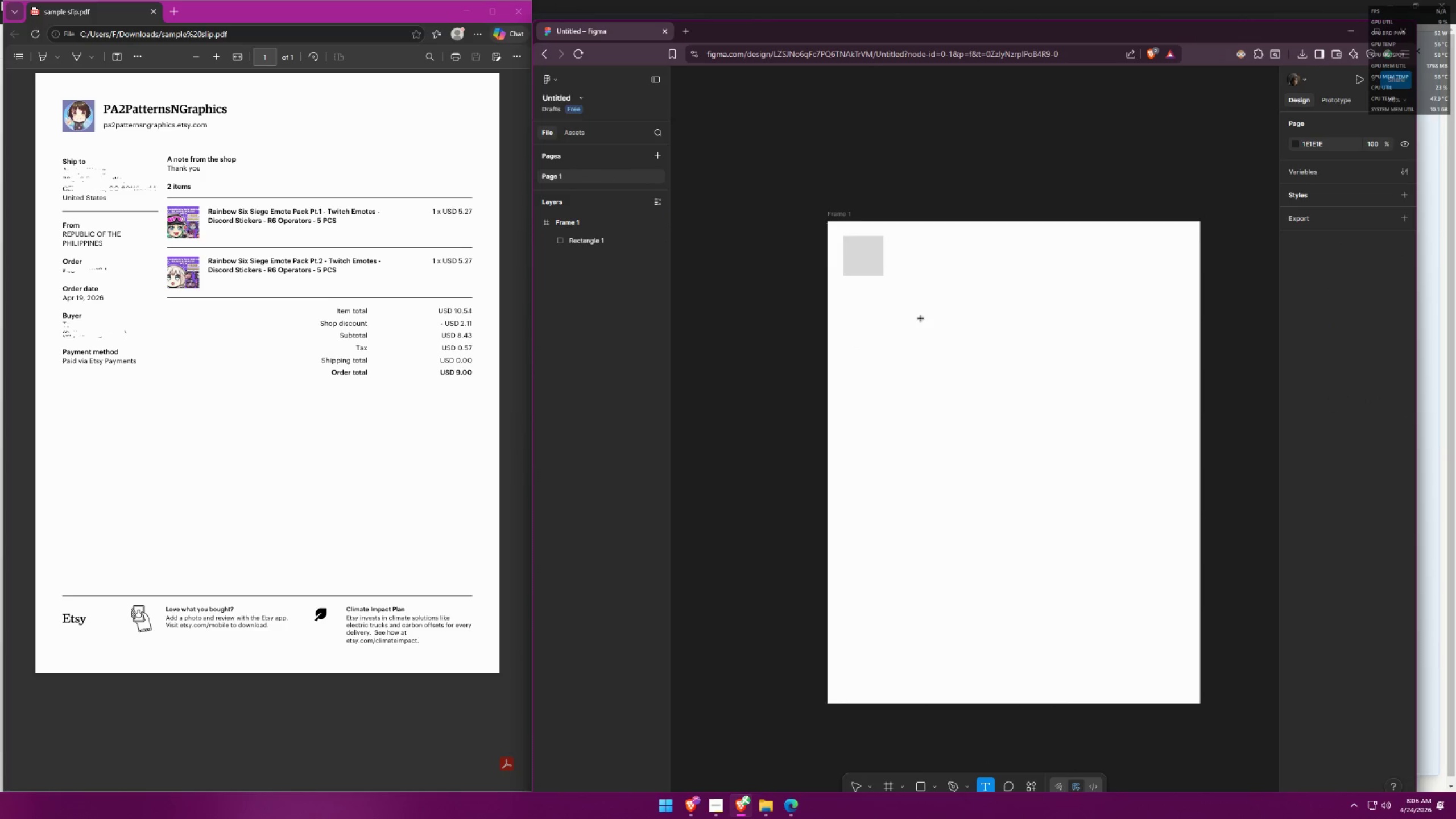 
left_click([898, 240])
 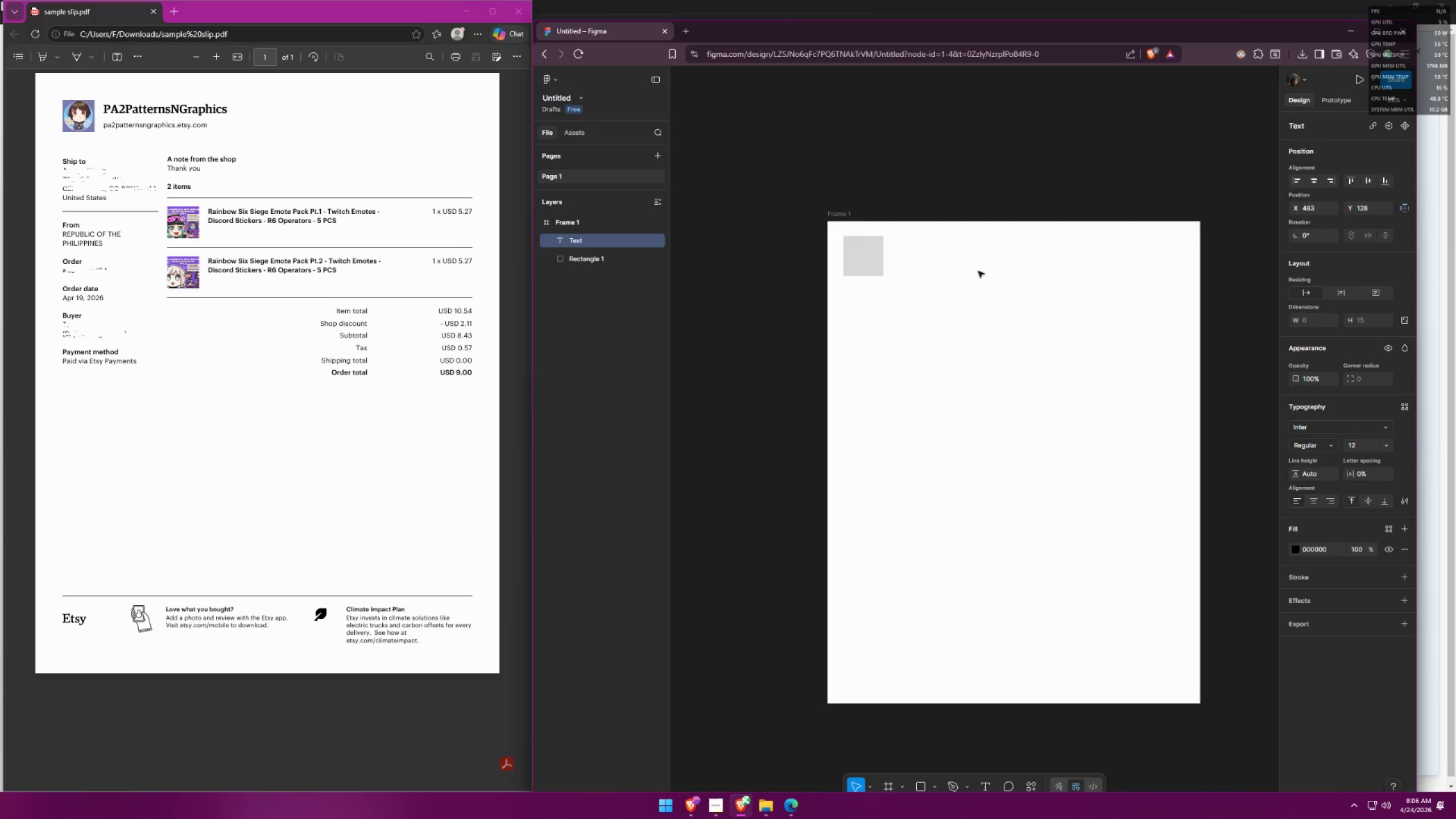 
key(Shift+ShiftLeft)
 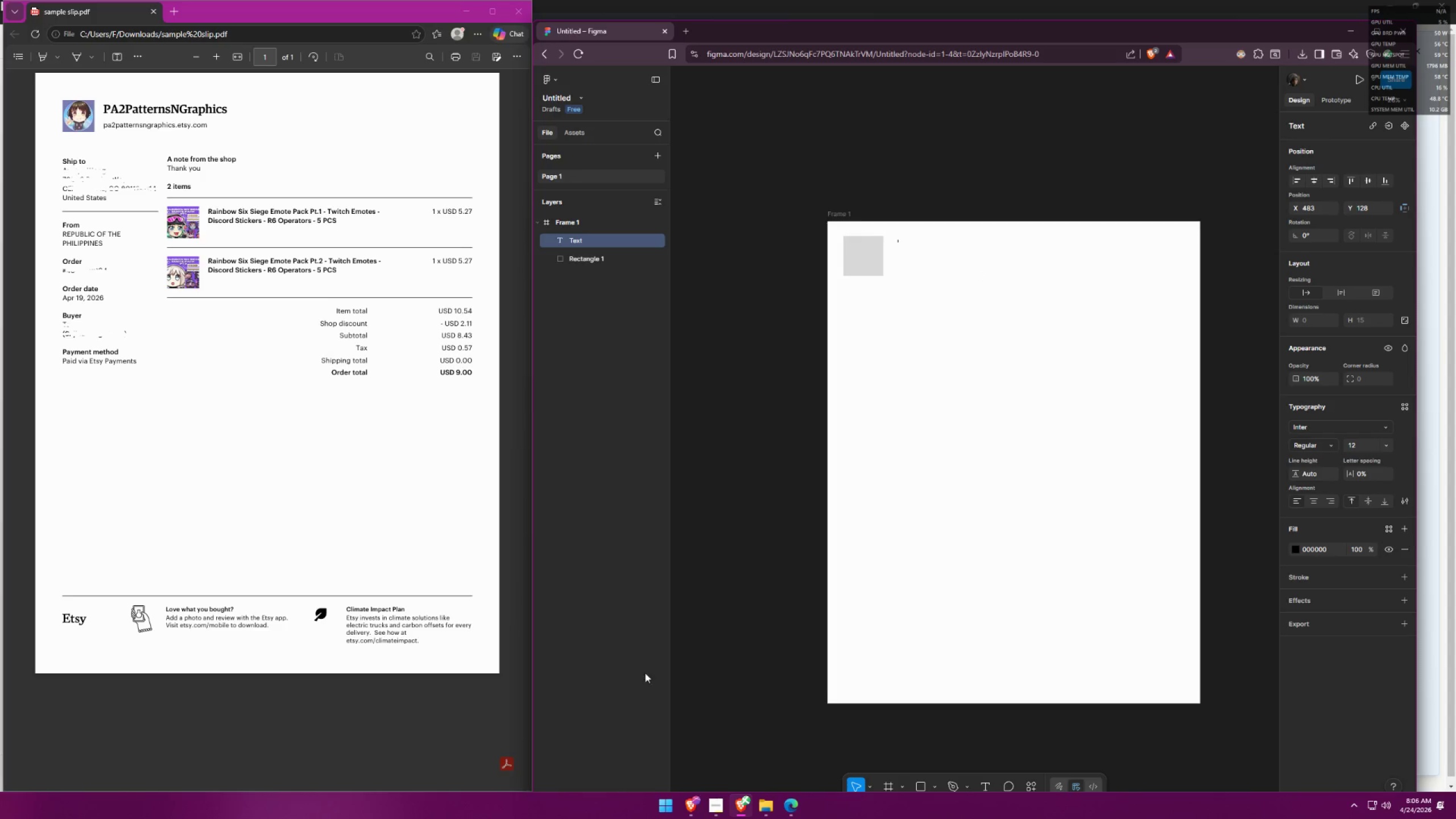 
left_click([712, 806])